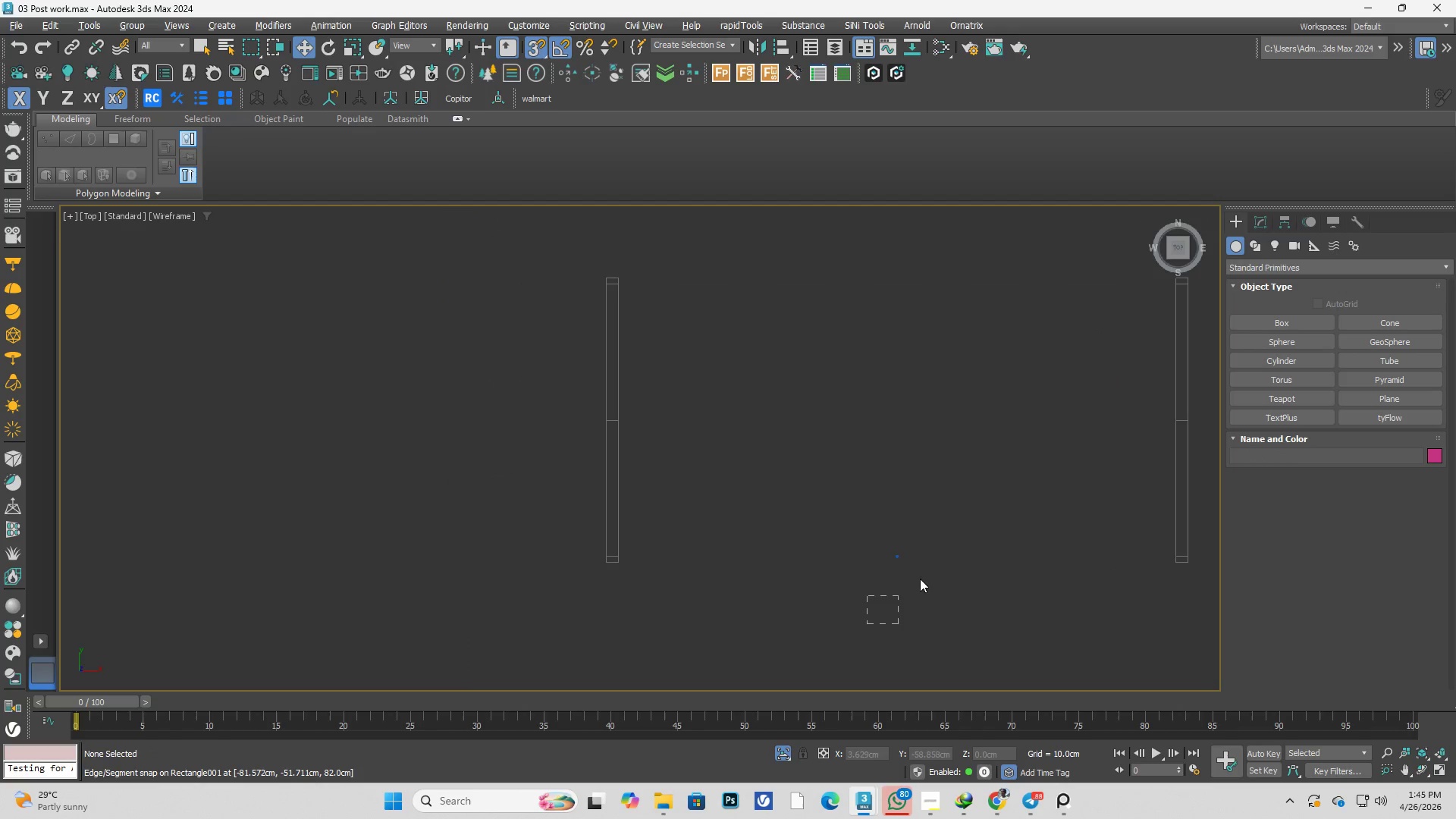 
scroll: coordinate [701, 572], scroll_direction: down, amount: 3.0
 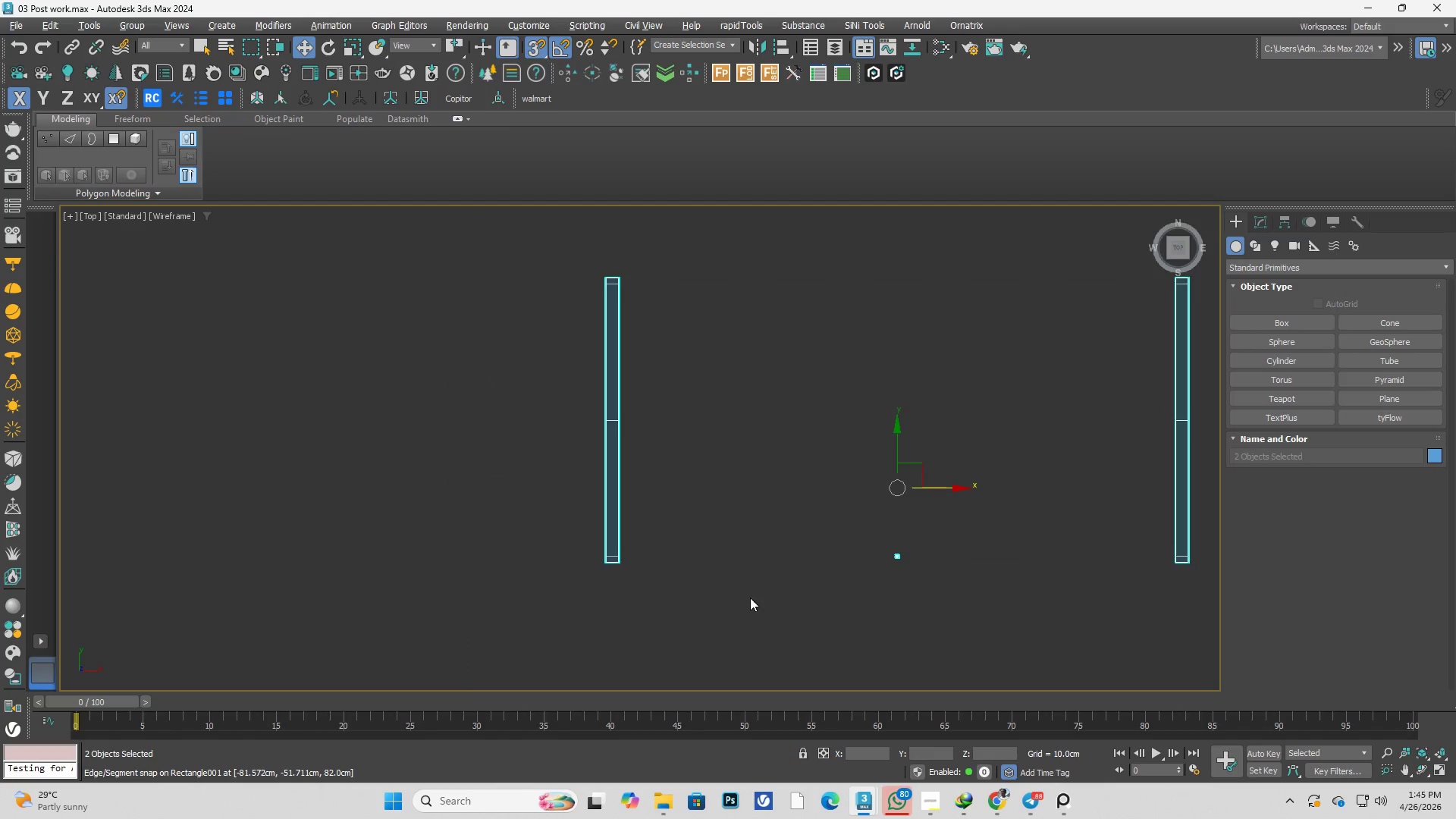 
left_click_drag(start_coordinate=[868, 625], to_coordinate=[959, 513])
 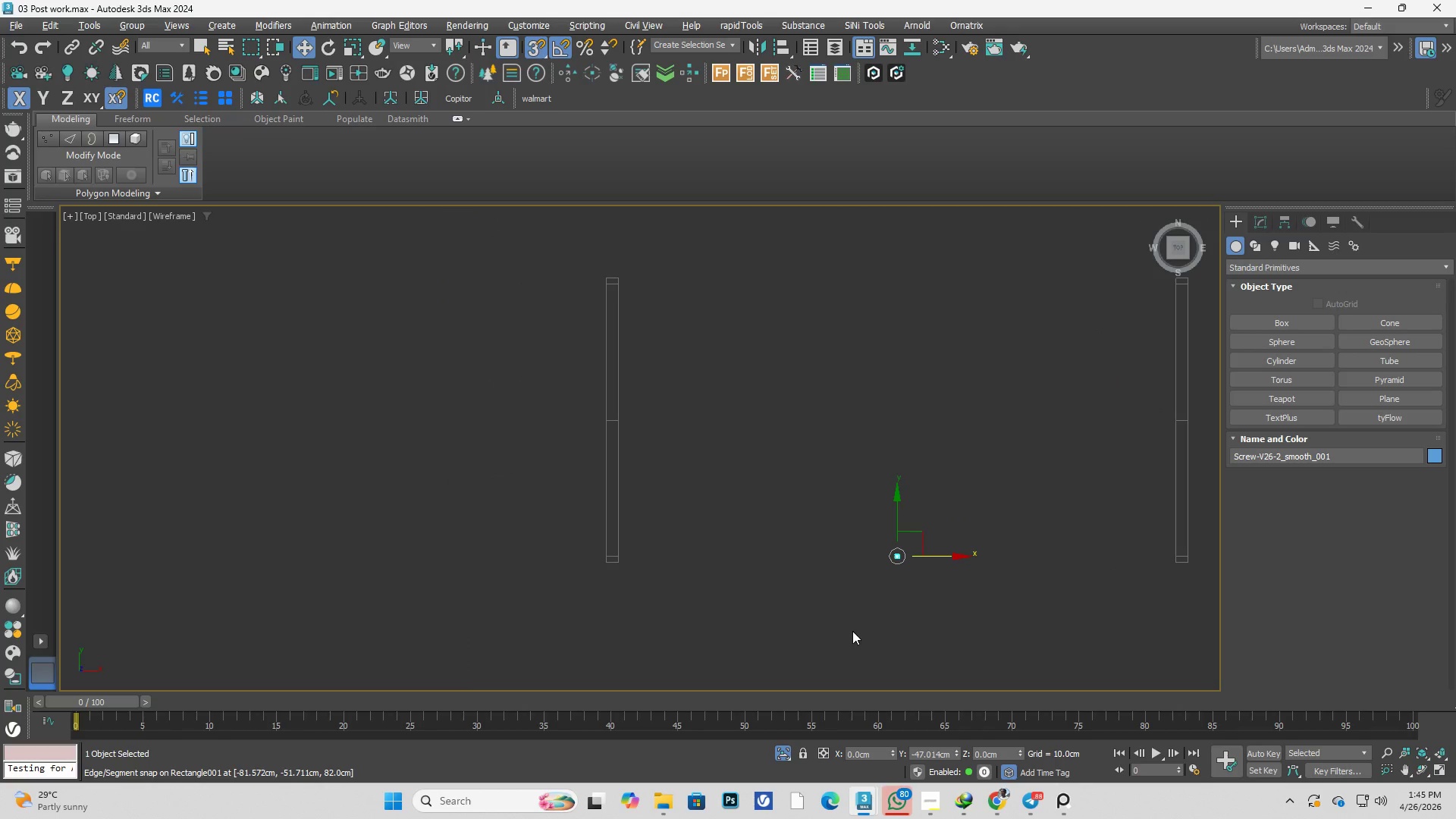 
key(Alt+AltLeft)
 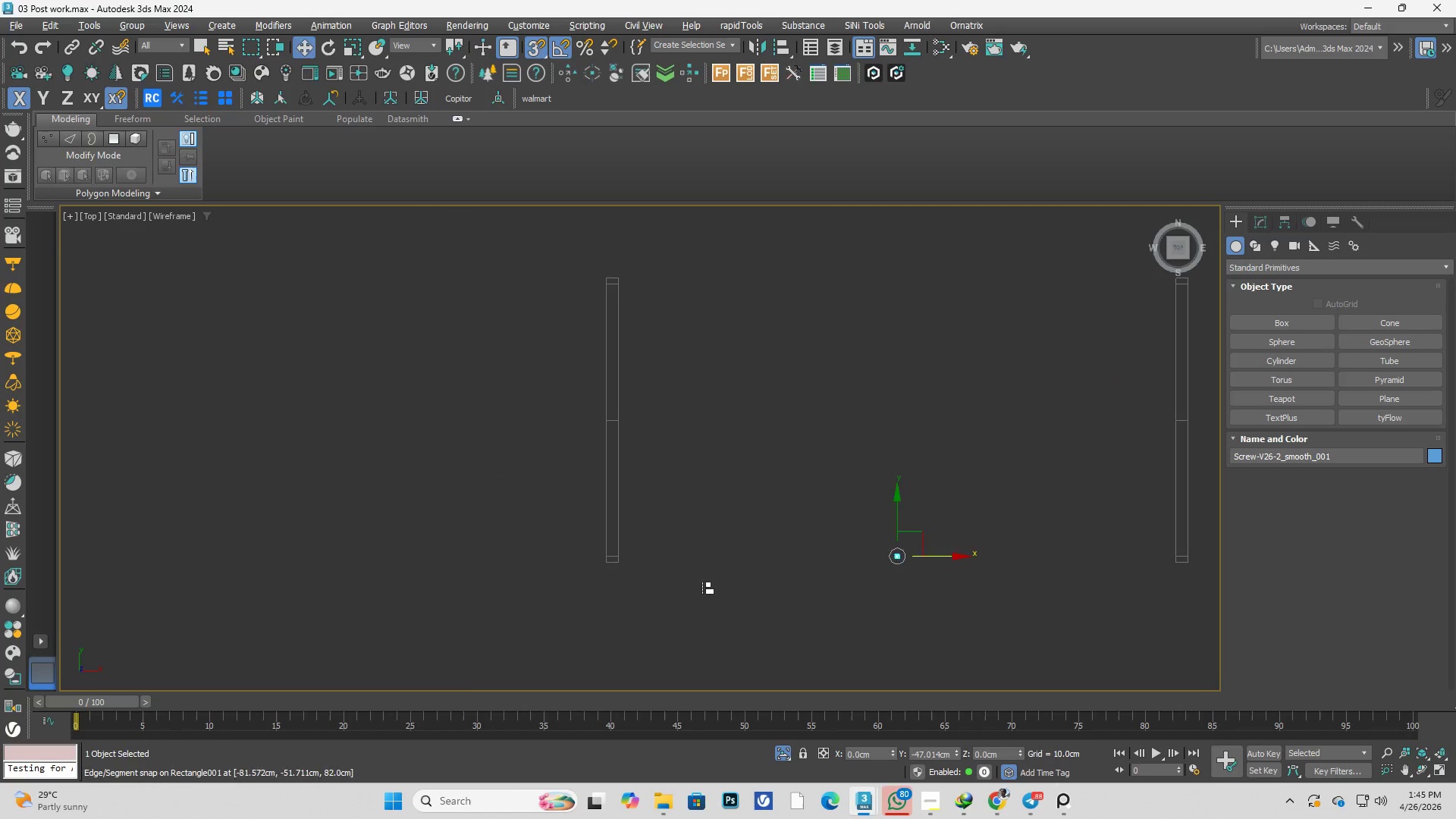 
key(Alt+A)
 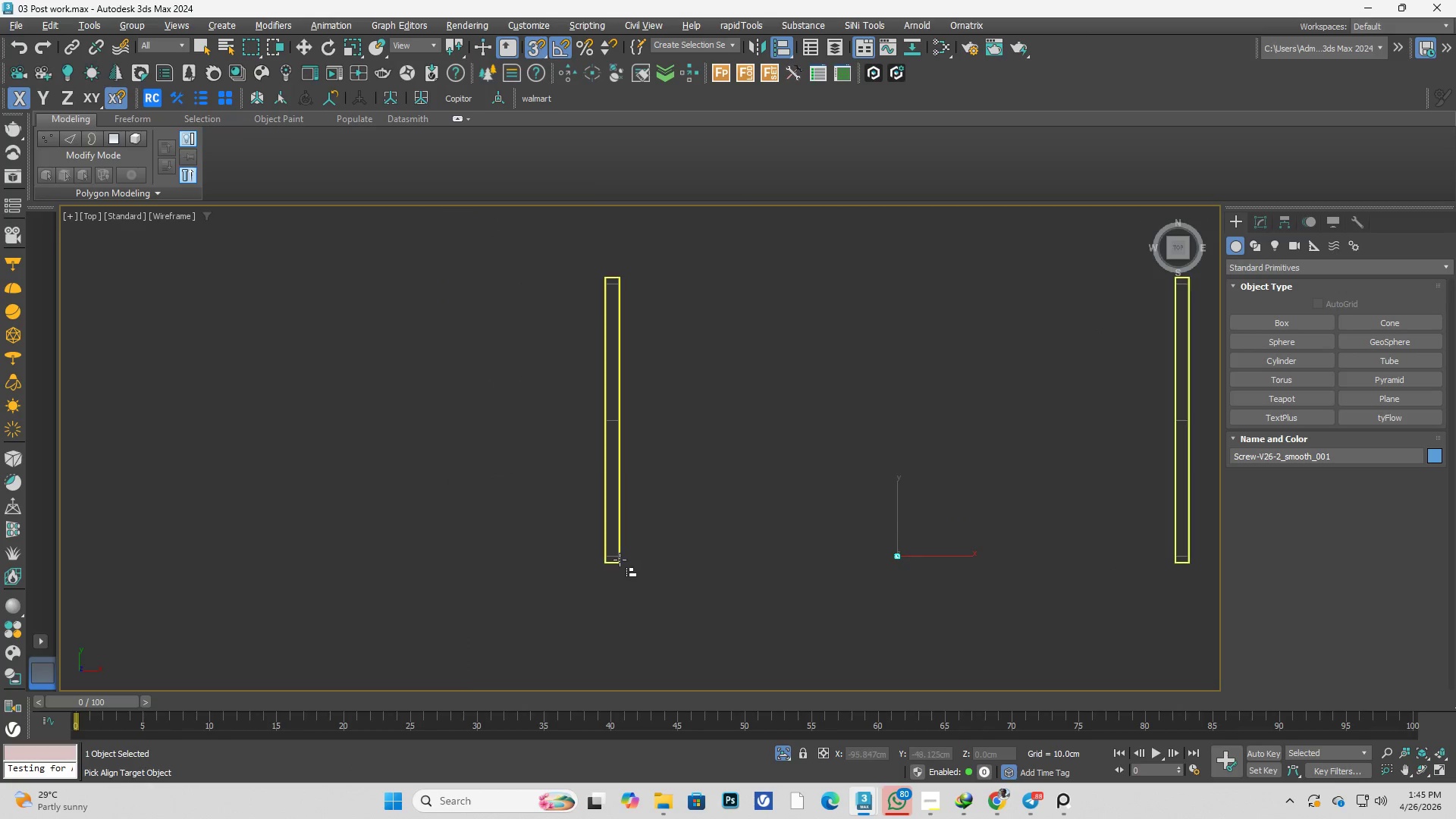 
left_click([620, 560])
 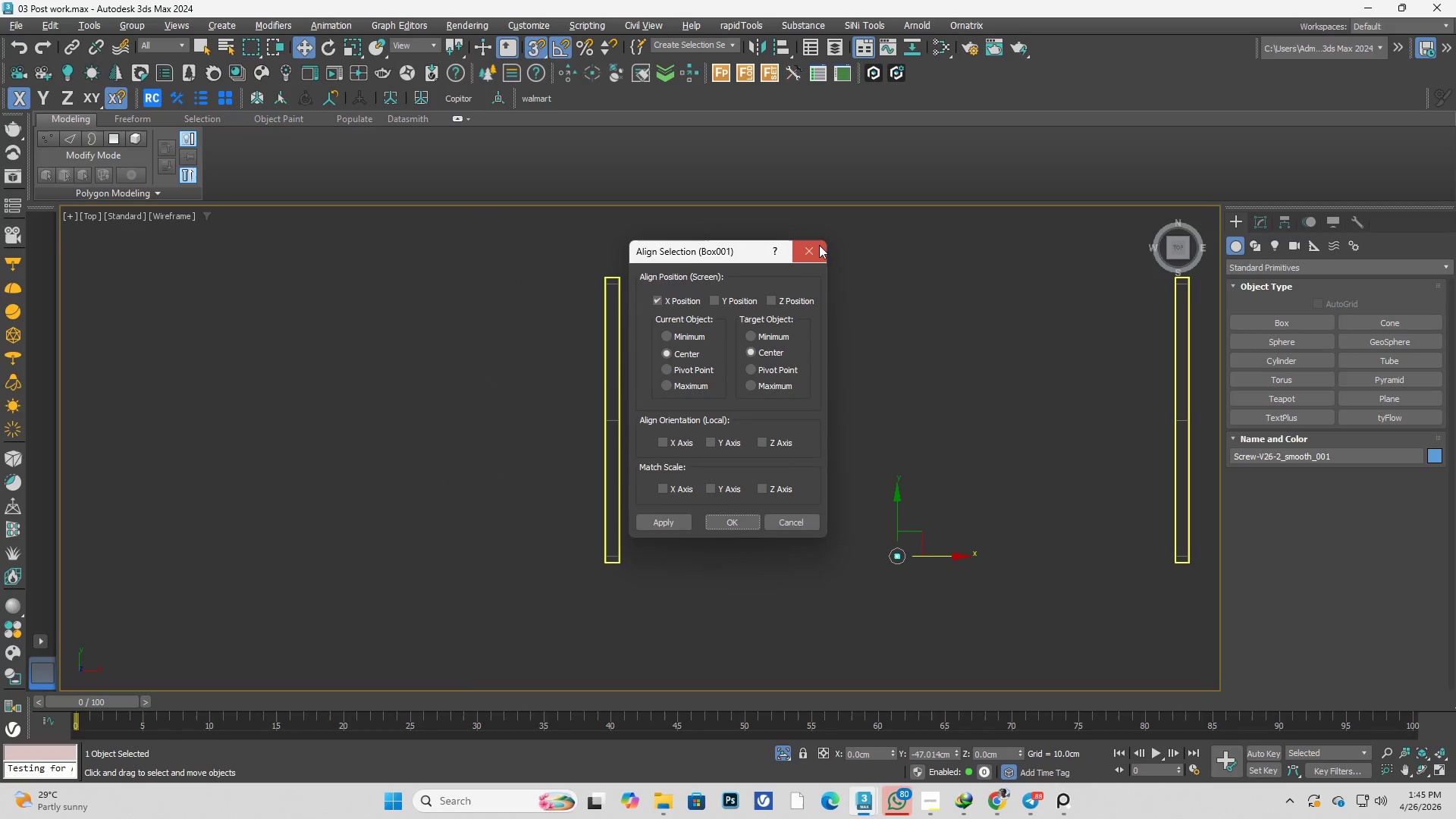 
left_click([819, 245])
 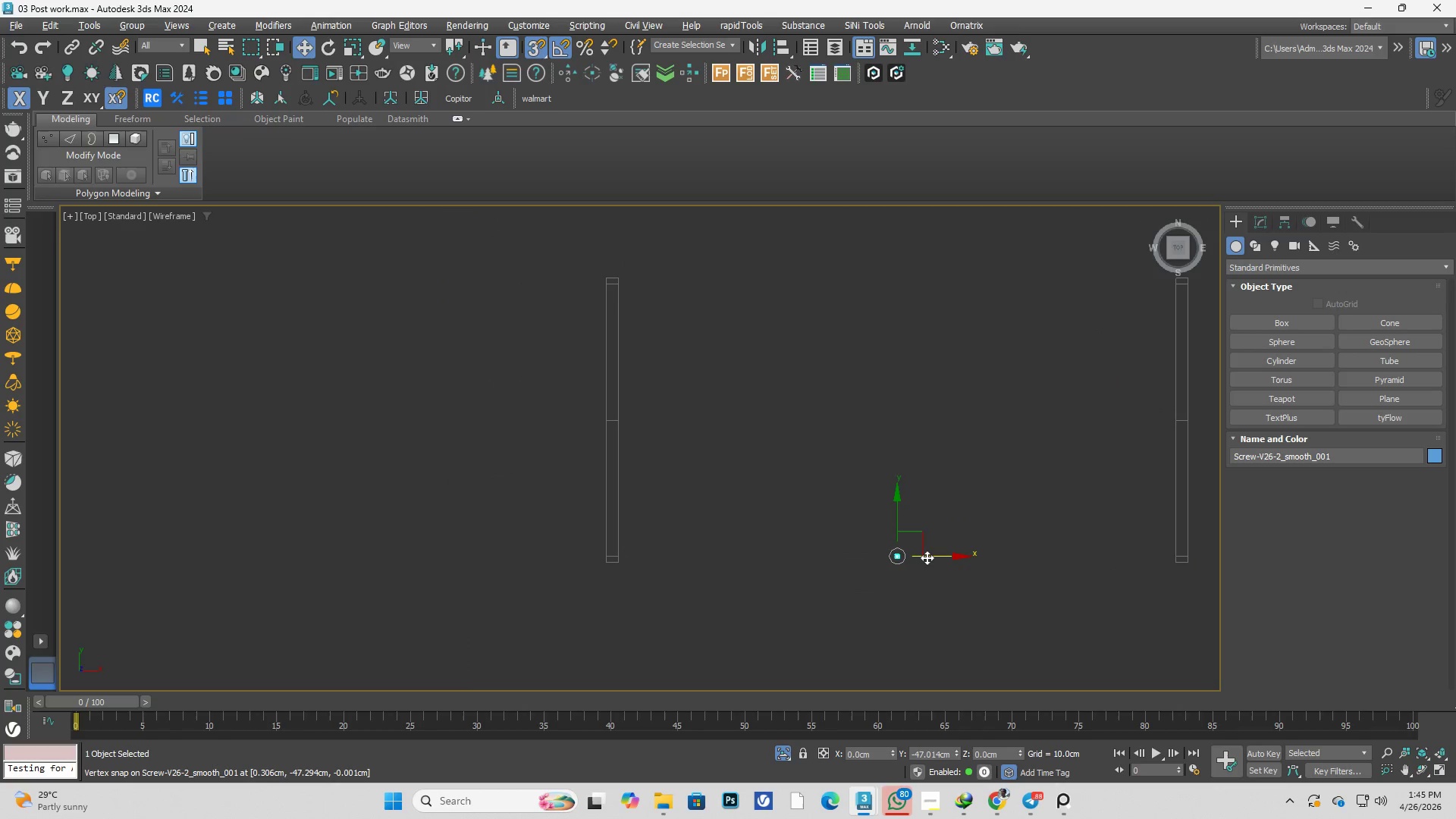 
left_click_drag(start_coordinate=[927, 554], to_coordinate=[652, 581])
 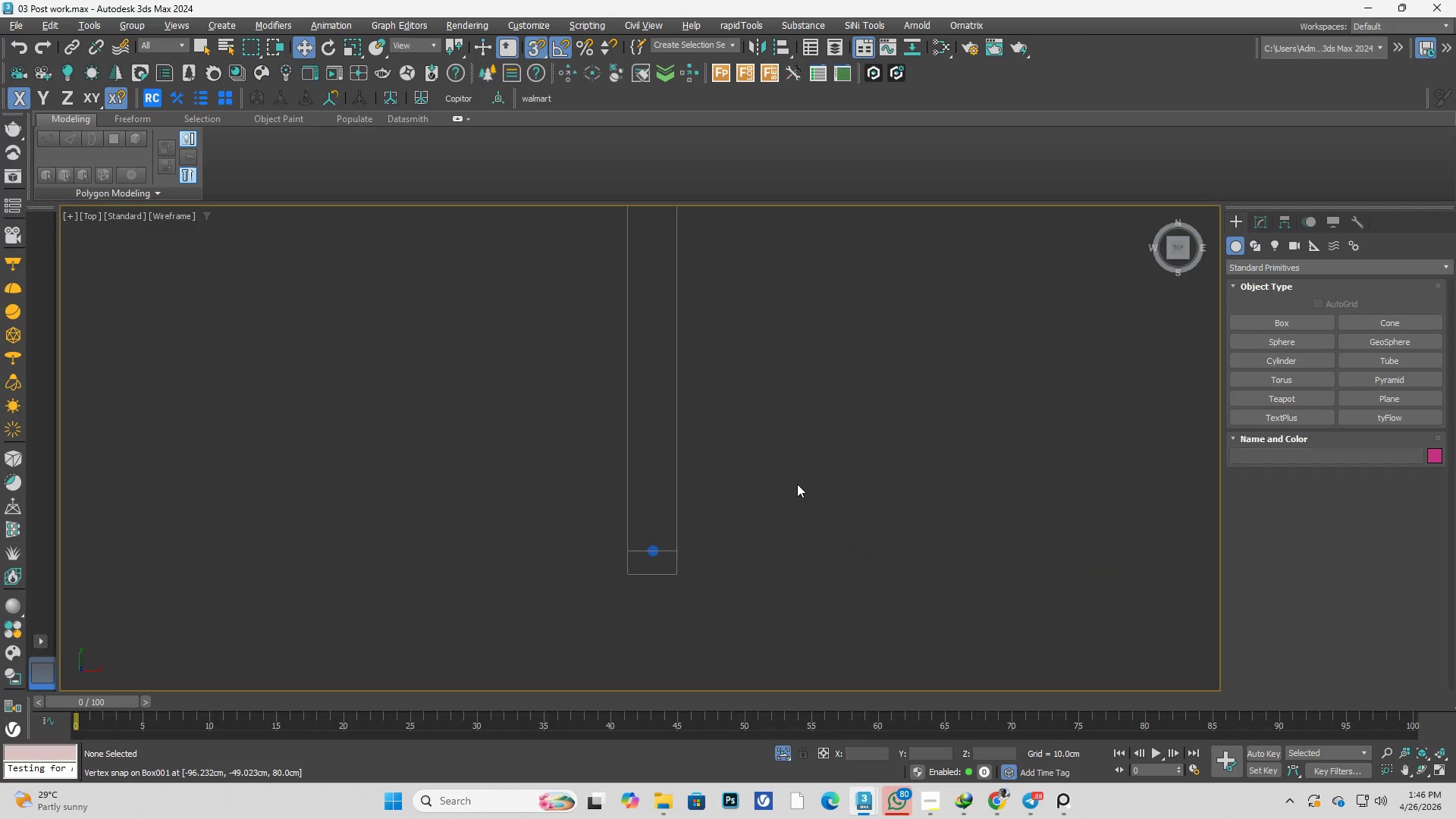 
scroll: coordinate [601, 559], scroll_direction: up, amount: 4.0
 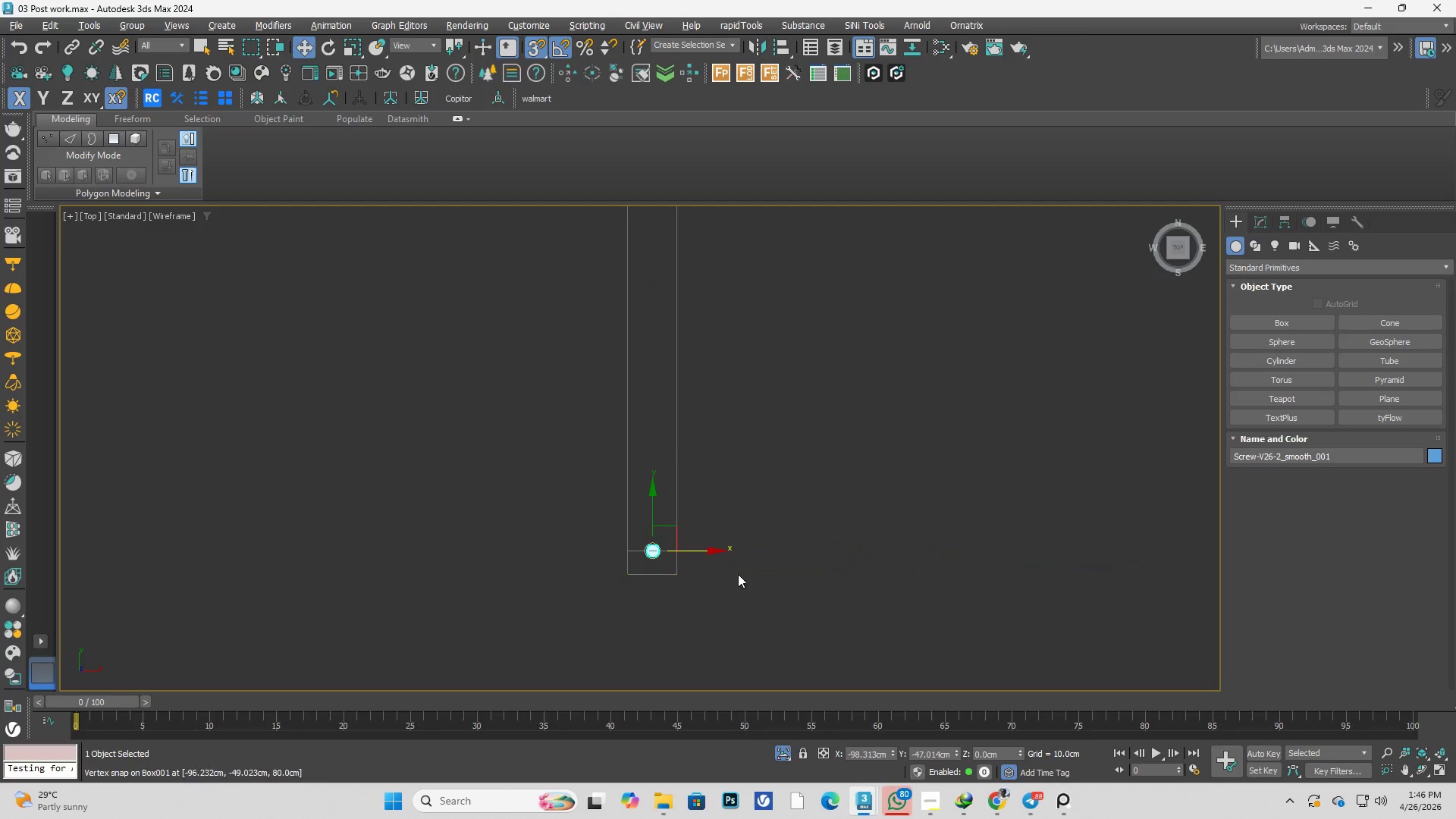 
left_click([797, 484])
 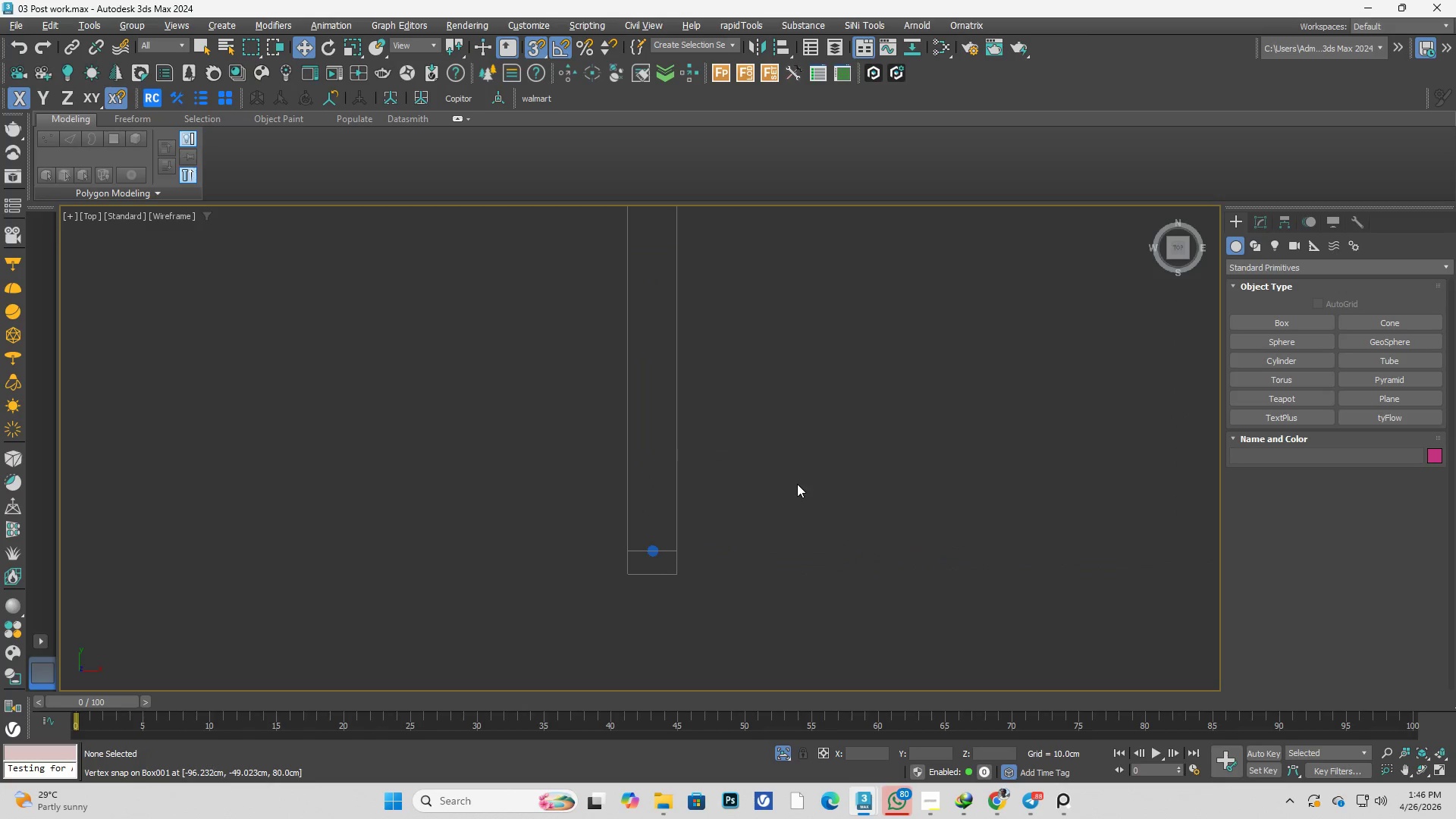 
key(Control+S)
 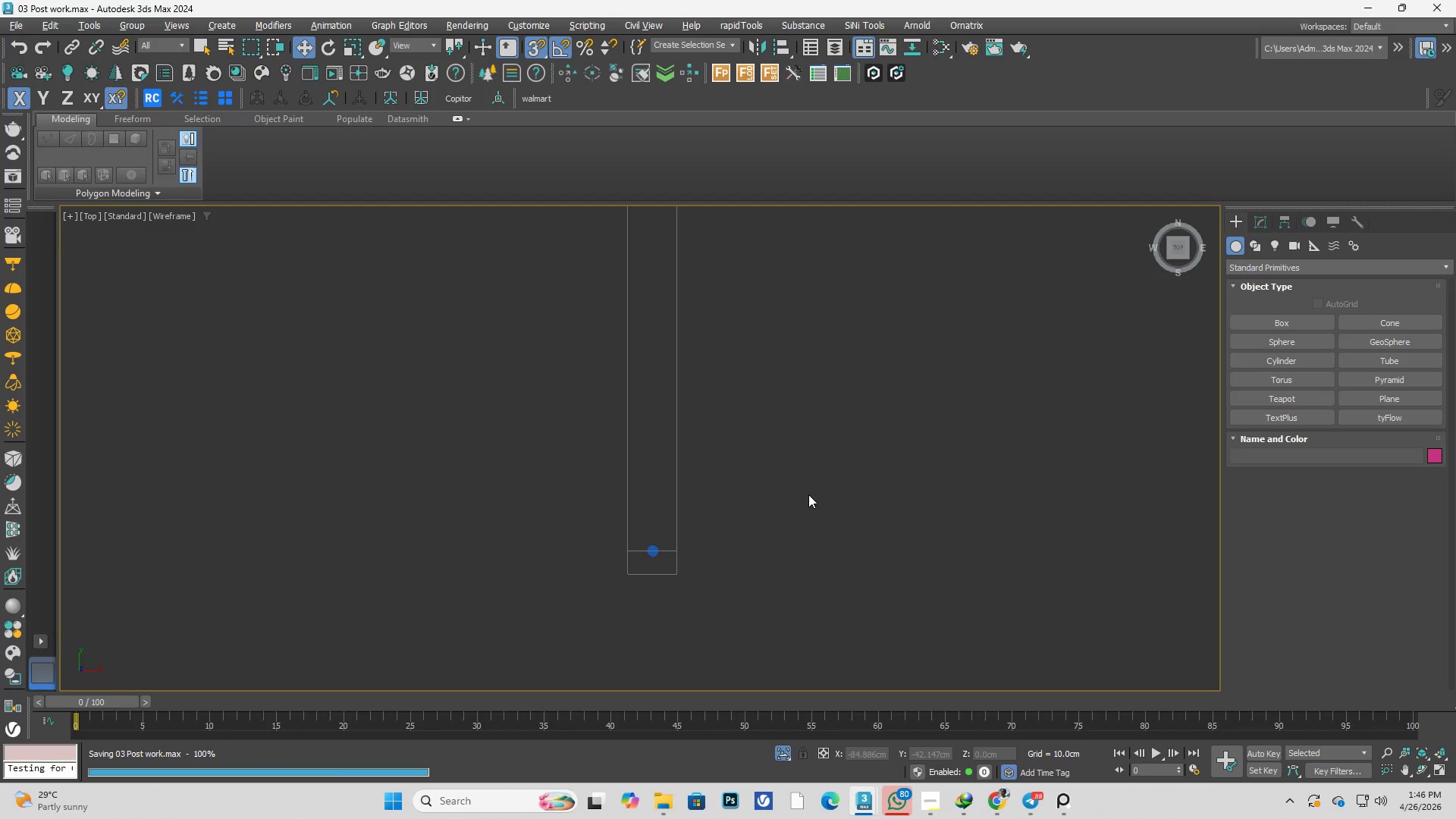 
scroll: coordinate [654, 540], scroll_direction: up, amount: 6.0
 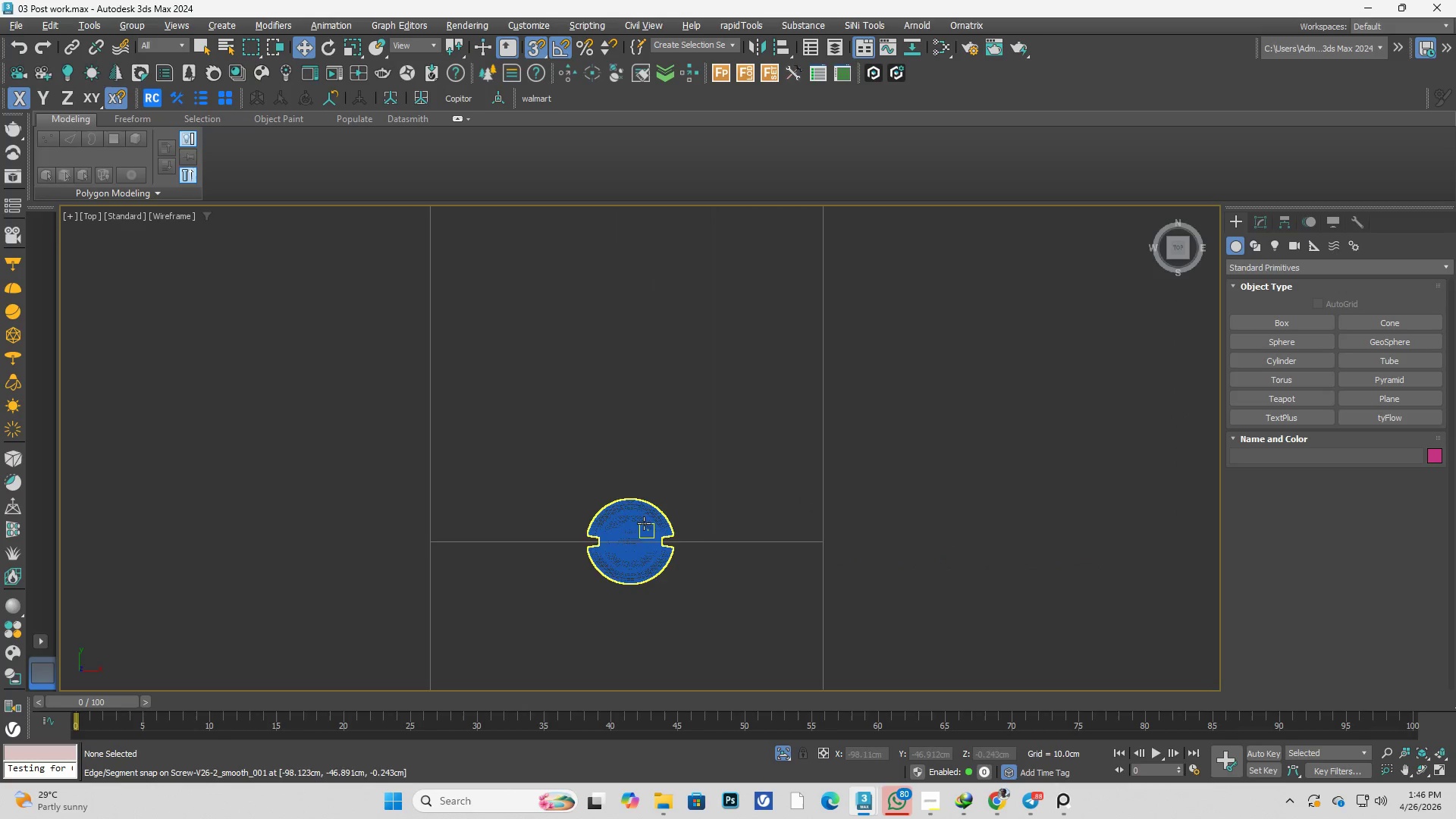 
left_click([644, 521])
 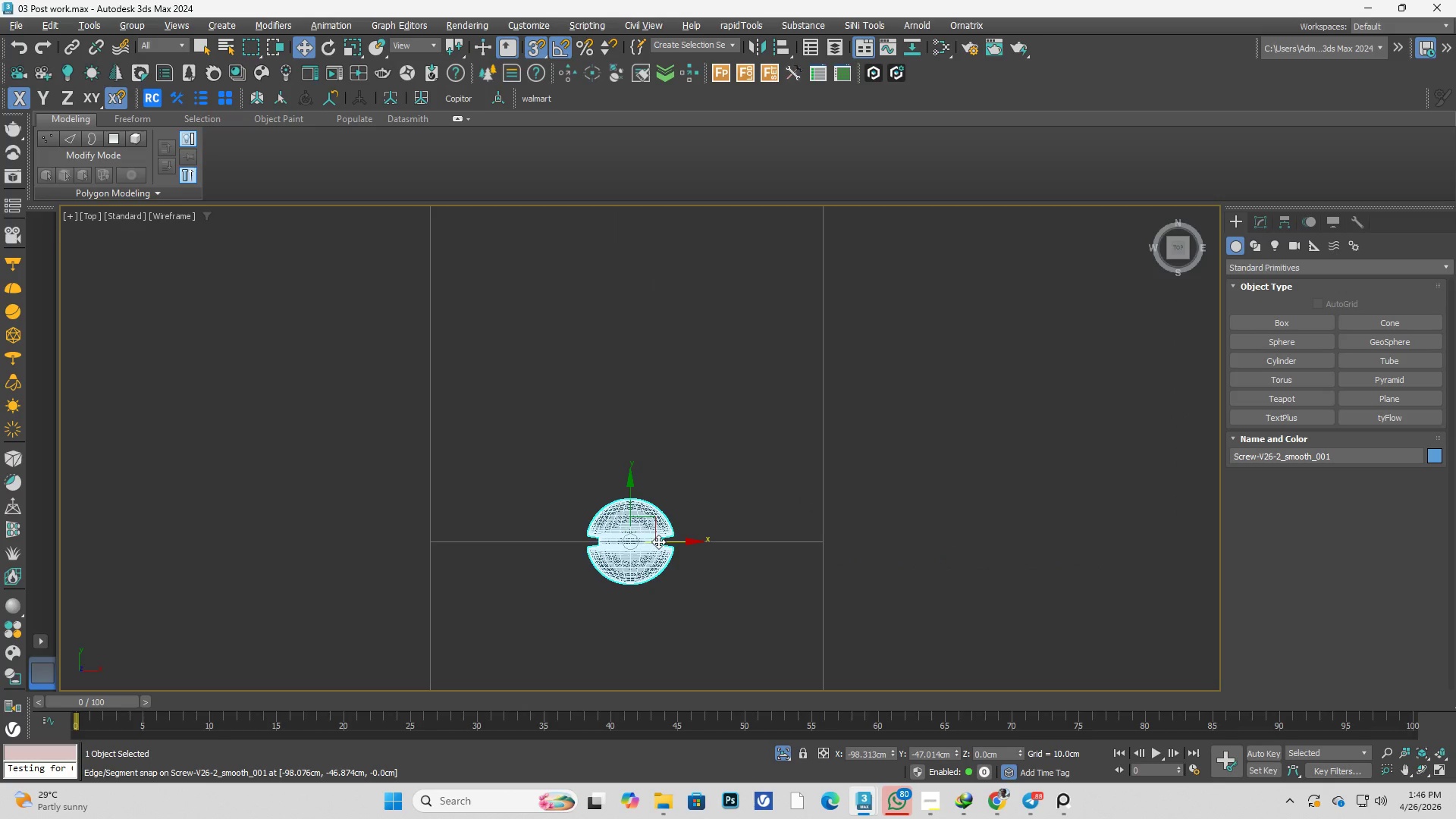 
left_click_drag(start_coordinate=[656, 541], to_coordinate=[644, 626])
 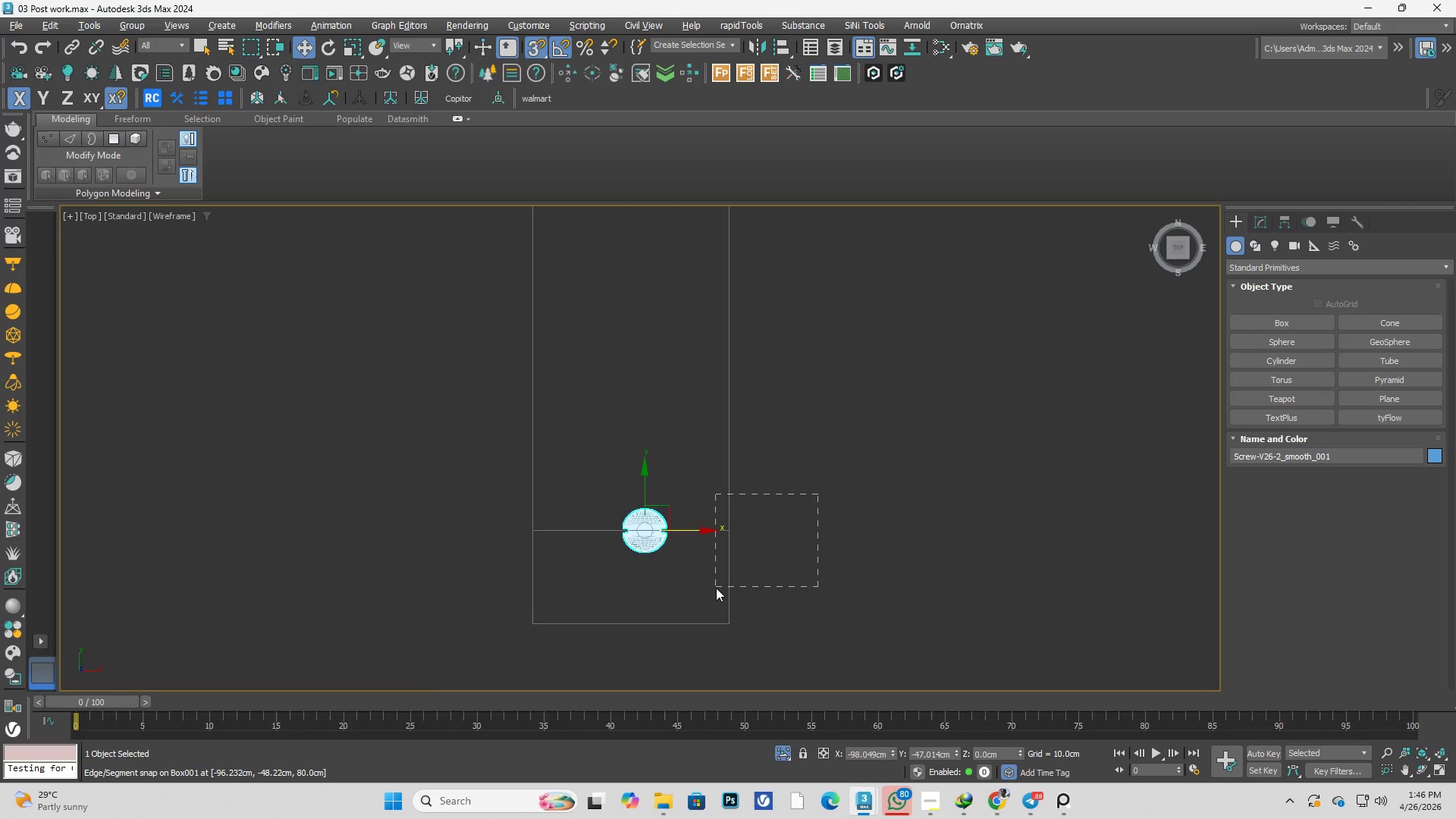 
scroll: coordinate [634, 522], scroll_direction: down, amount: 2.0
 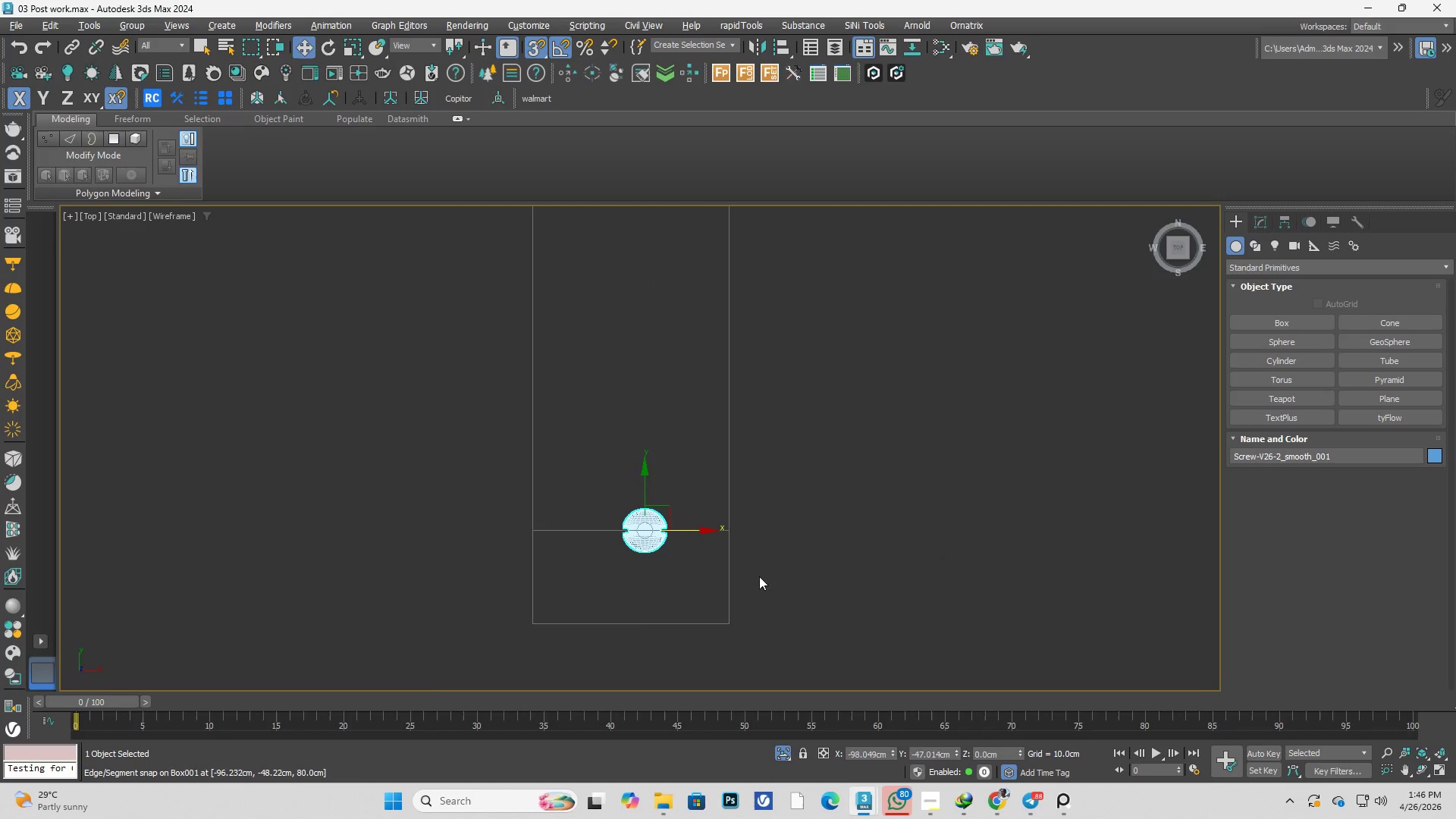 
left_click_drag(start_coordinate=[819, 495], to_coordinate=[716, 588])
 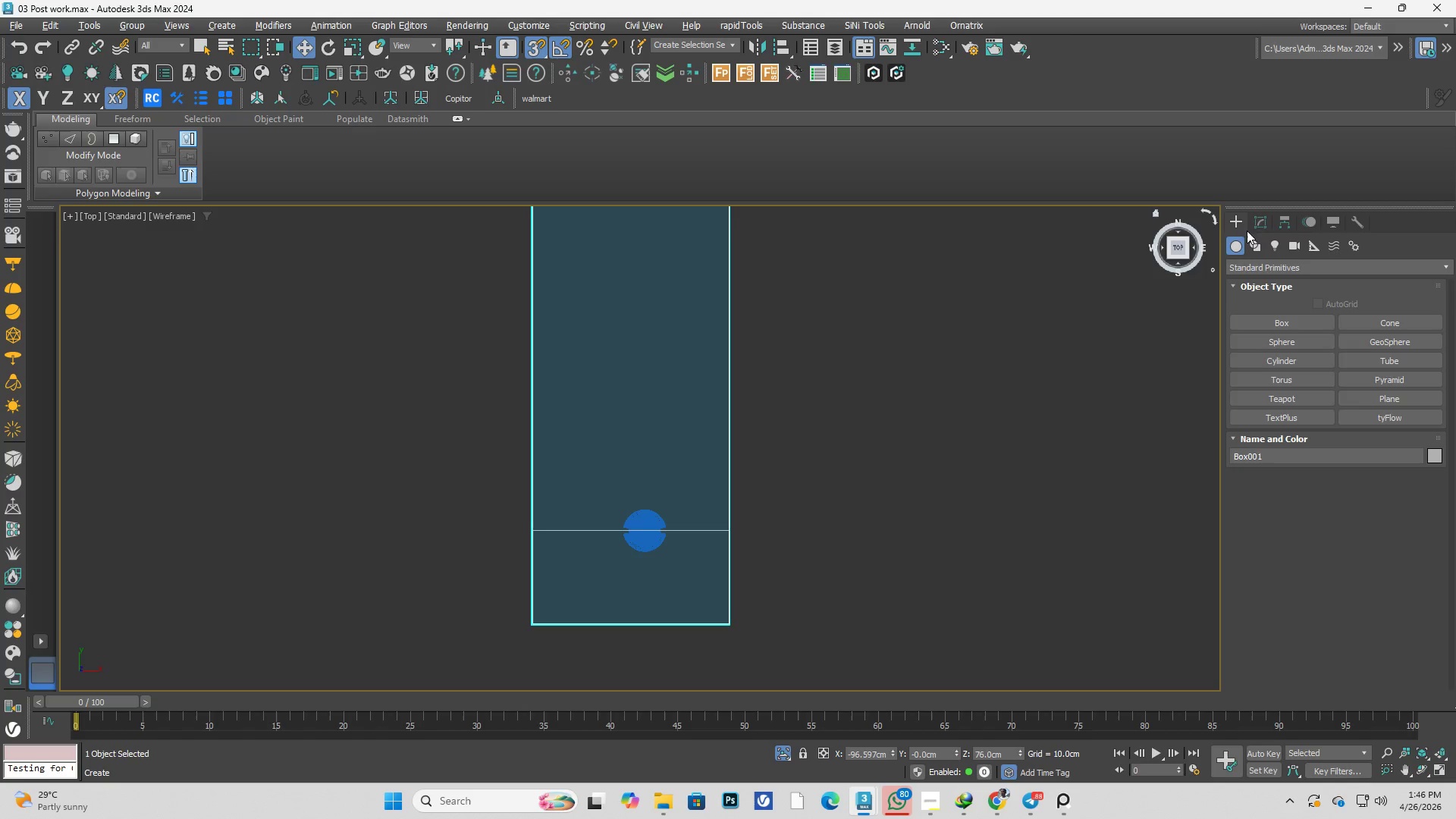 
left_click([1254, 227])
 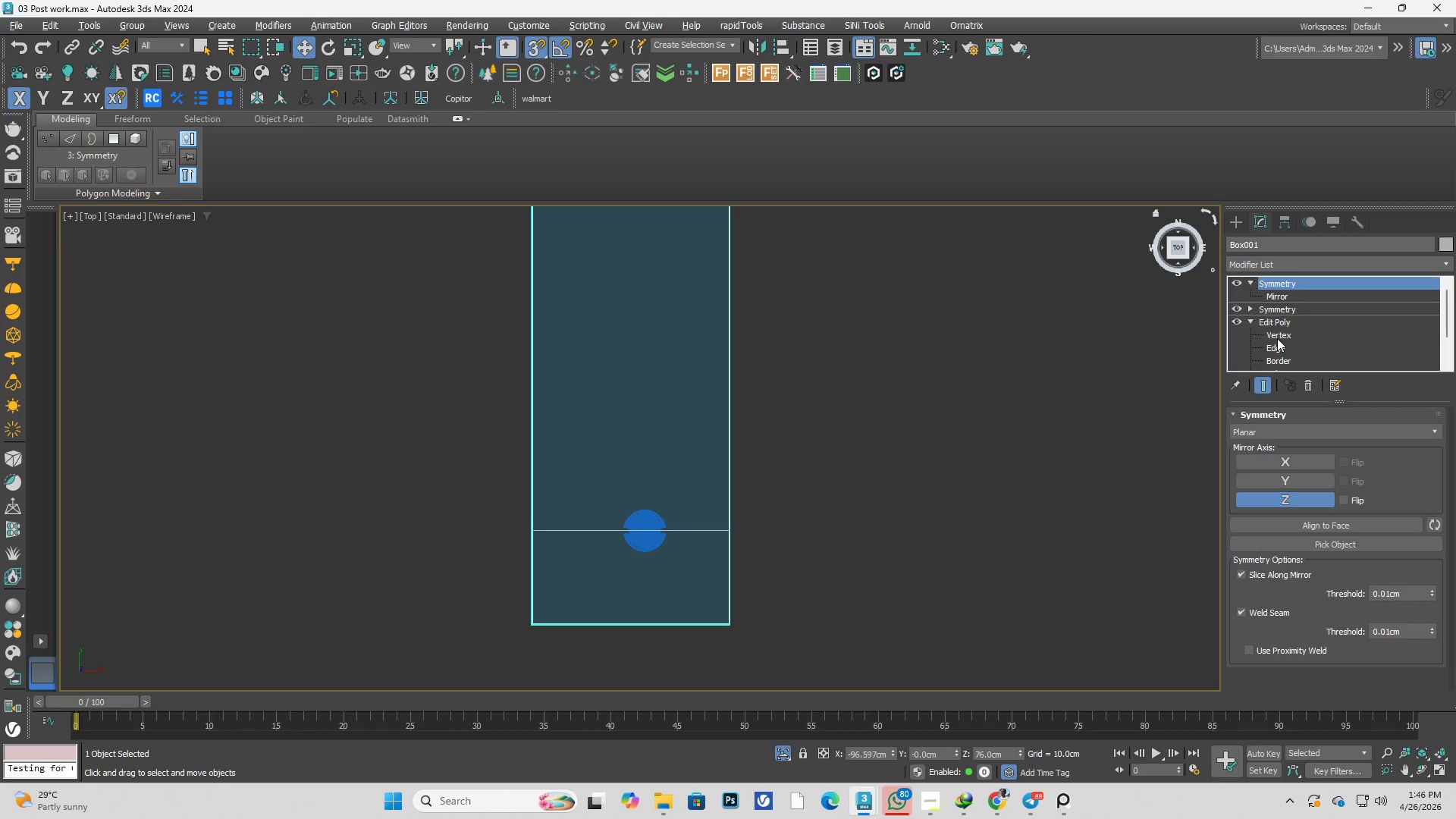 
left_click([1279, 340])
 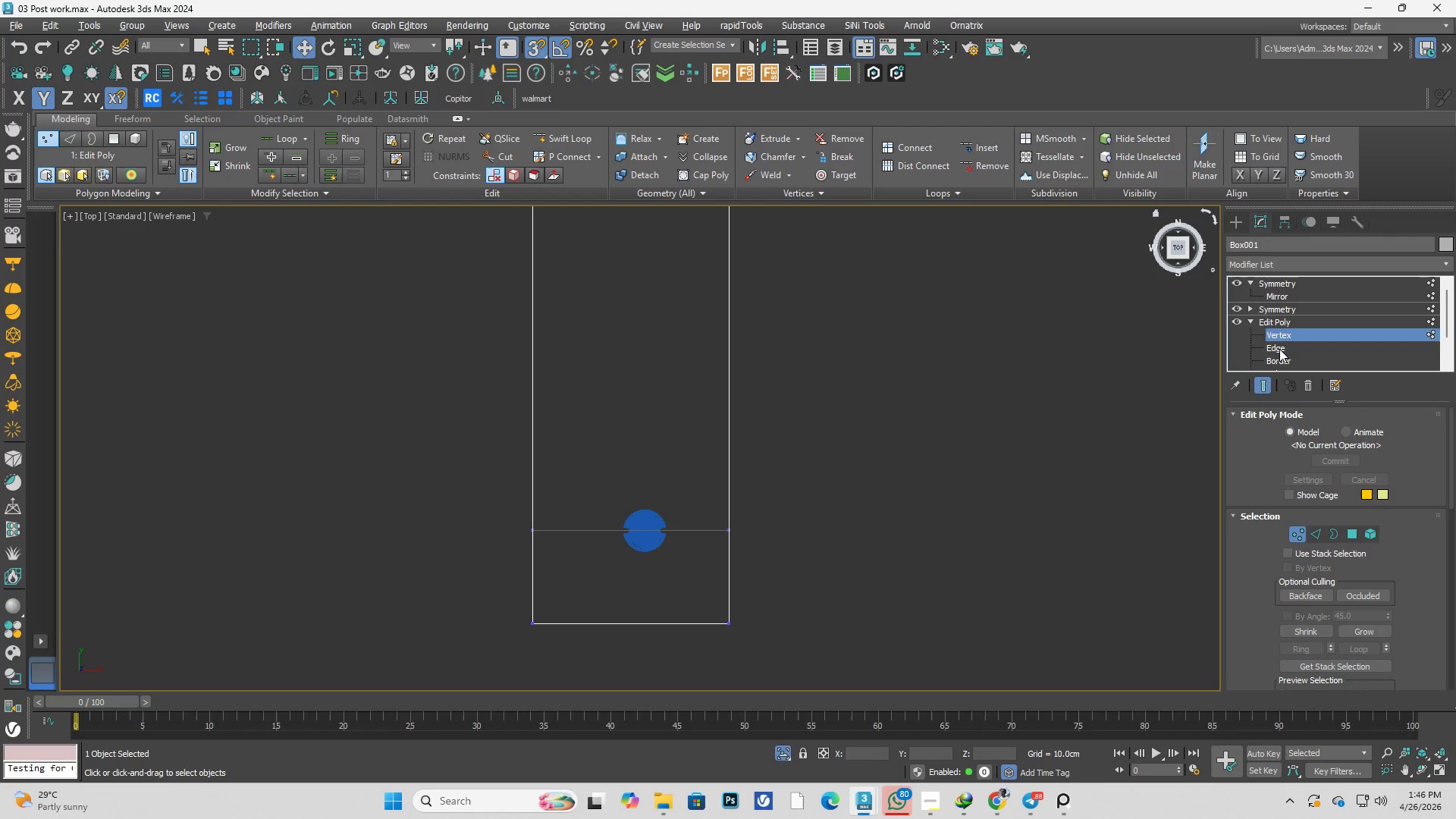 
left_click([1279, 349])
 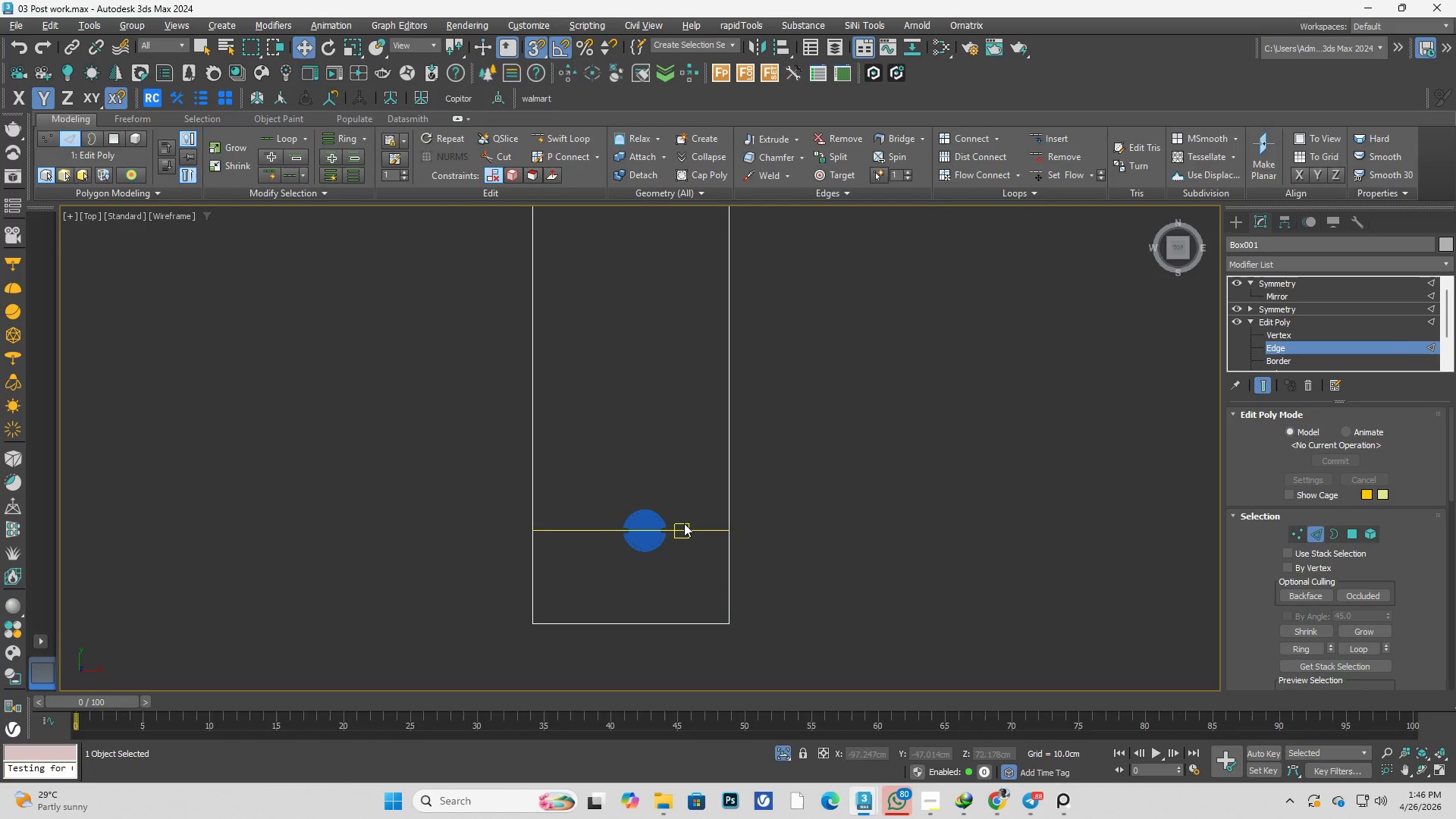 
left_click([684, 523])
 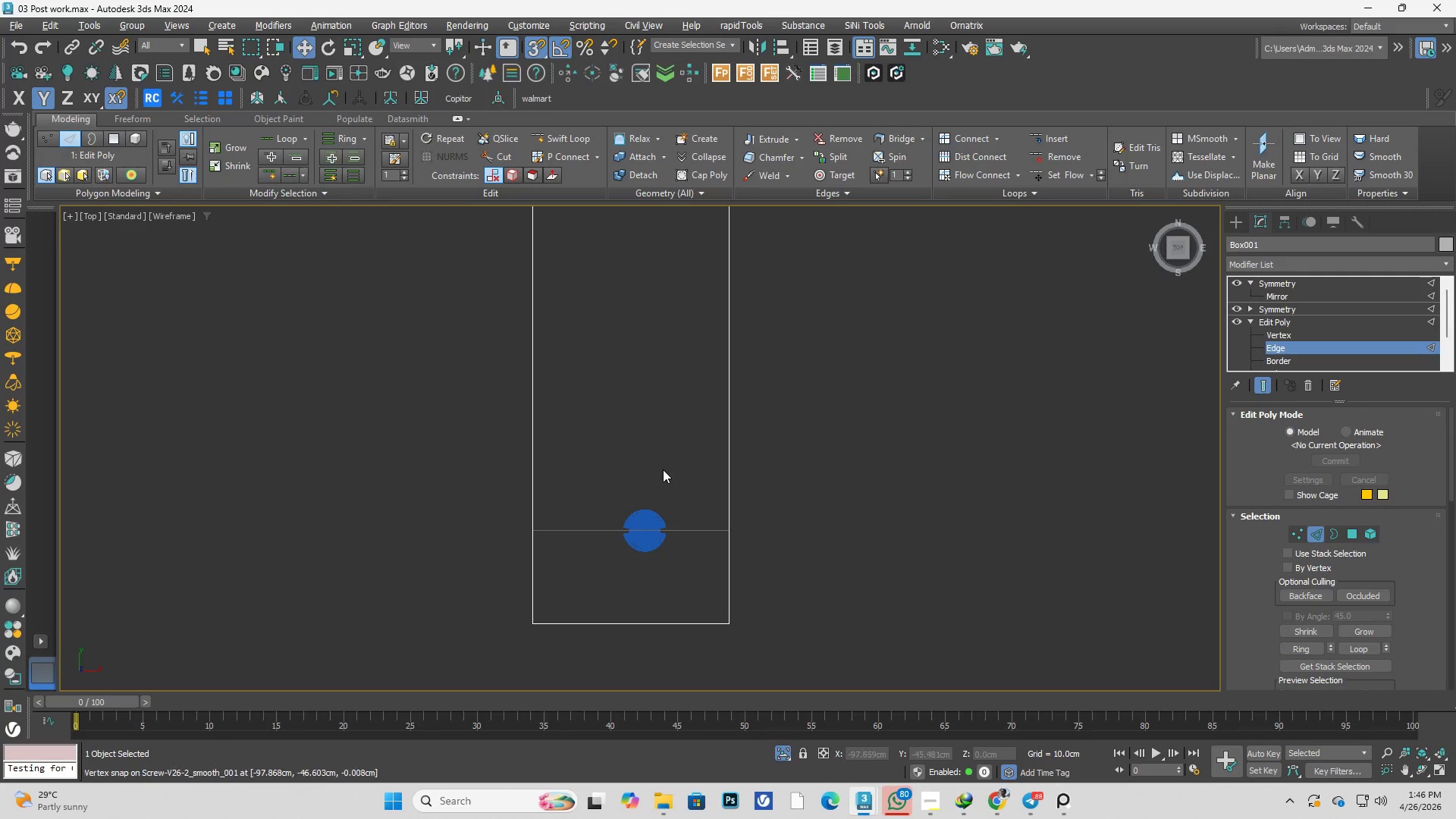 
left_click_drag(start_coordinate=[663, 460], to_coordinate=[661, 659])
 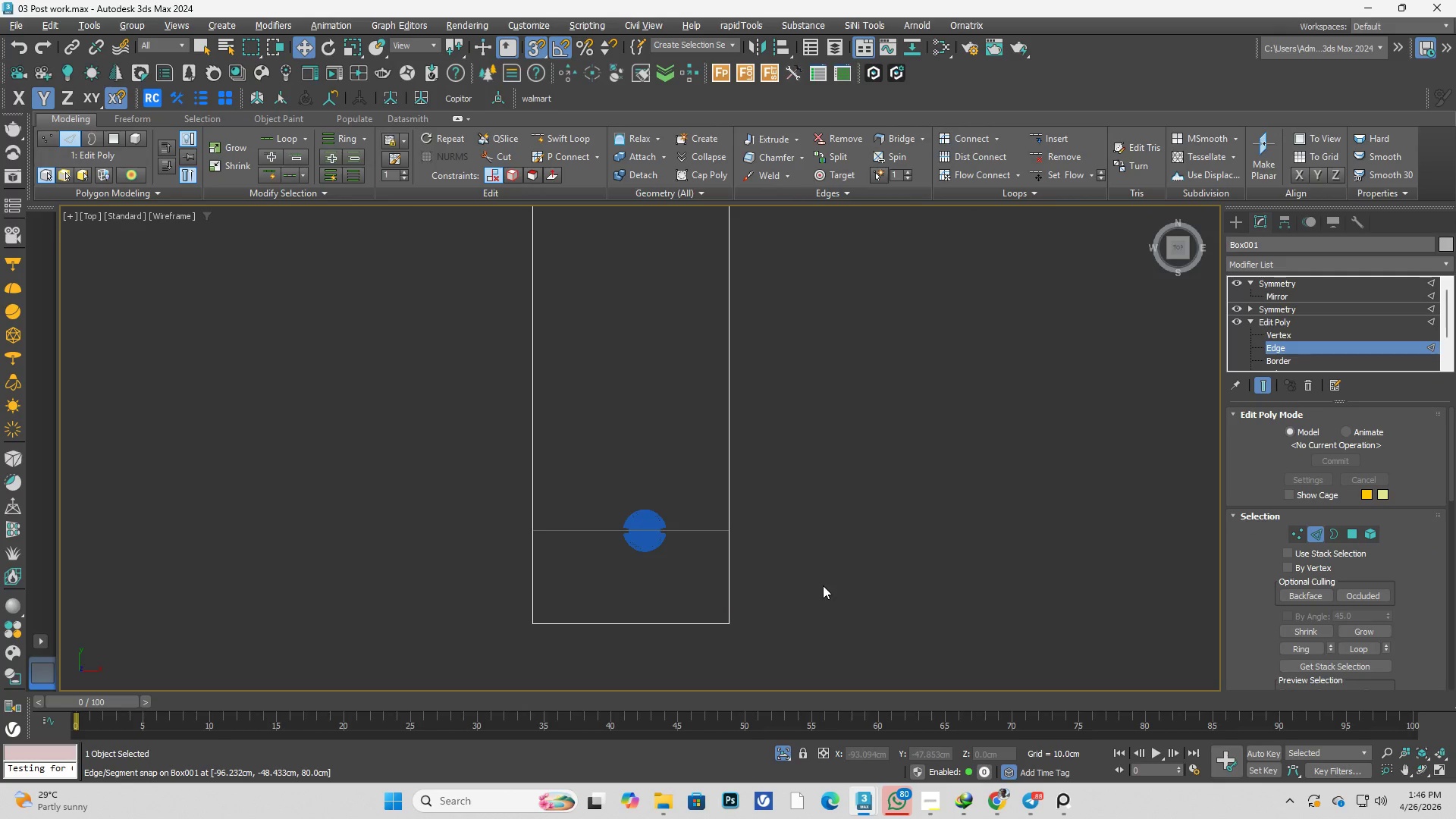 
scroll: coordinate [693, 594], scroll_direction: down, amount: 2.0
 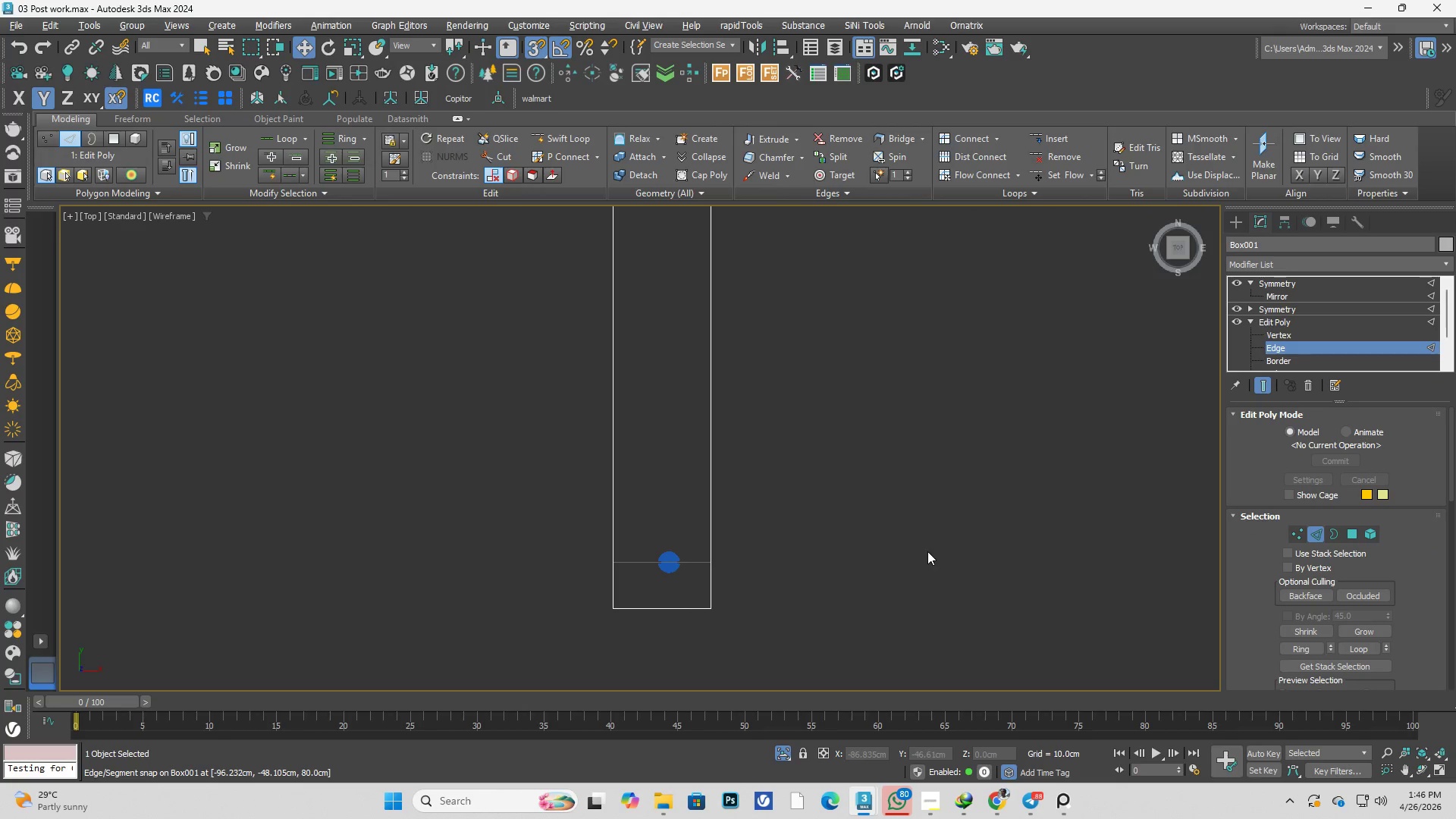 
key(F3)
 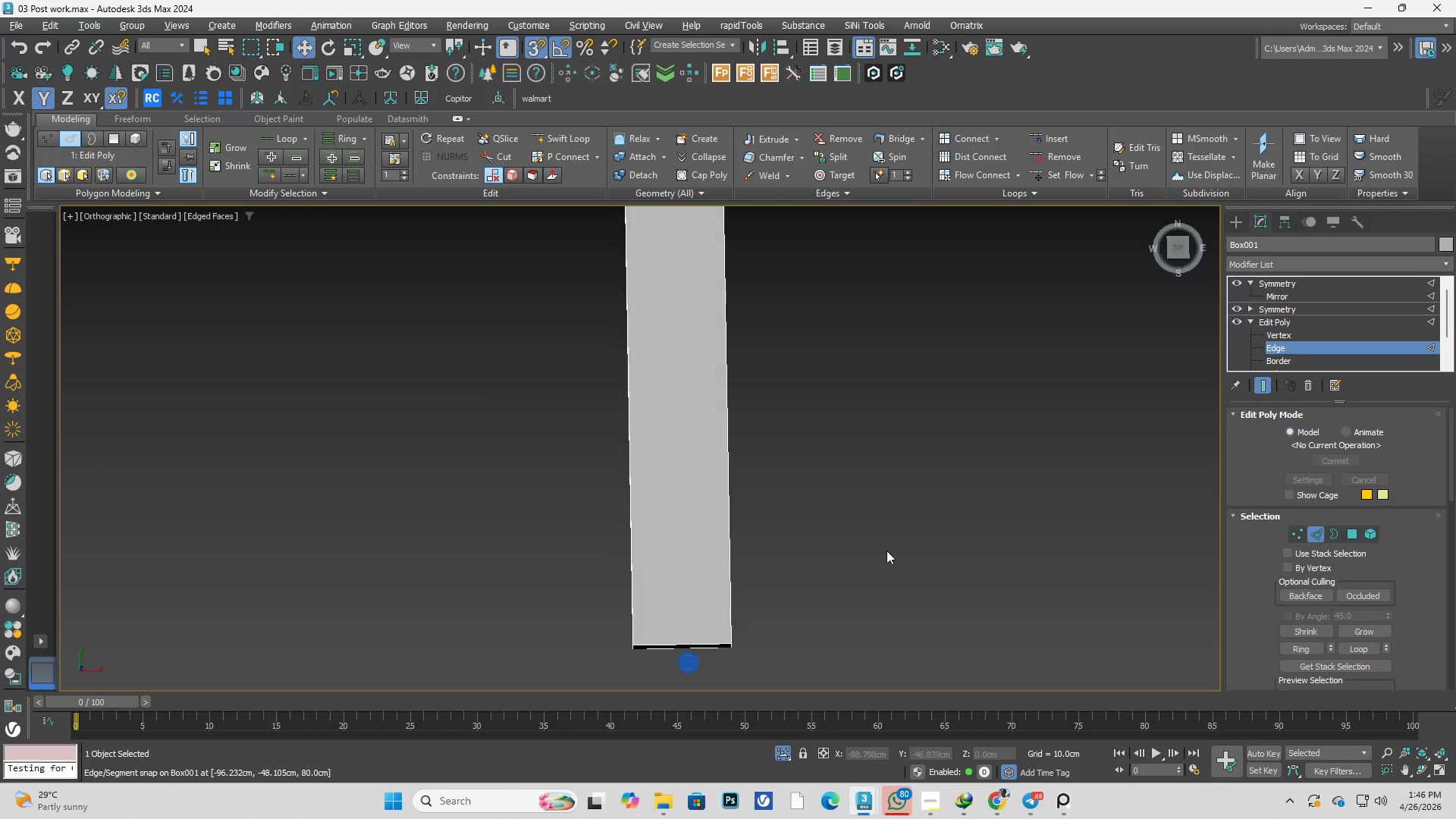 
hold_key(key=AltLeft, duration=0.31)
 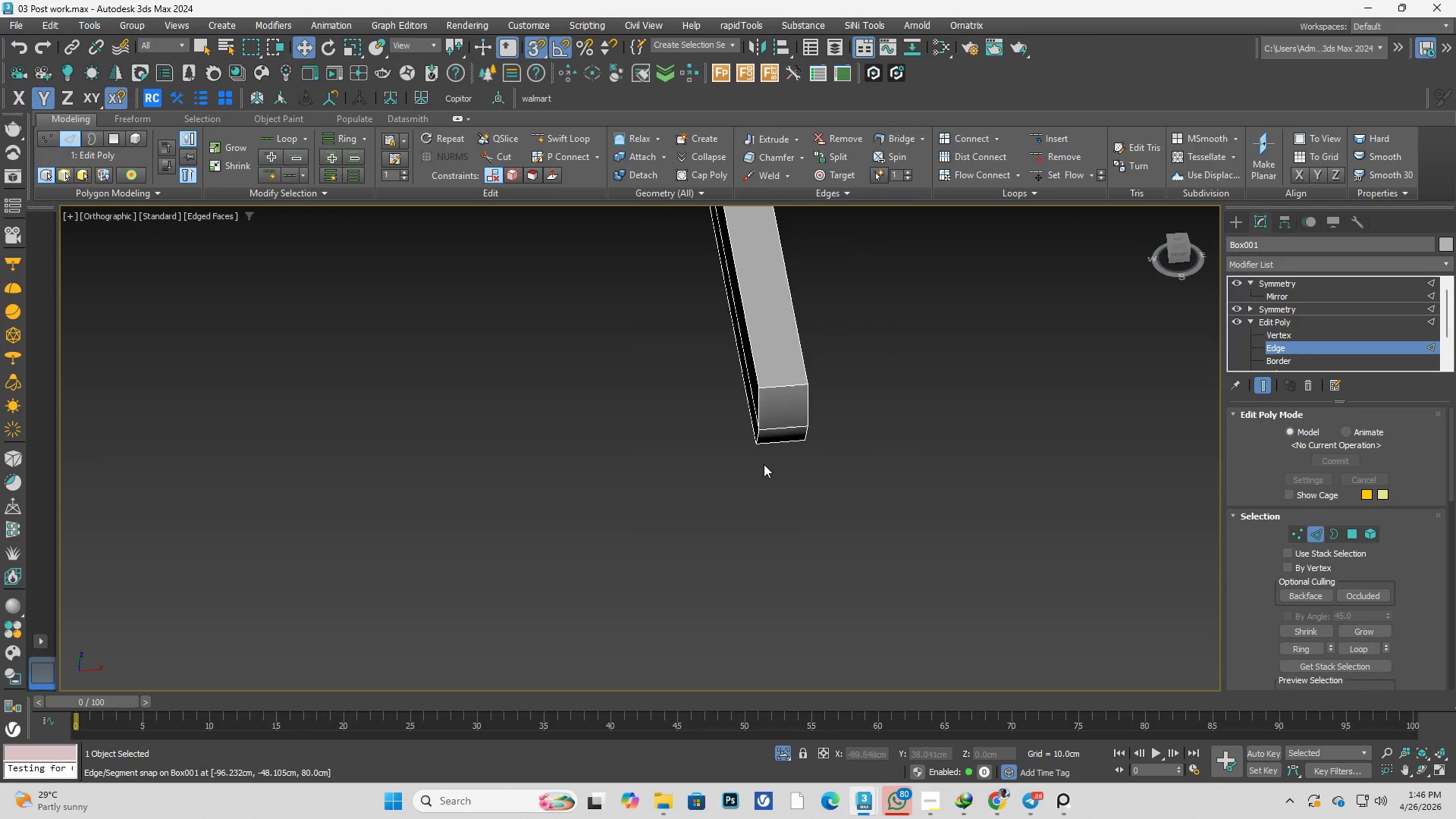 
scroll: coordinate [748, 487], scroll_direction: down, amount: 2.0
 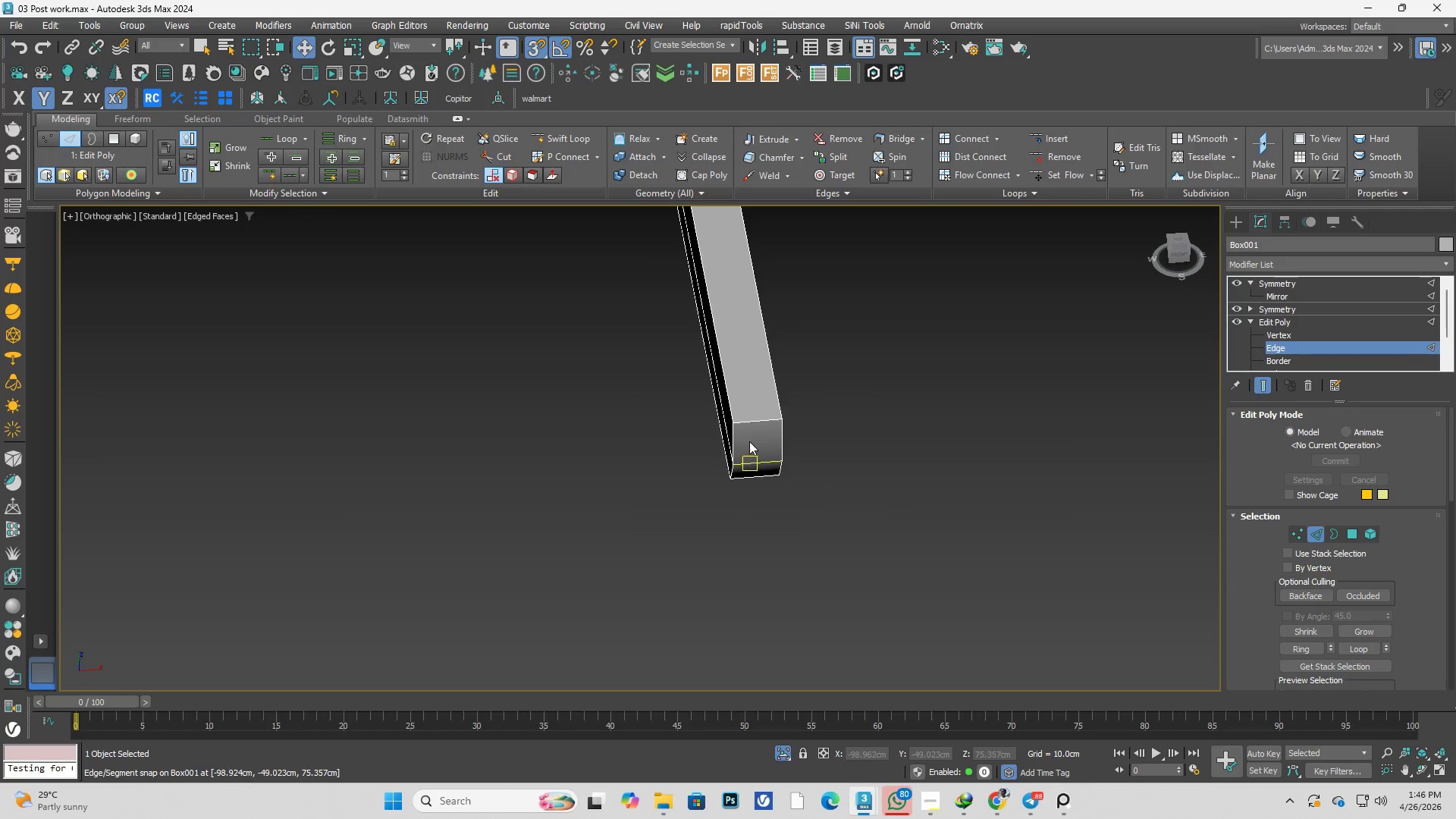 
scroll: coordinate [750, 425], scroll_direction: up, amount: 2.0
 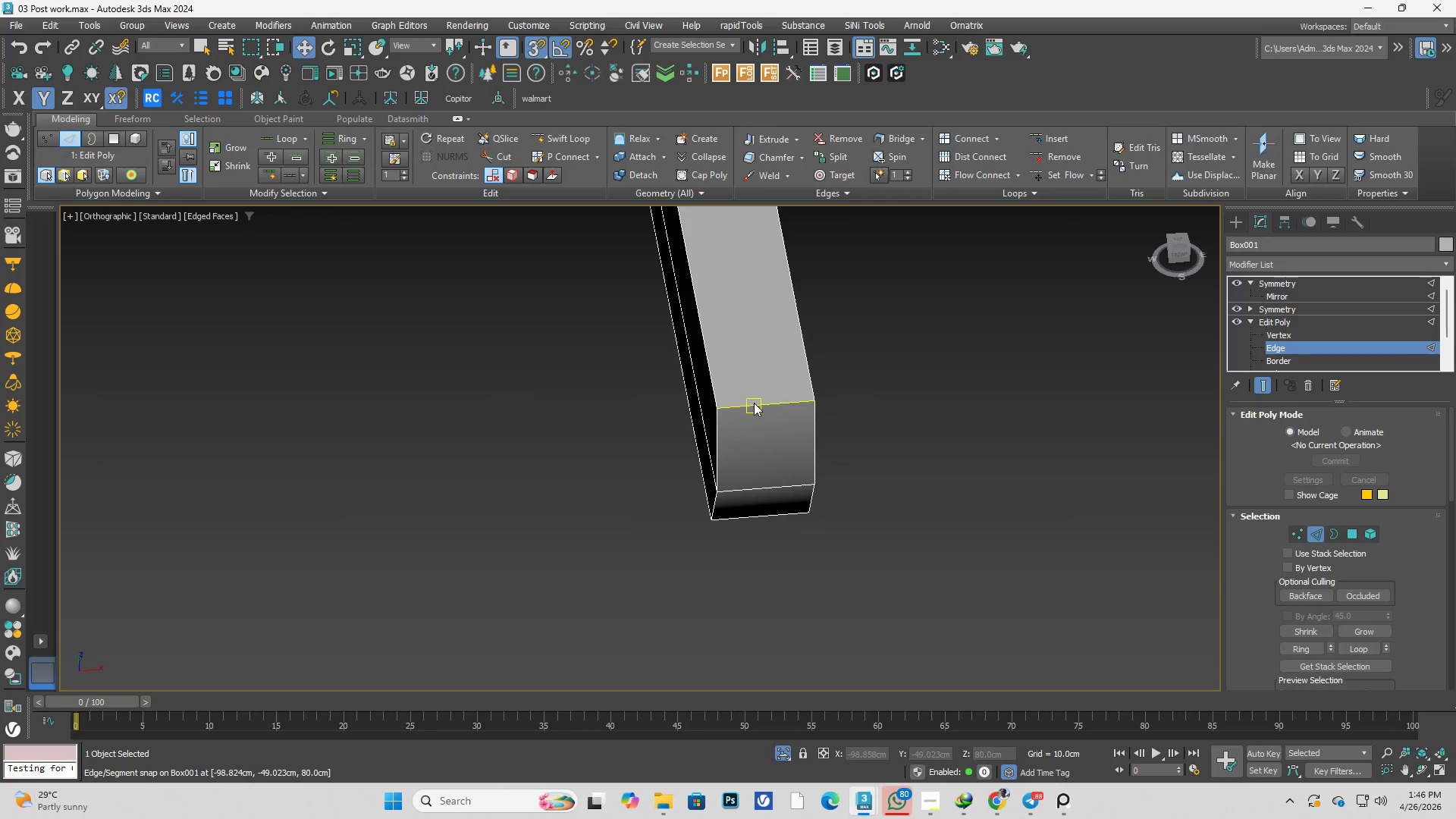 
left_click([754, 403])
 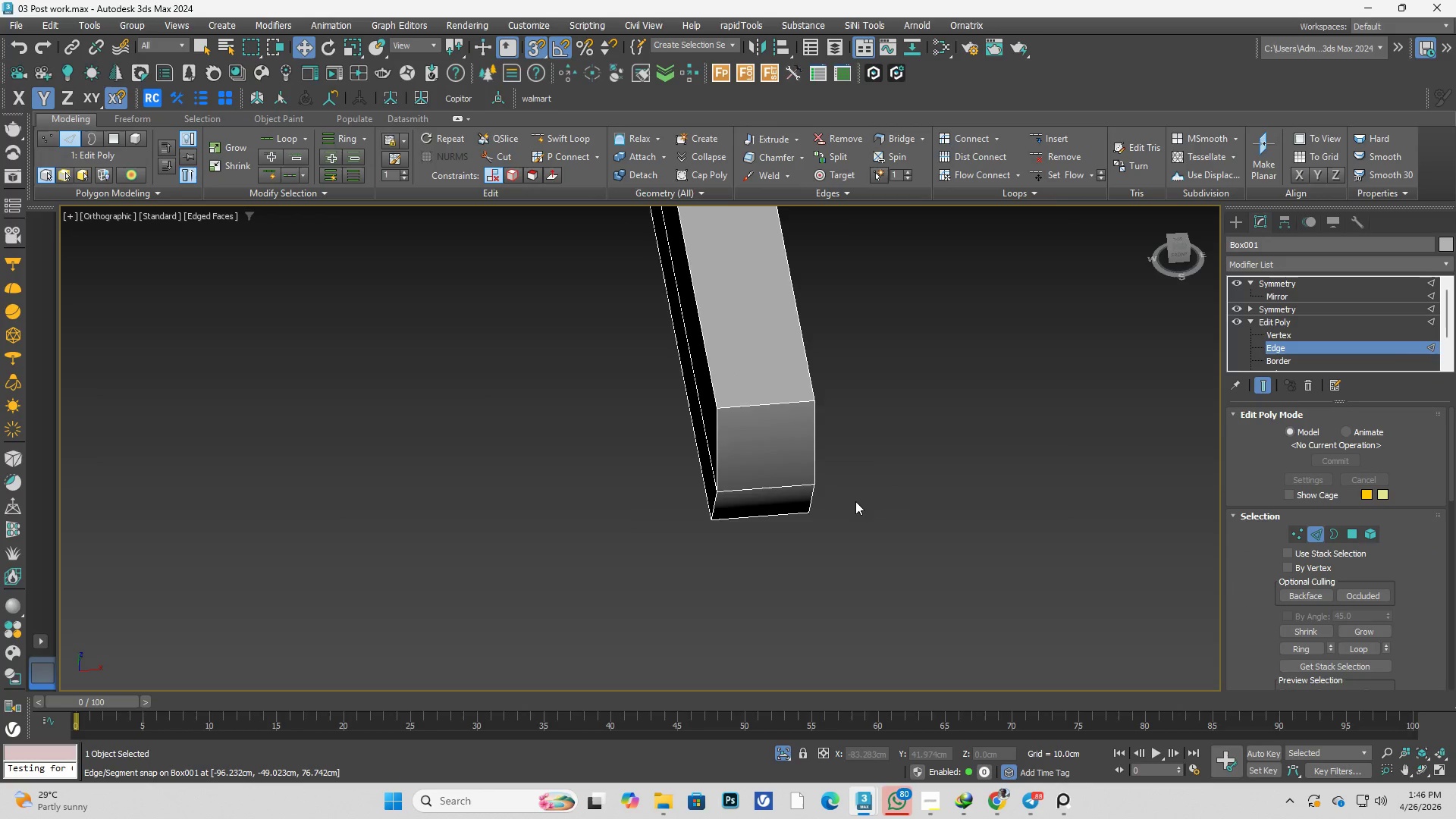 
hold_key(key=AltLeft, duration=0.34)
 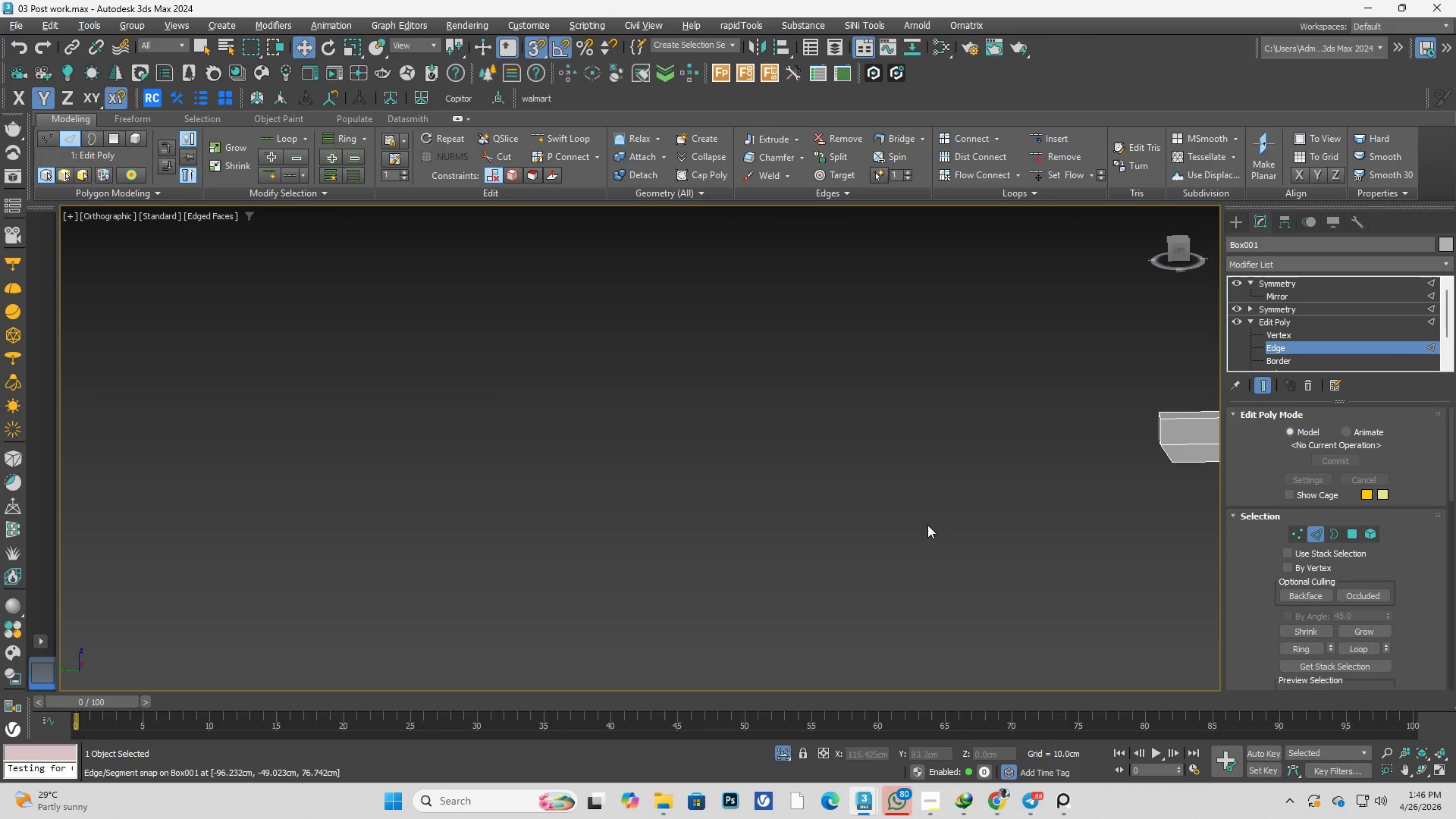 
scroll: coordinate [934, 519], scroll_direction: down, amount: 4.0
 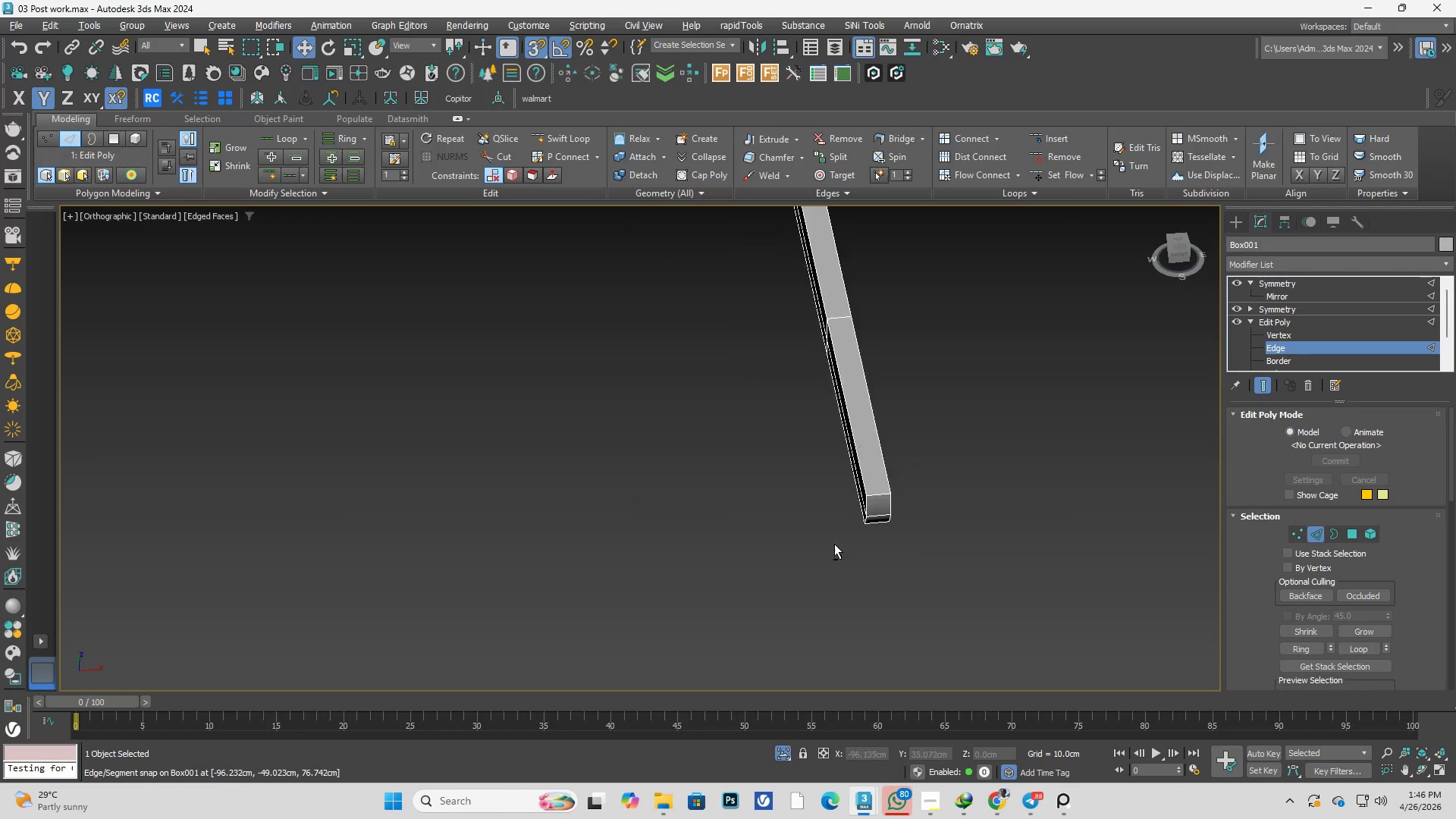 
key(Alt+AltLeft)
 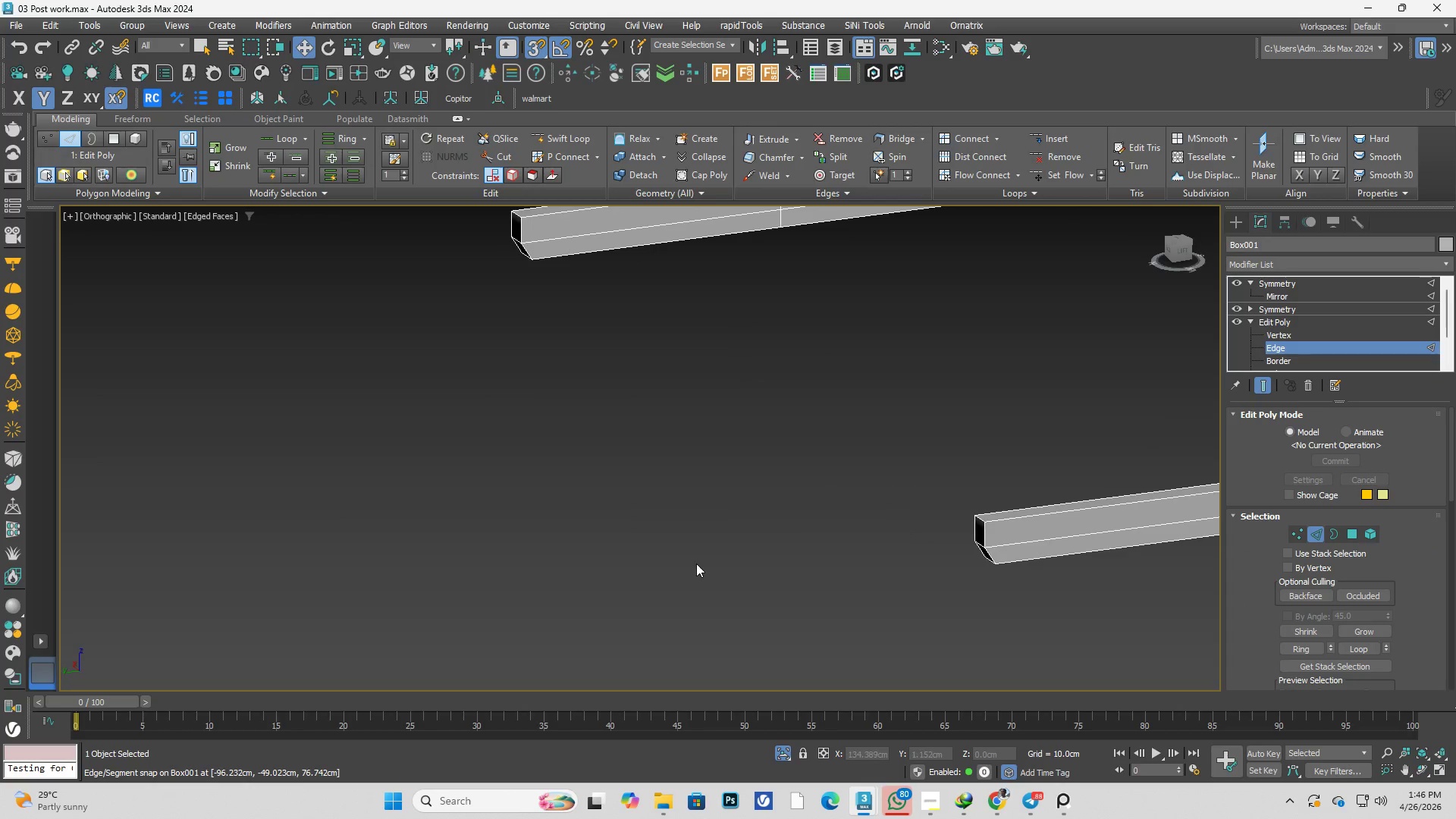 
key(Alt+AltLeft)
 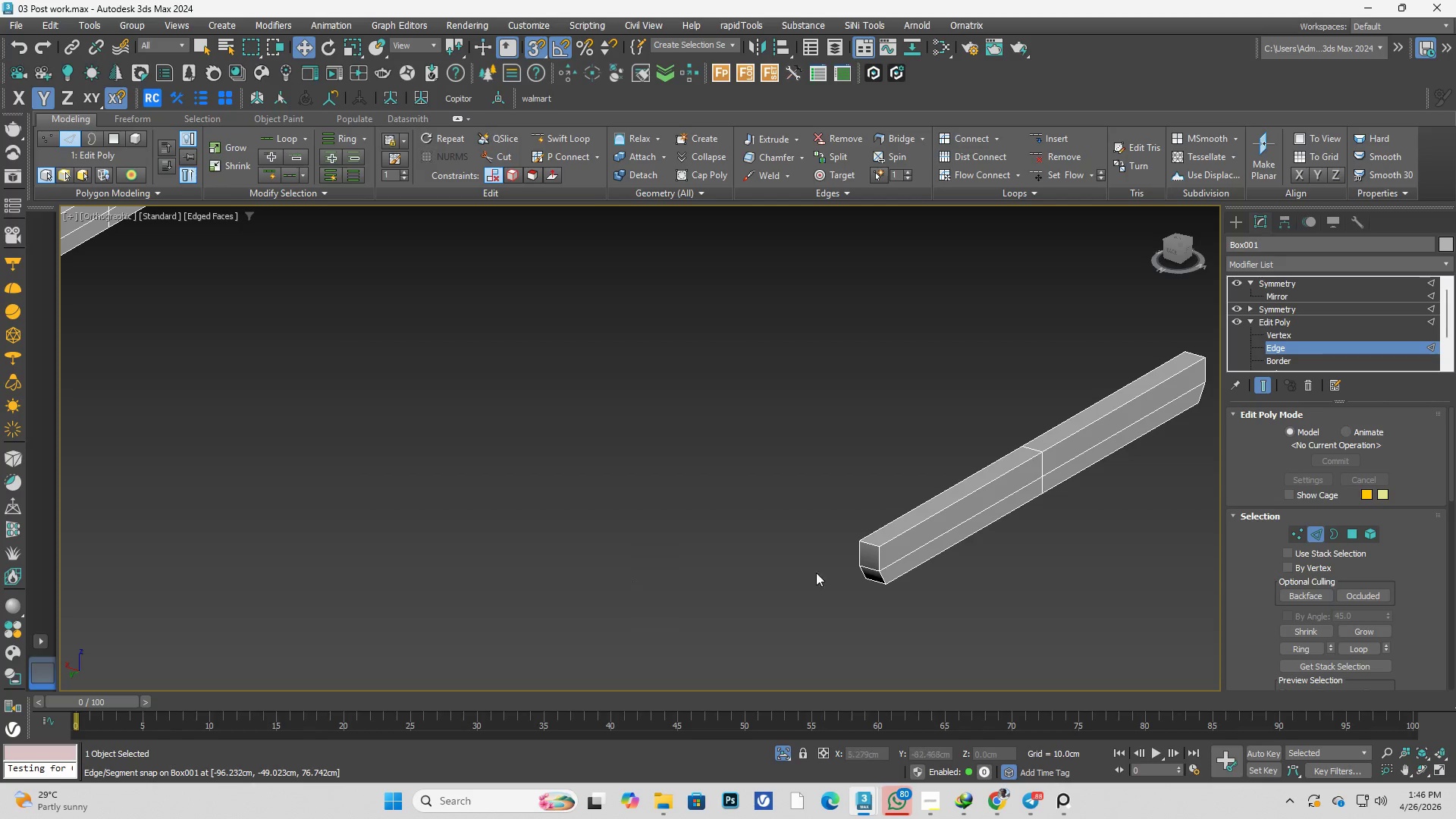 
scroll: coordinate [836, 560], scroll_direction: up, amount: 2.0
 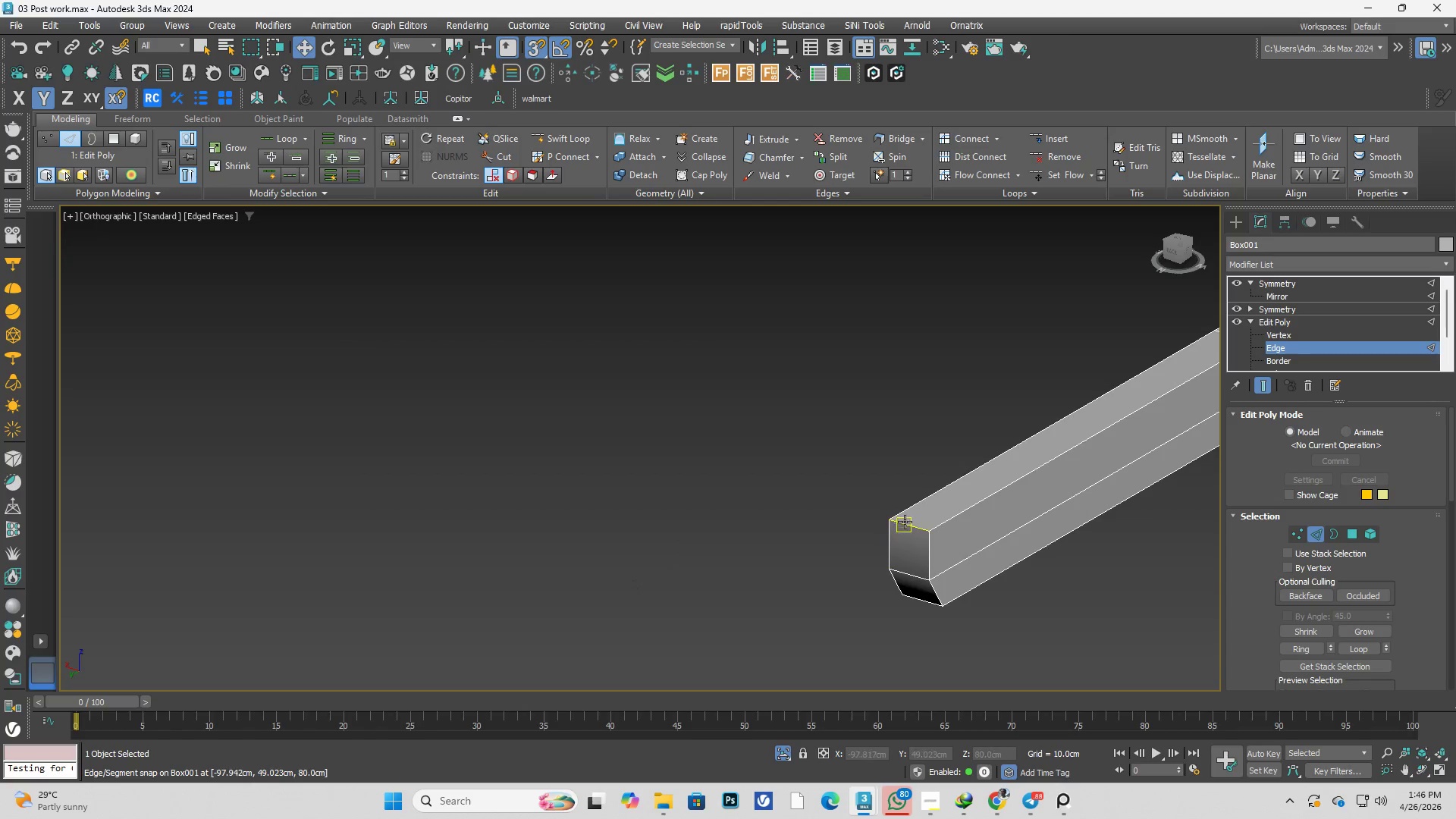 
left_click([905, 522])
 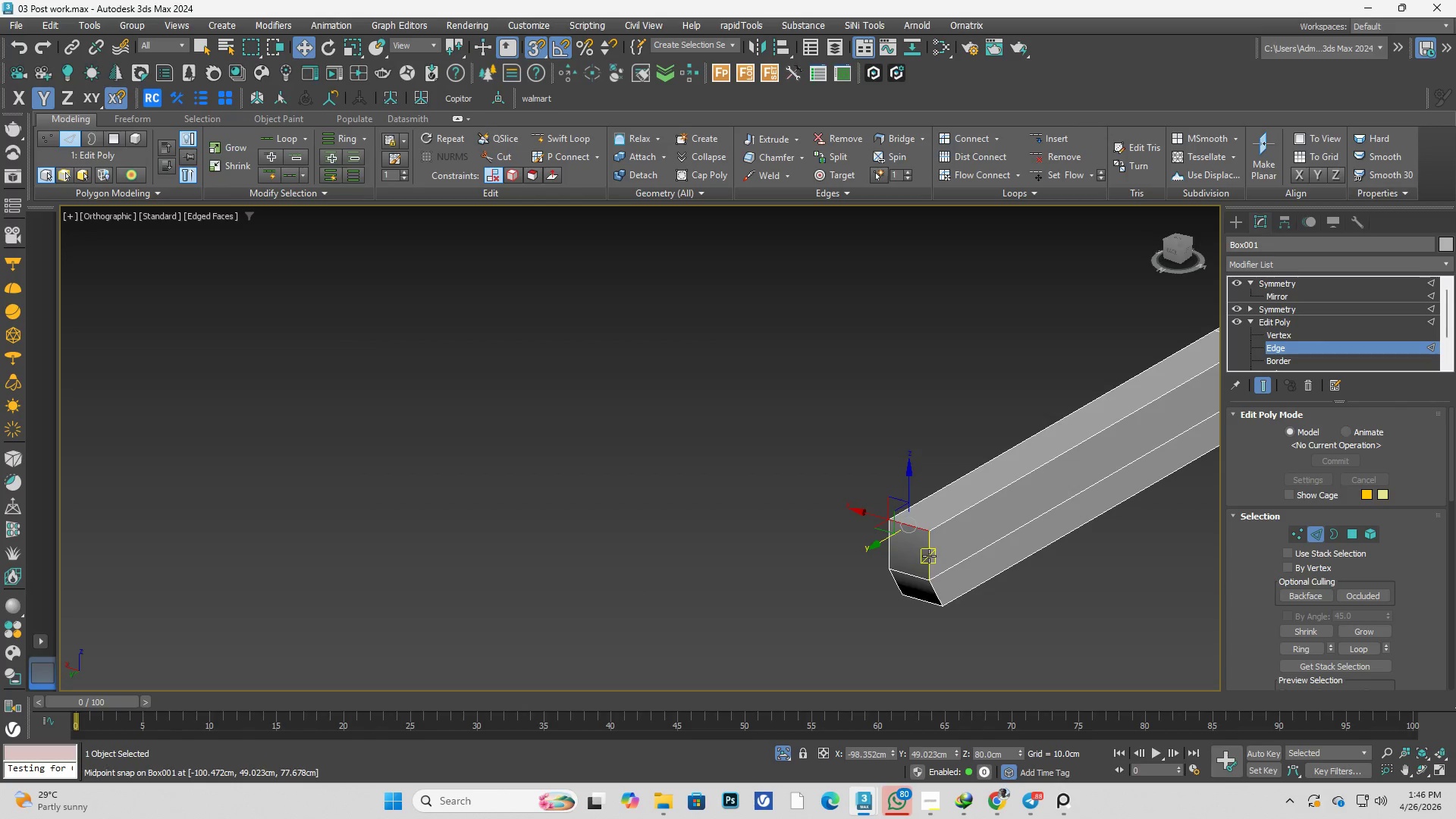 
key(Alt+AltLeft)
 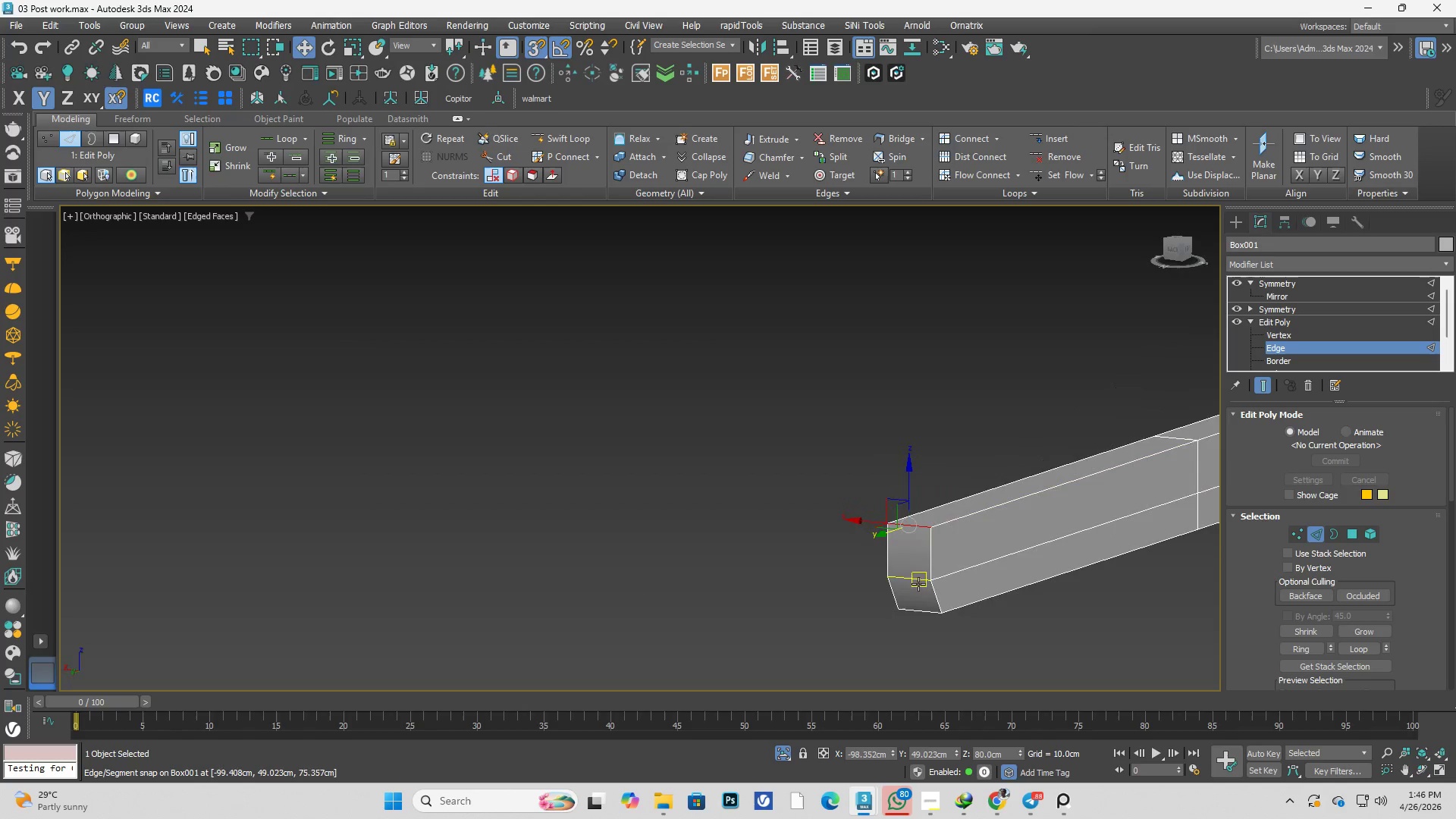 
hold_key(key=ControlLeft, duration=1.22)
double_click([910, 585])
 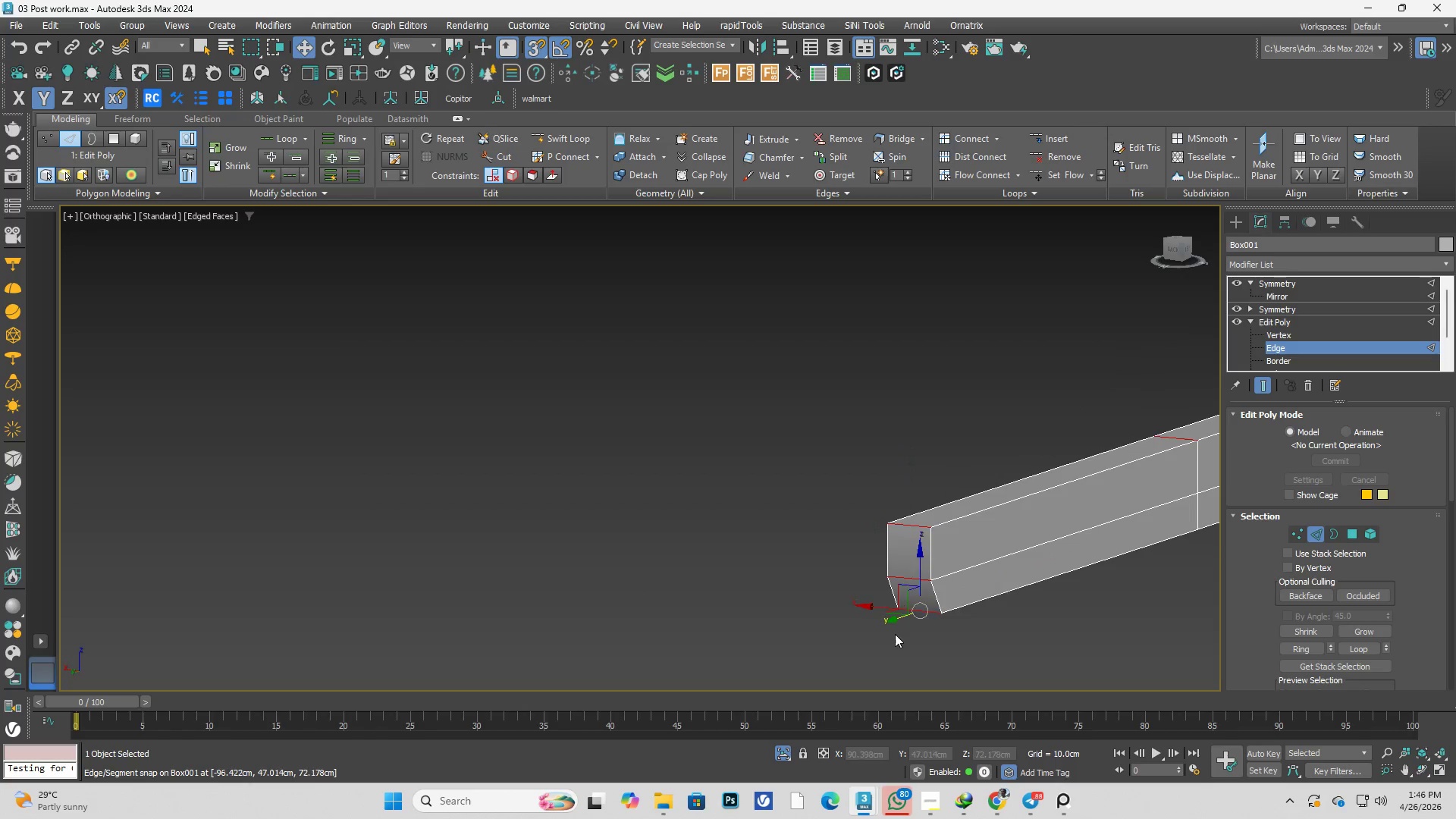 
key(Control+Shift+E)
 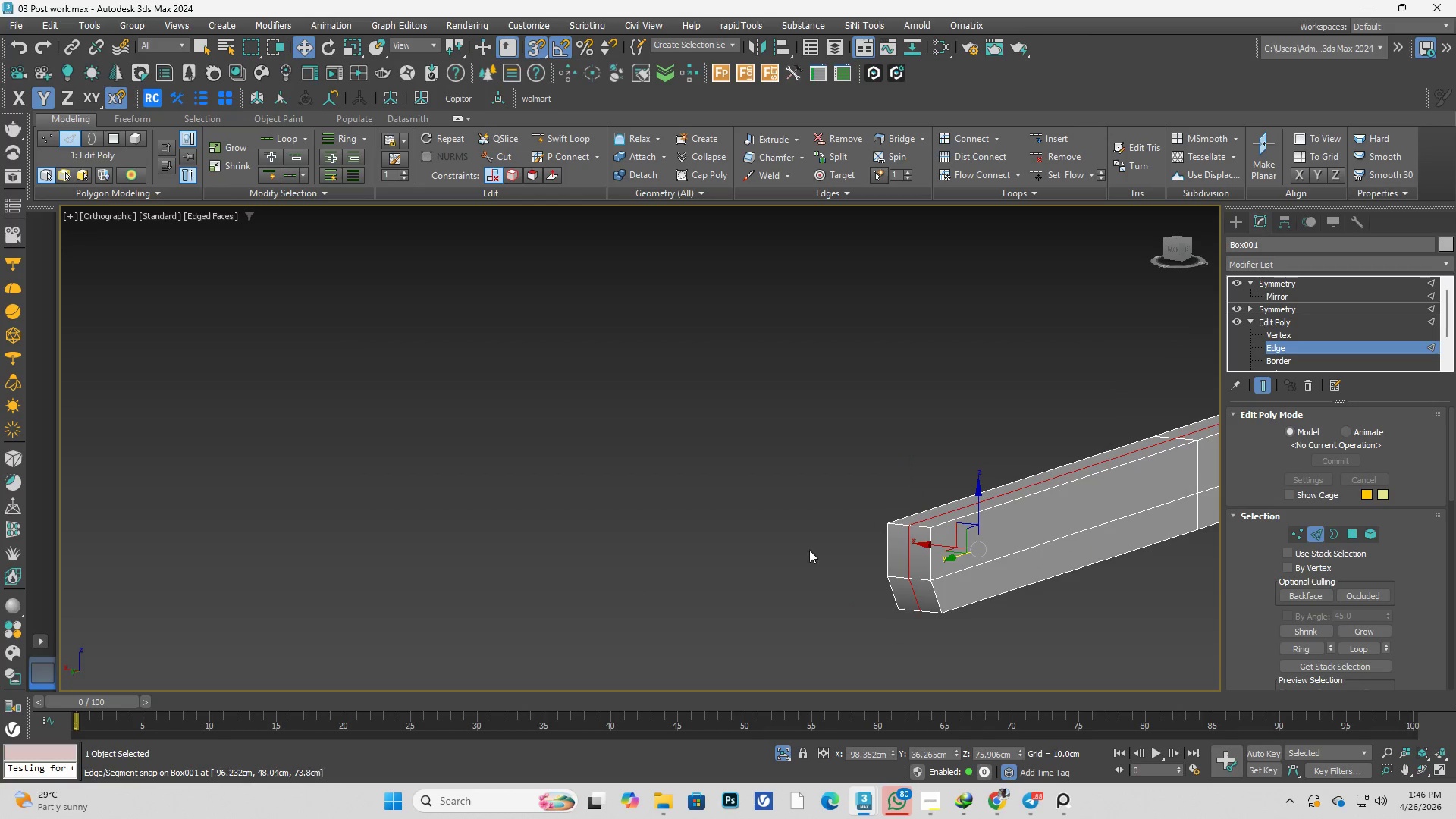 
key(T)
 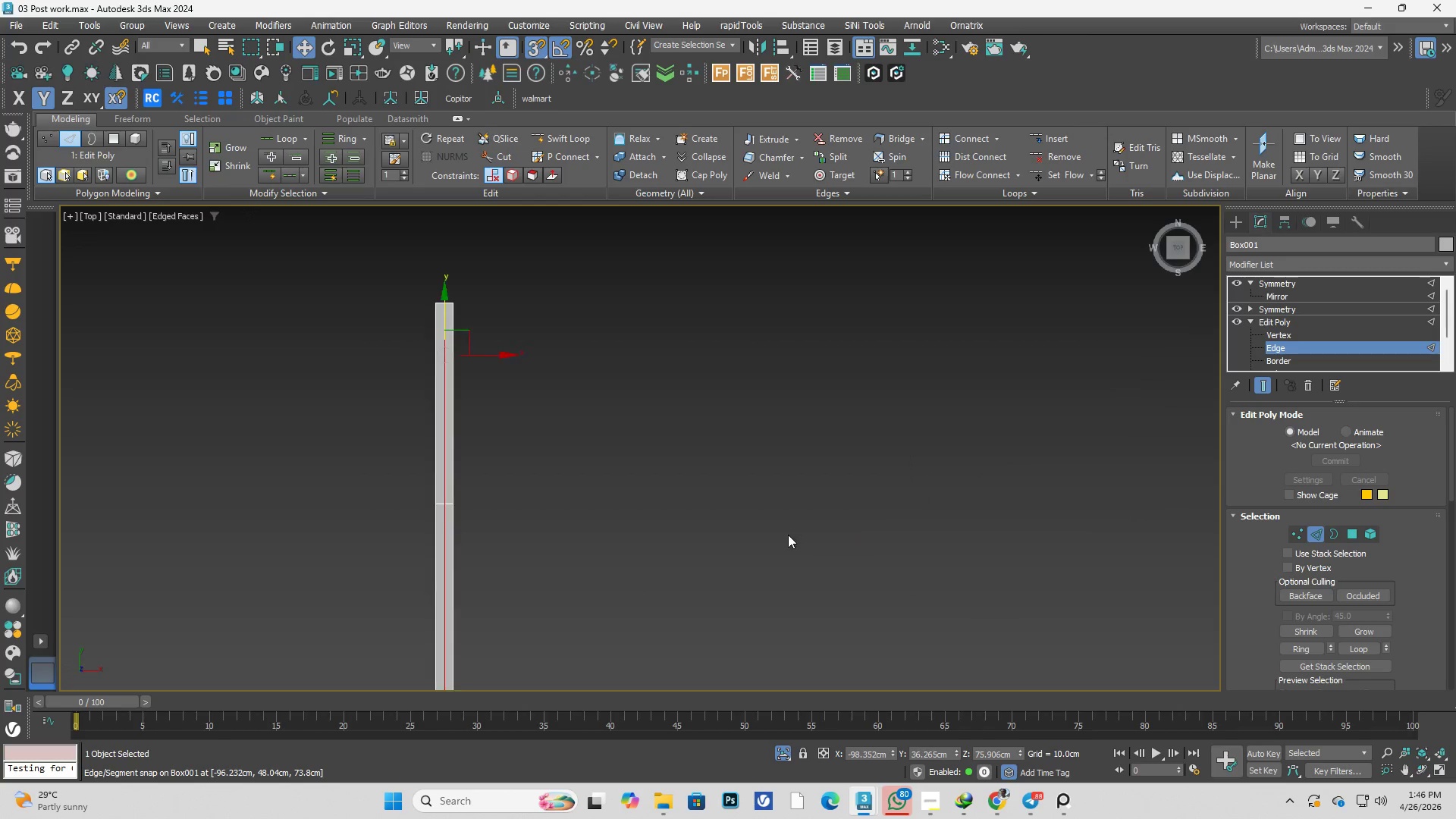 
scroll: coordinate [806, 548], scroll_direction: down, amount: 1.0
 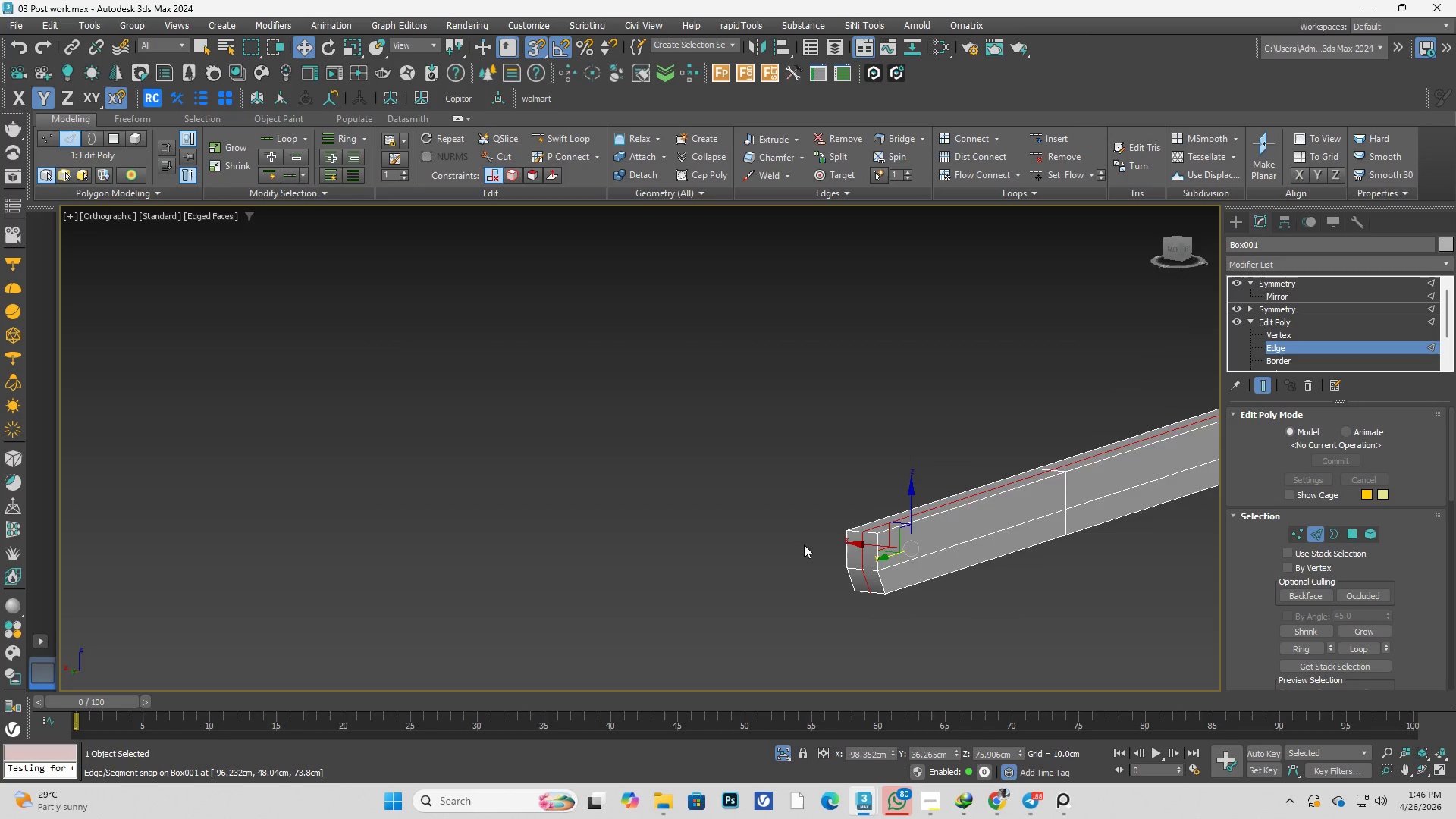 
key(F3)
 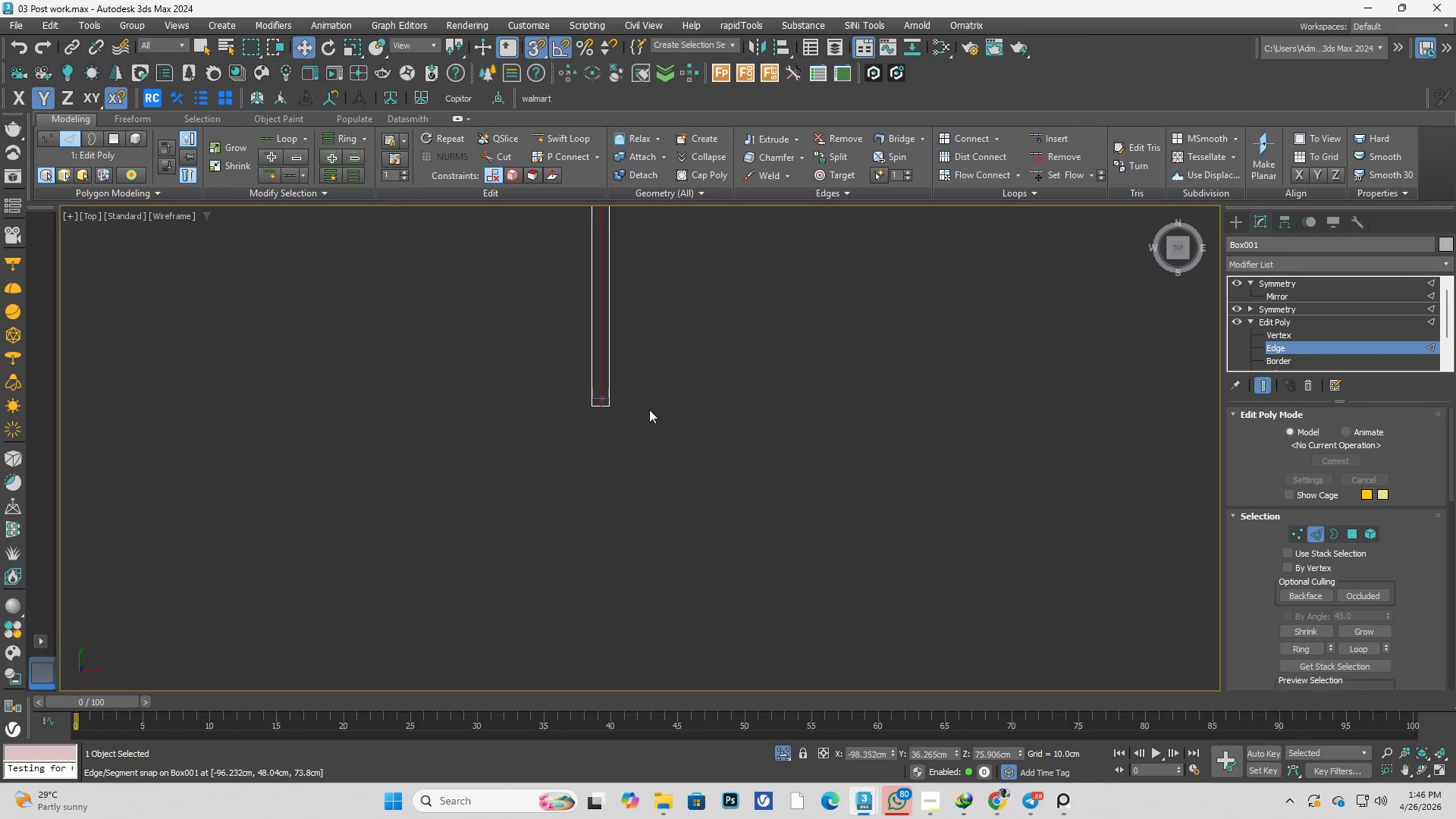 
scroll: coordinate [784, 532], scroll_direction: down, amount: 3.0
 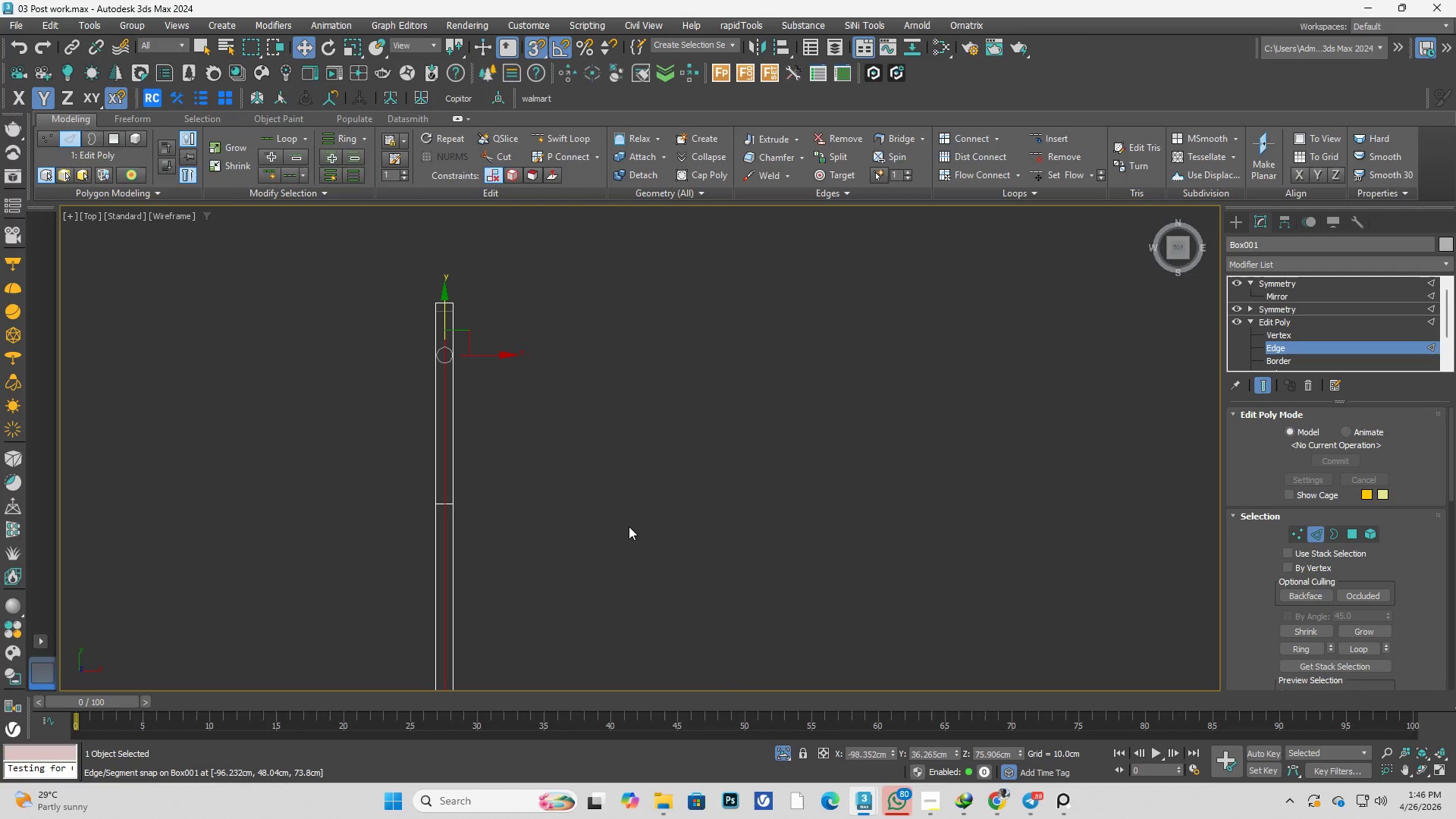 
scroll: coordinate [645, 419], scroll_direction: up, amount: 3.0
 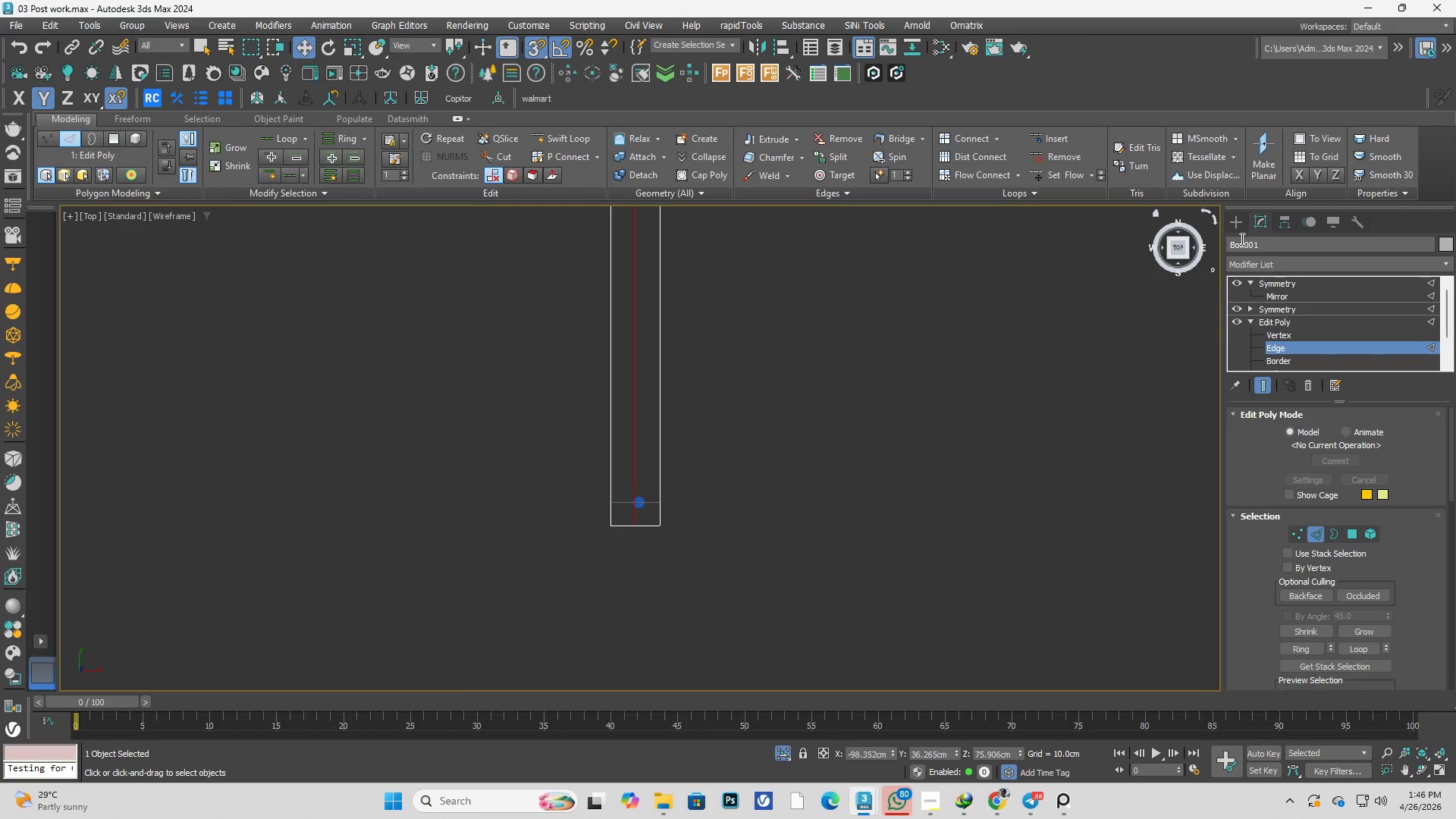 
double_click([934, 531])
 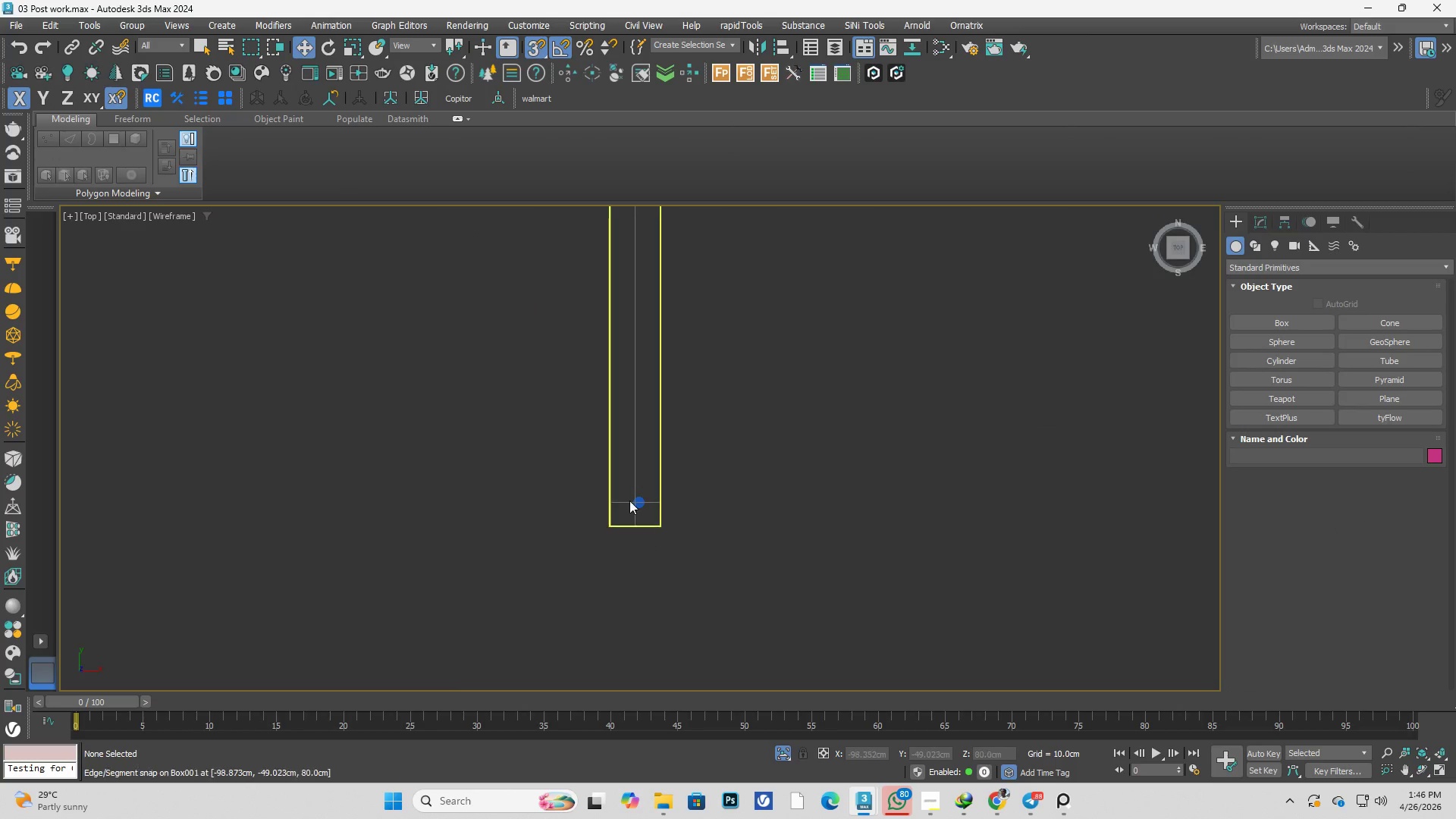 
scroll: coordinate [635, 487], scroll_direction: up, amount: 4.0
 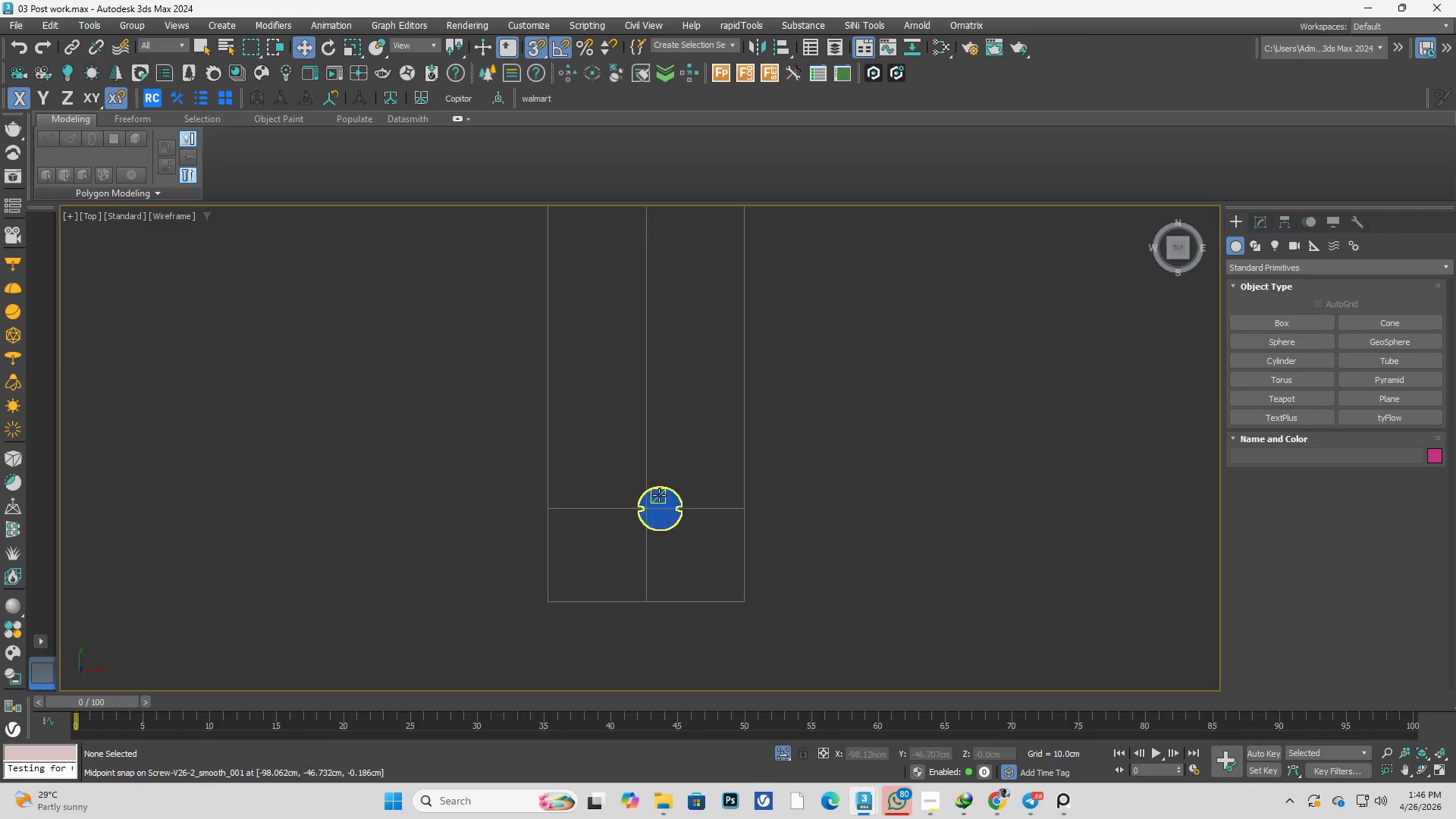 
left_click([659, 495])
 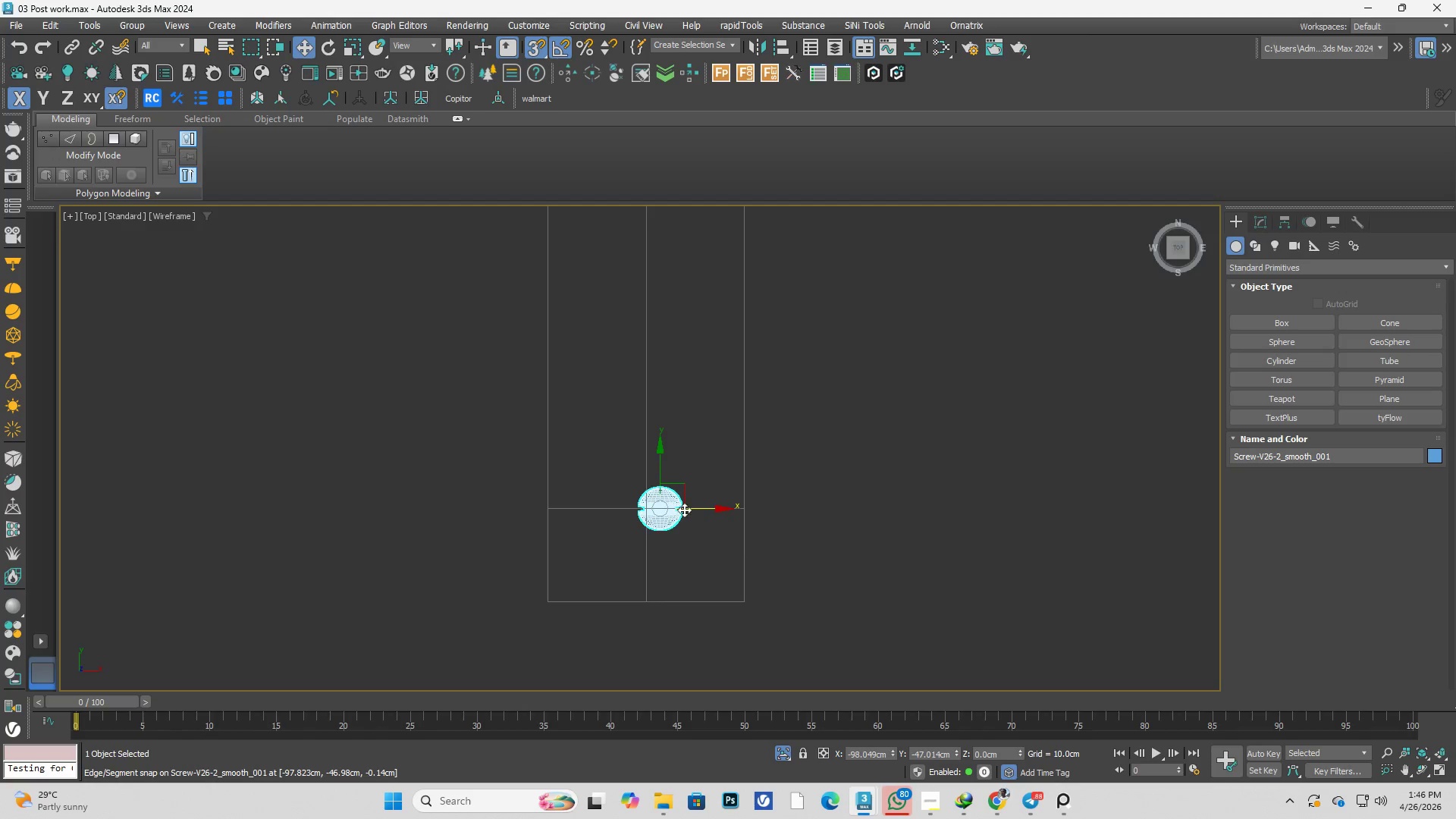 
left_click_drag(start_coordinate=[678, 509], to_coordinate=[650, 575])
 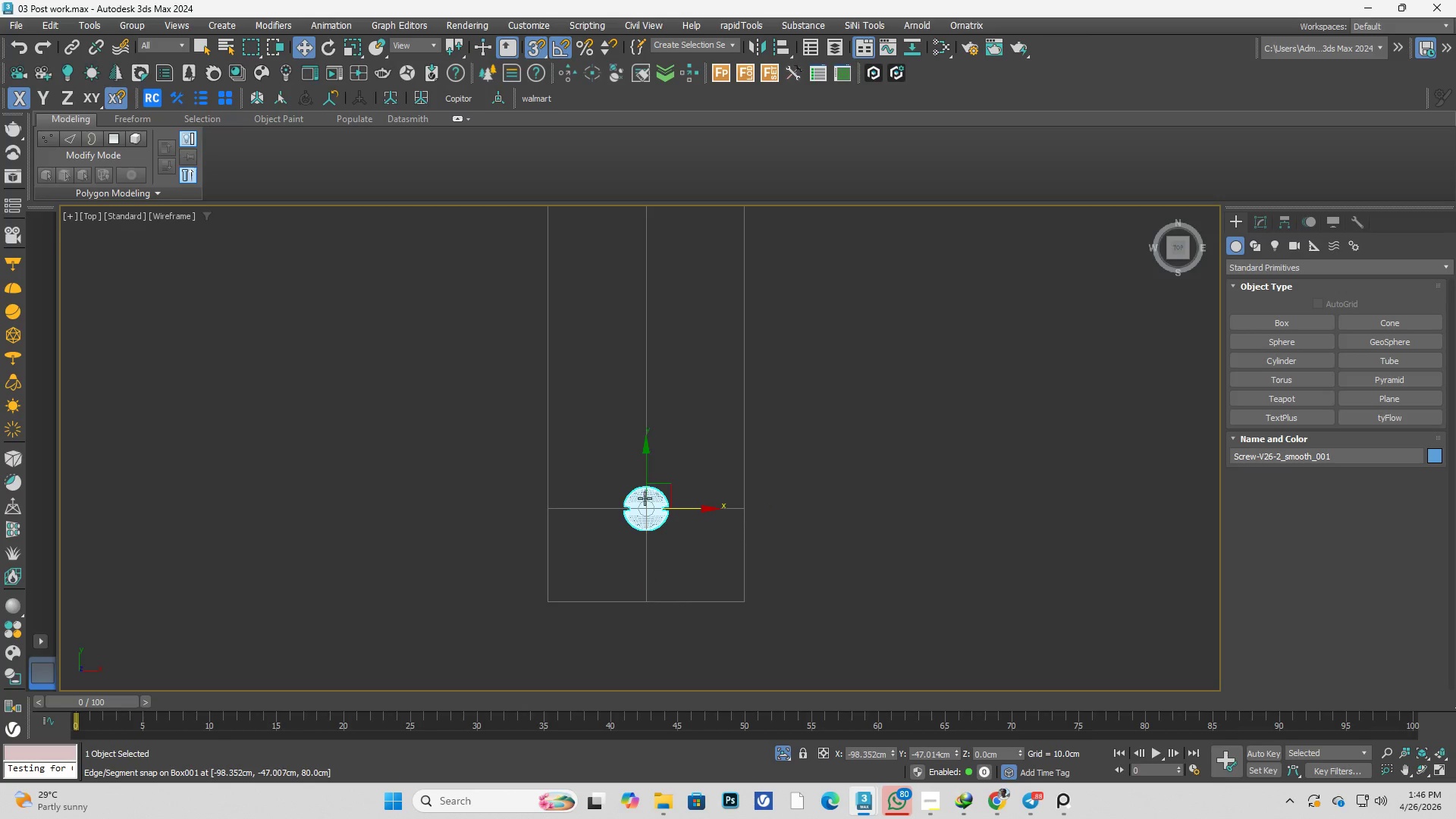 
left_click_drag(start_coordinate=[646, 496], to_coordinate=[766, 529])
 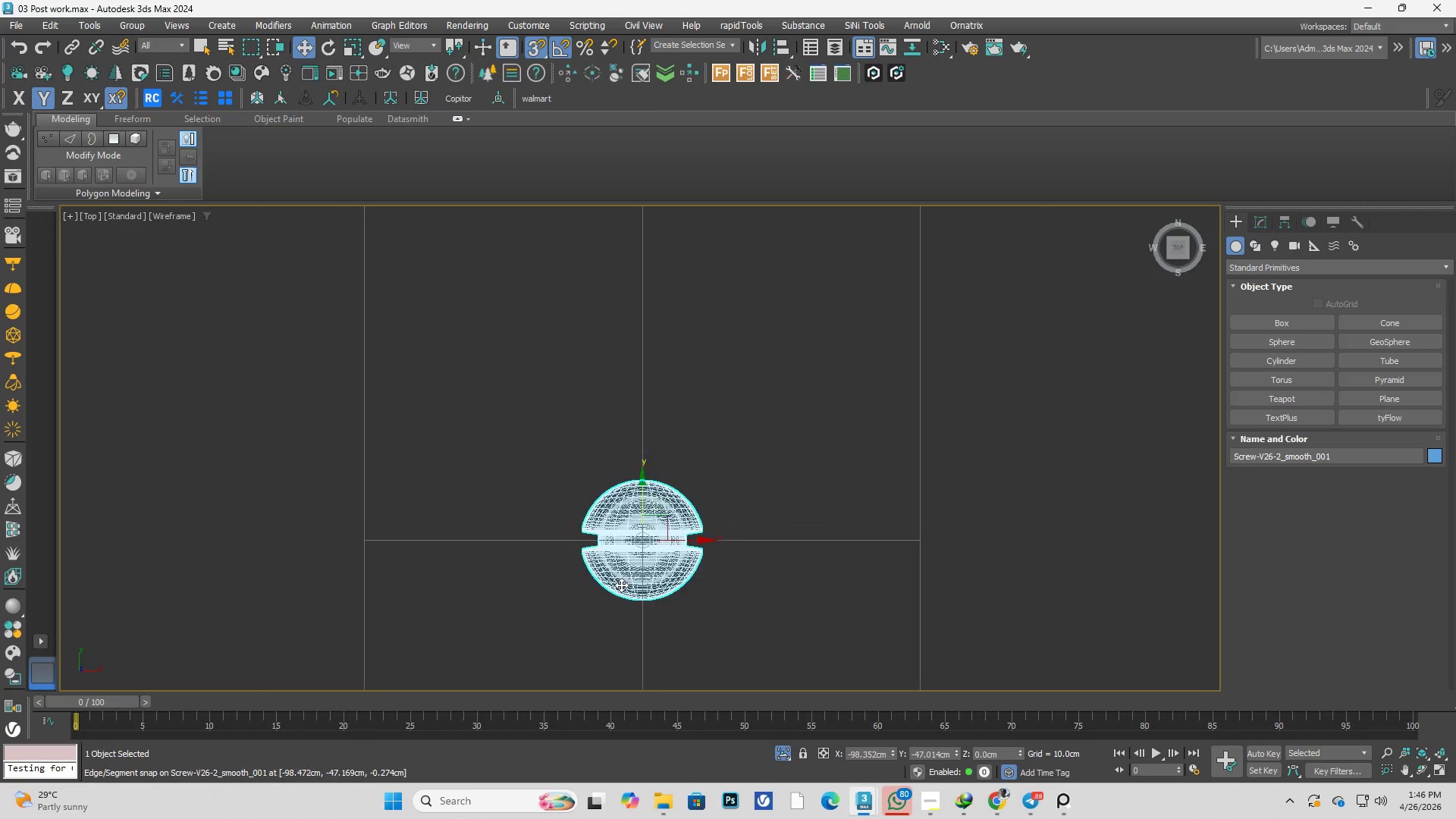 
scroll: coordinate [645, 511], scroll_direction: up, amount: 6.0
 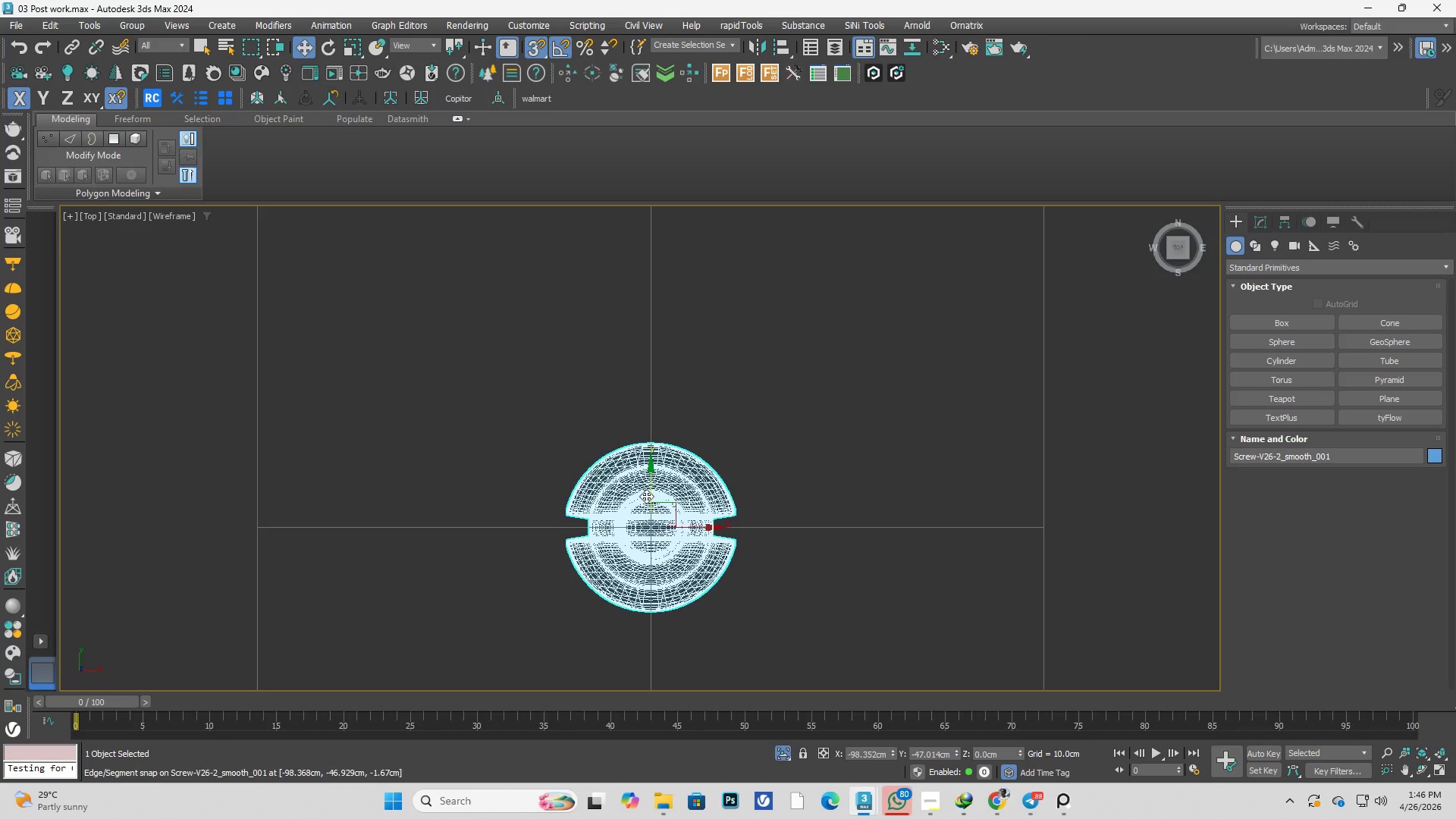 
key(F3)
 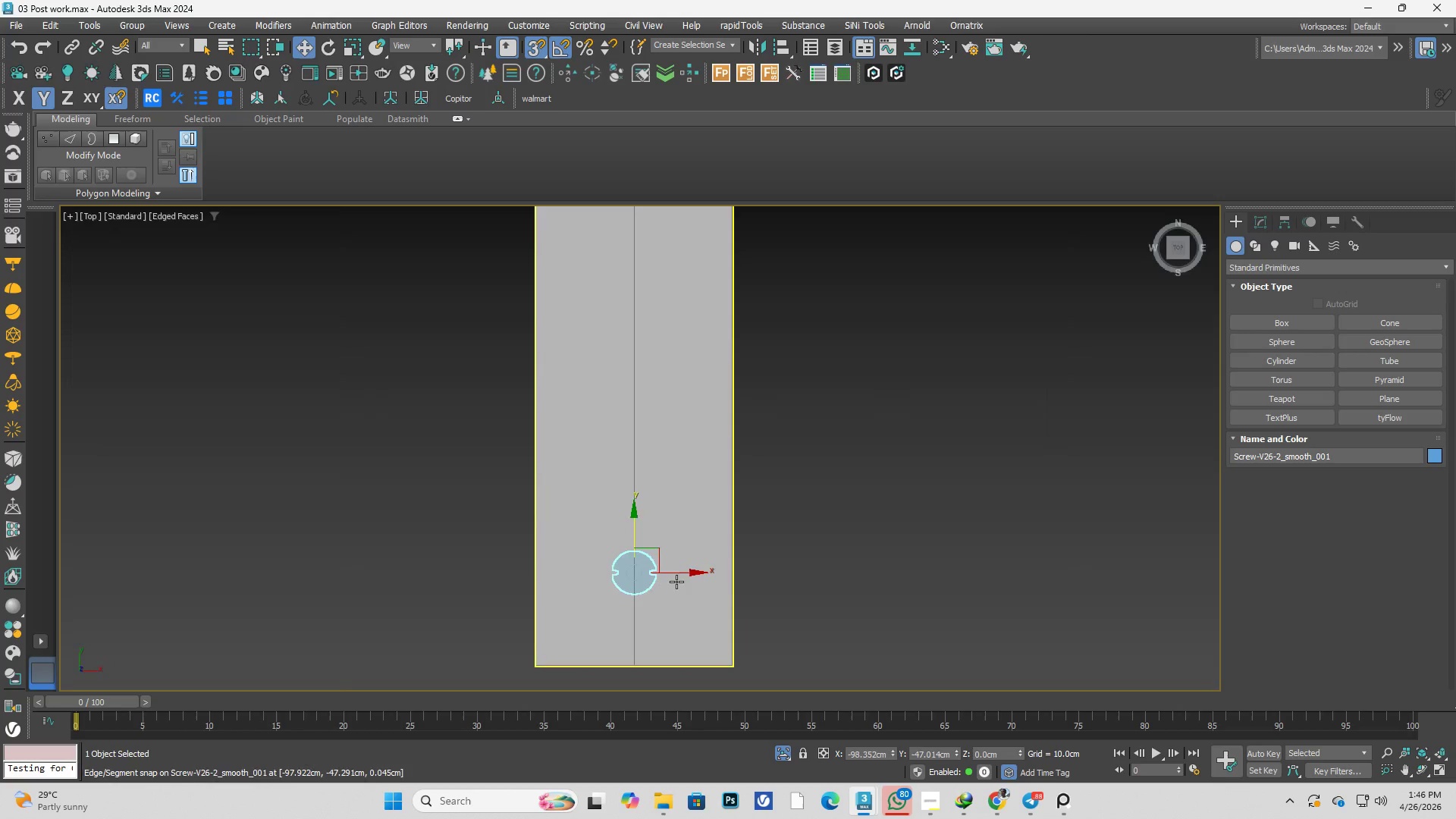 
hold_key(key=AltLeft, duration=0.48)
 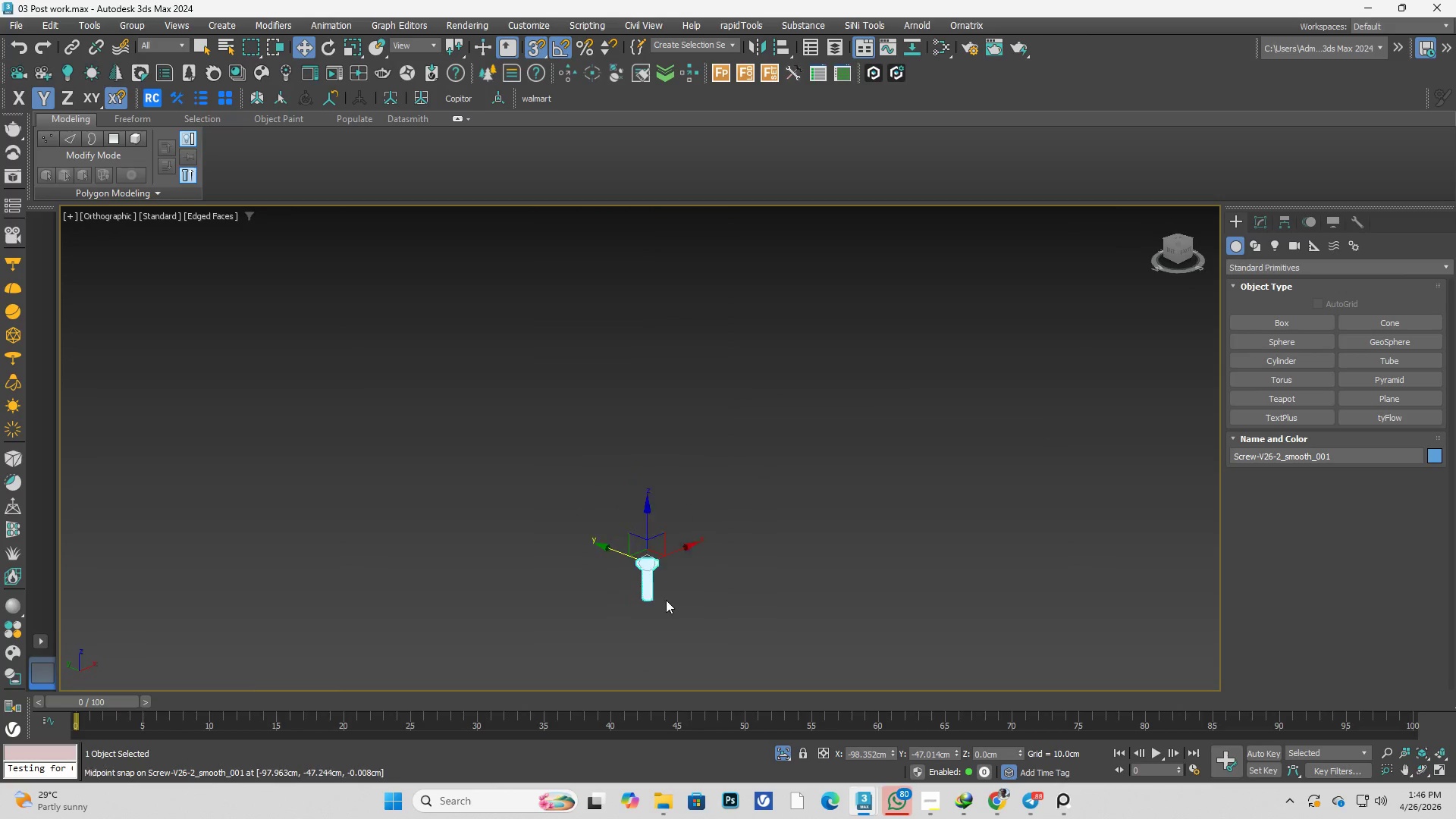 
scroll: coordinate [621, 588], scroll_direction: down, amount: 4.0
 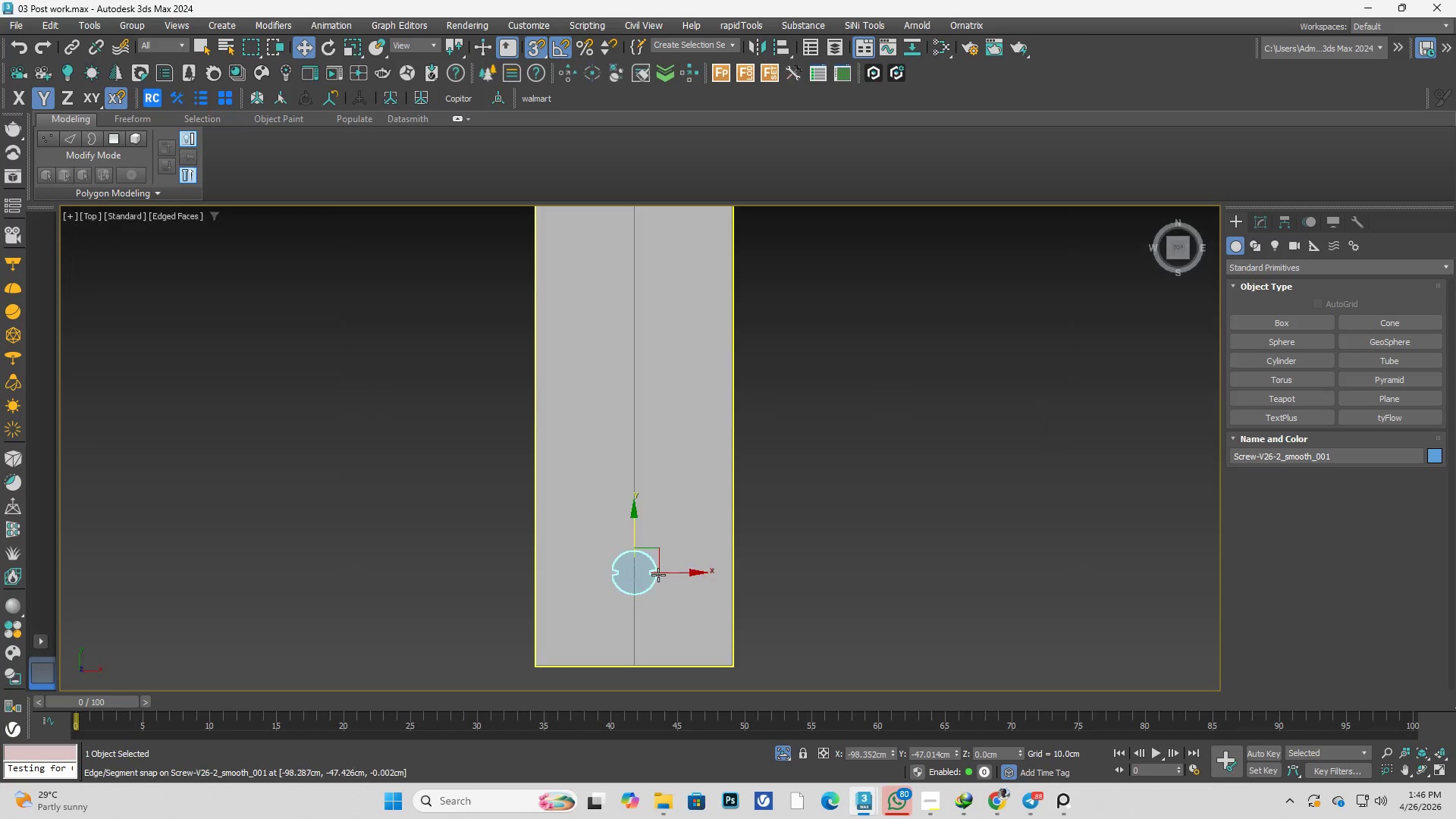 
key(F)
 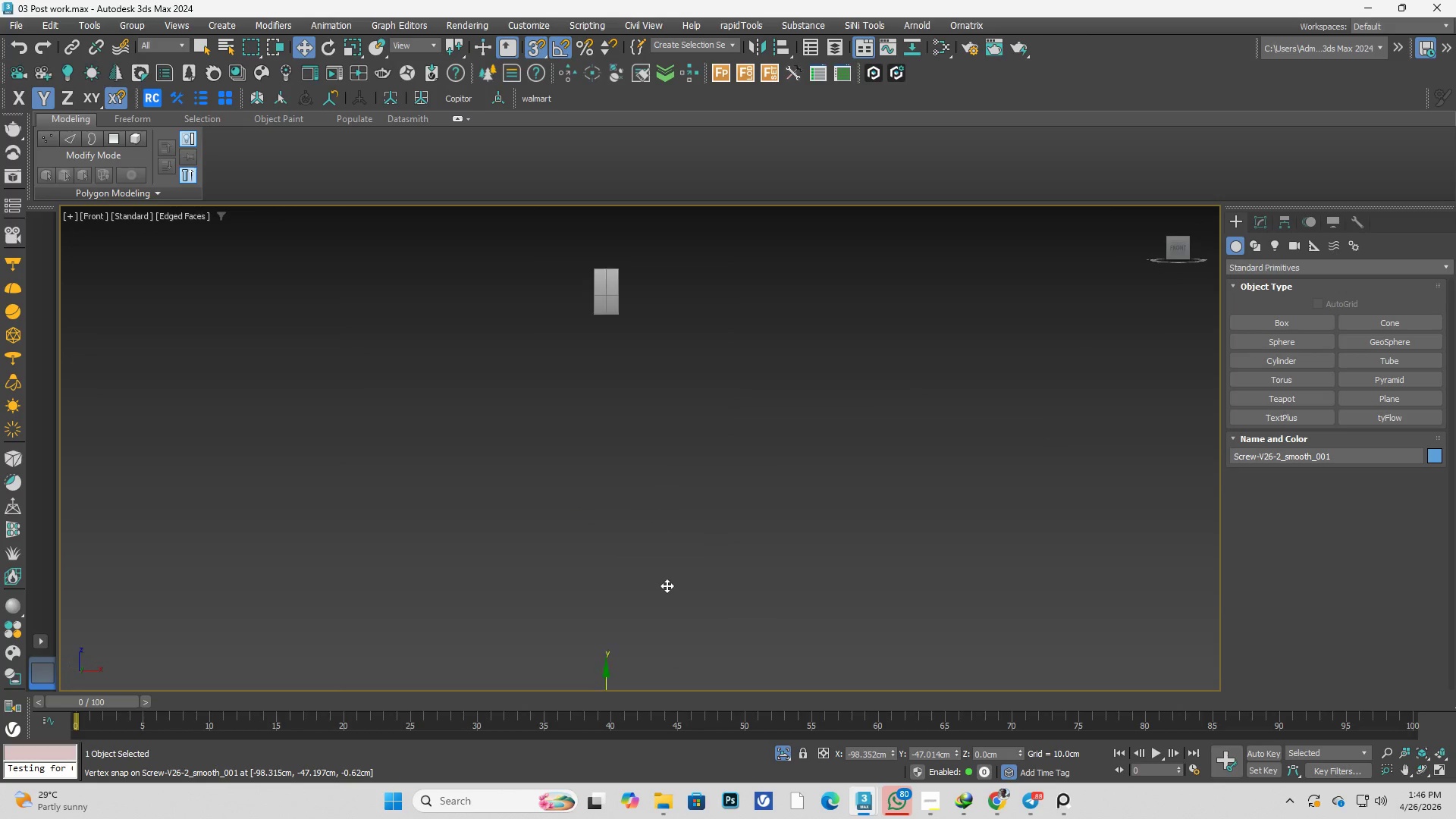 
scroll: coordinate [636, 601], scroll_direction: down, amount: 8.0
 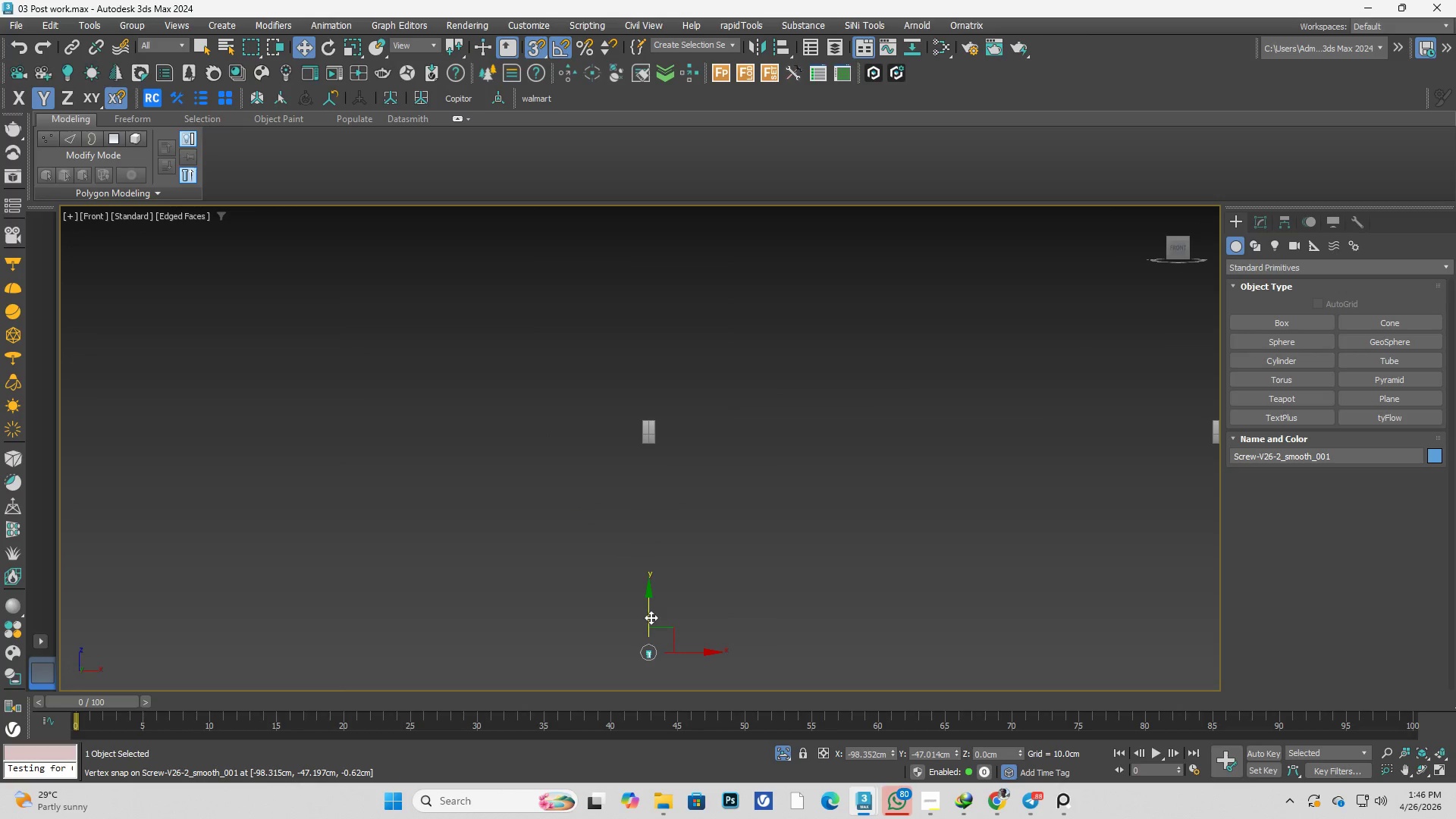 
left_click_drag(start_coordinate=[651, 617], to_coordinate=[671, 391])
 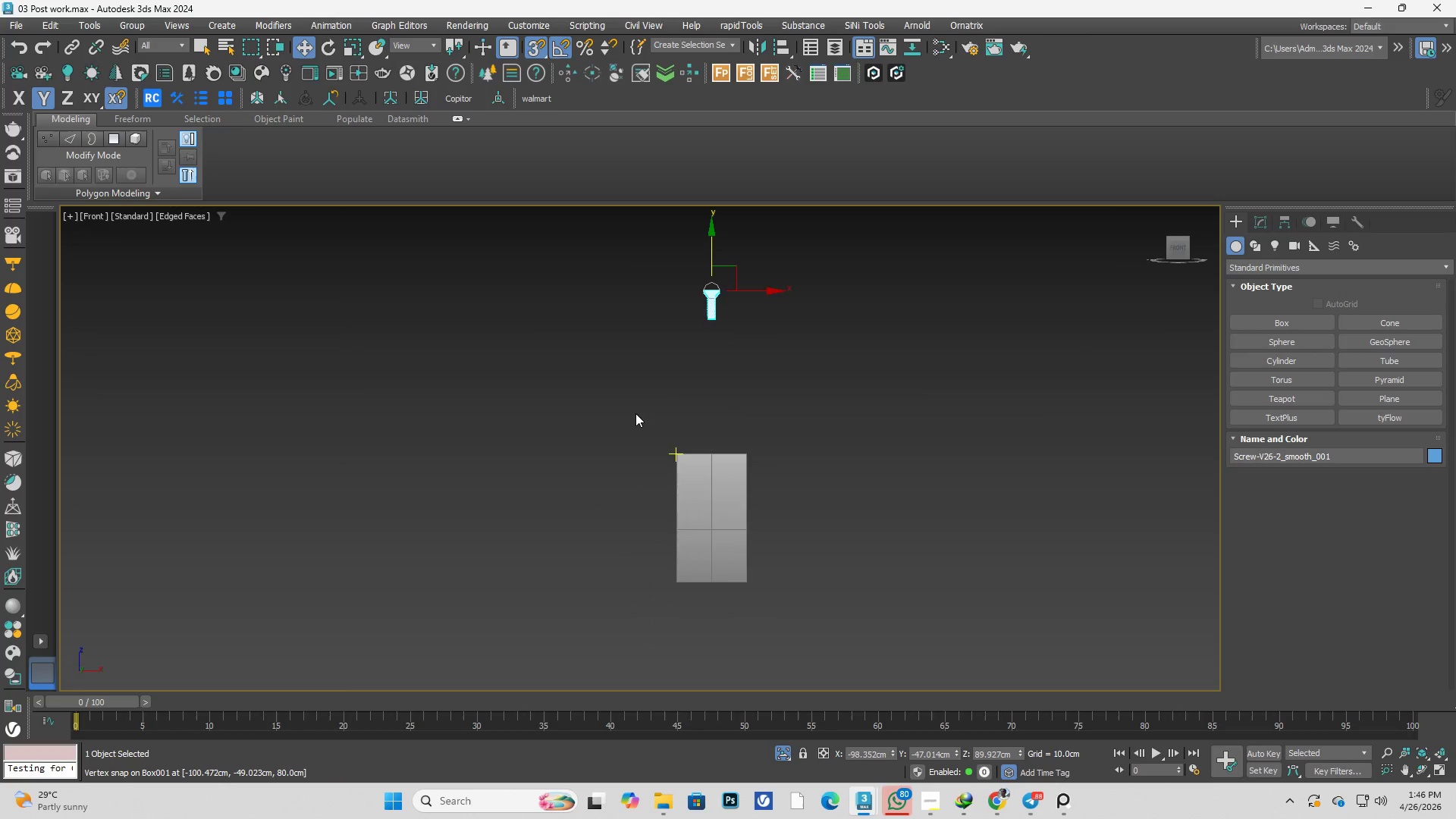 
scroll: coordinate [736, 312], scroll_direction: up, amount: 10.0
 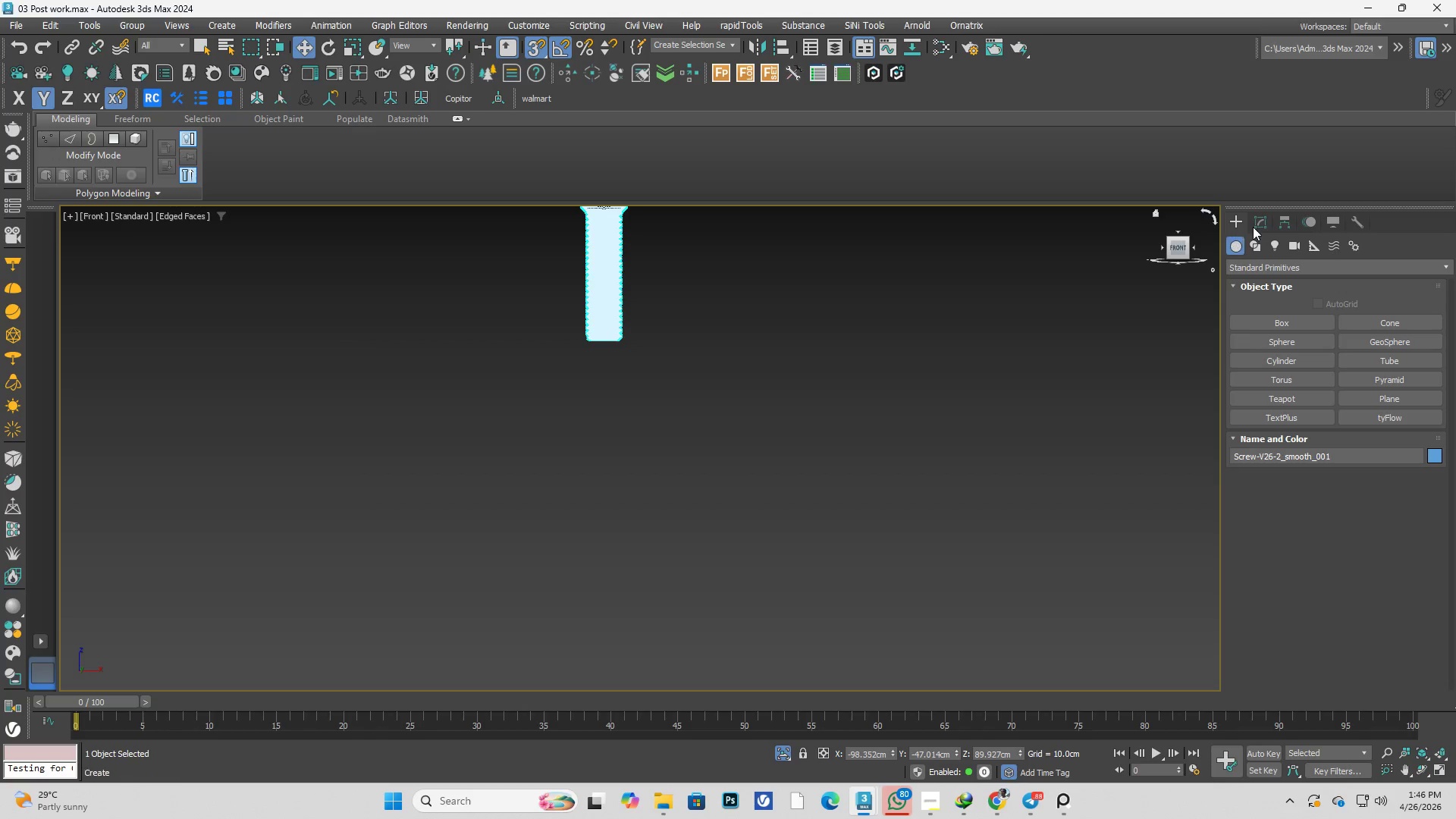 
left_click([1257, 224])
 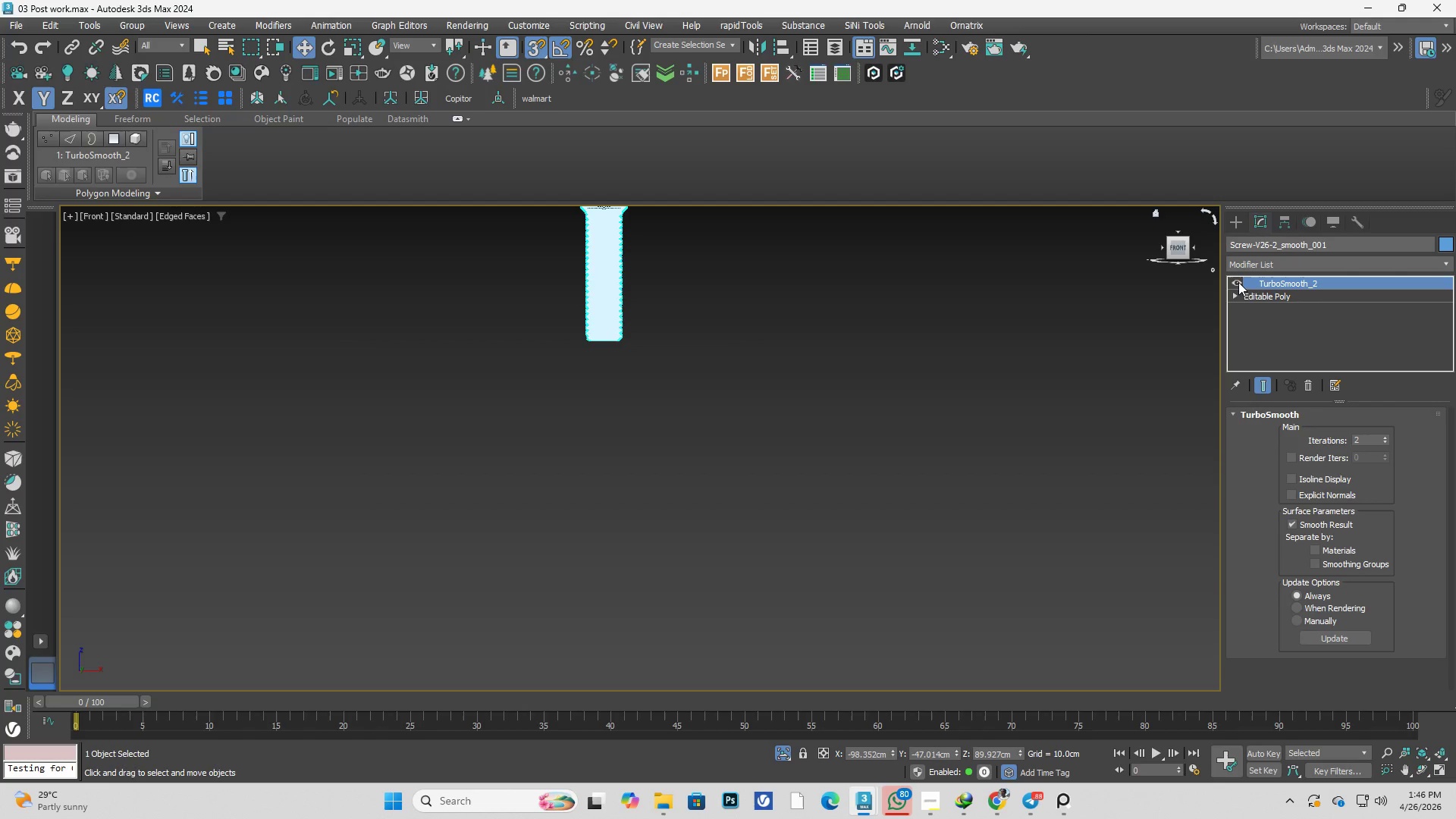 
left_click([1234, 280])
 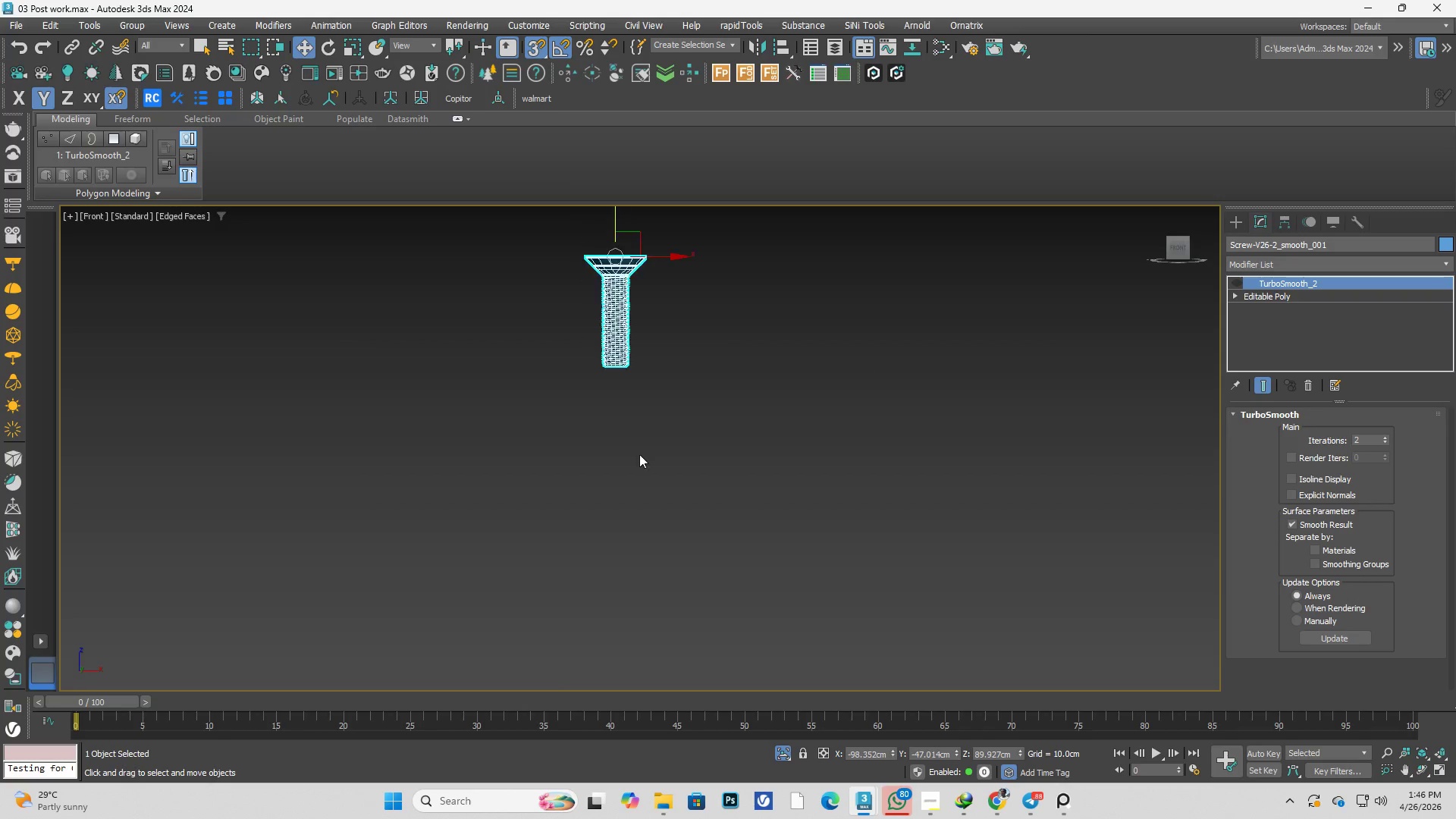 
key(F3)
 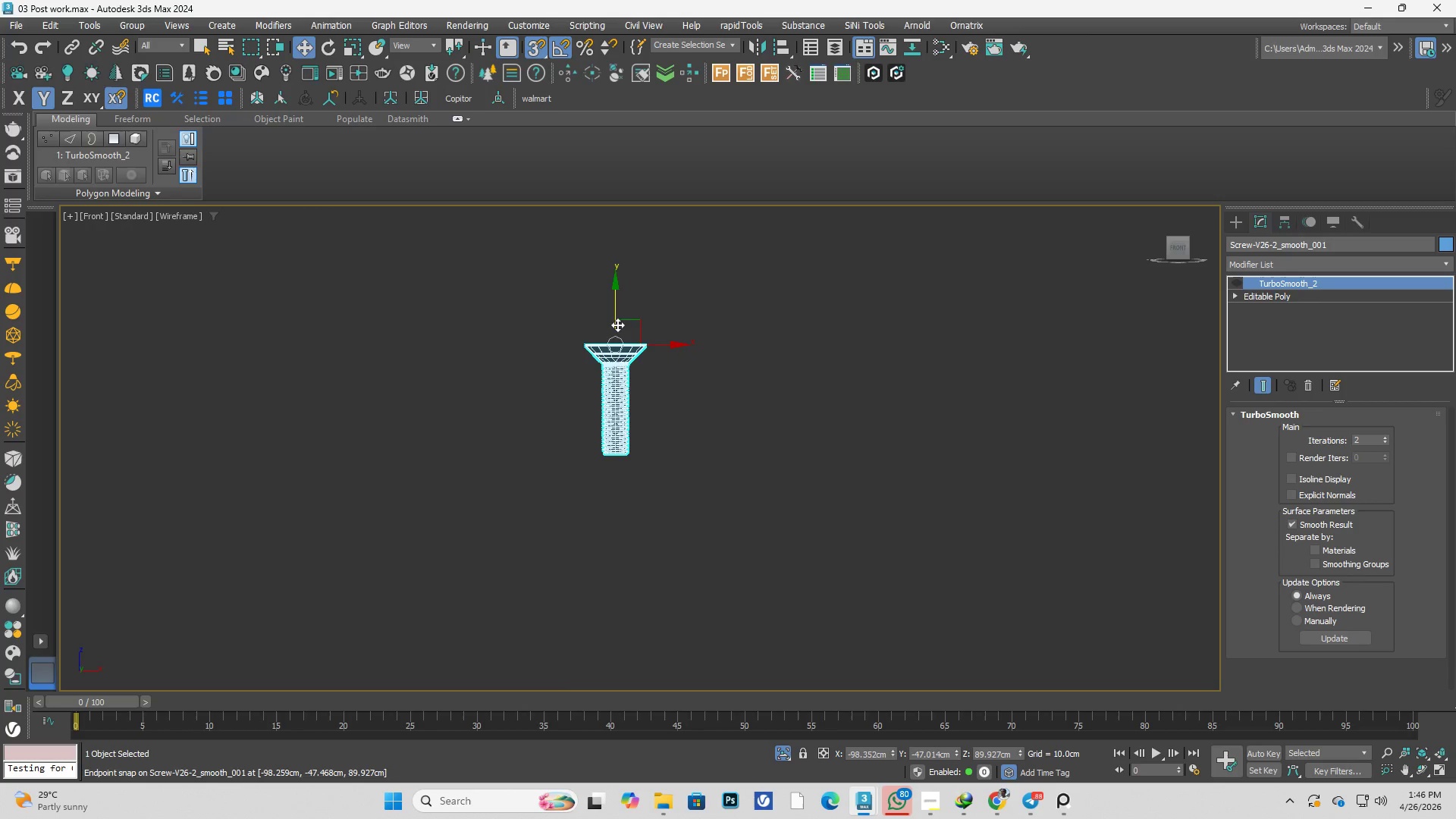 
scroll: coordinate [639, 366], scroll_direction: down, amount: 1.0
 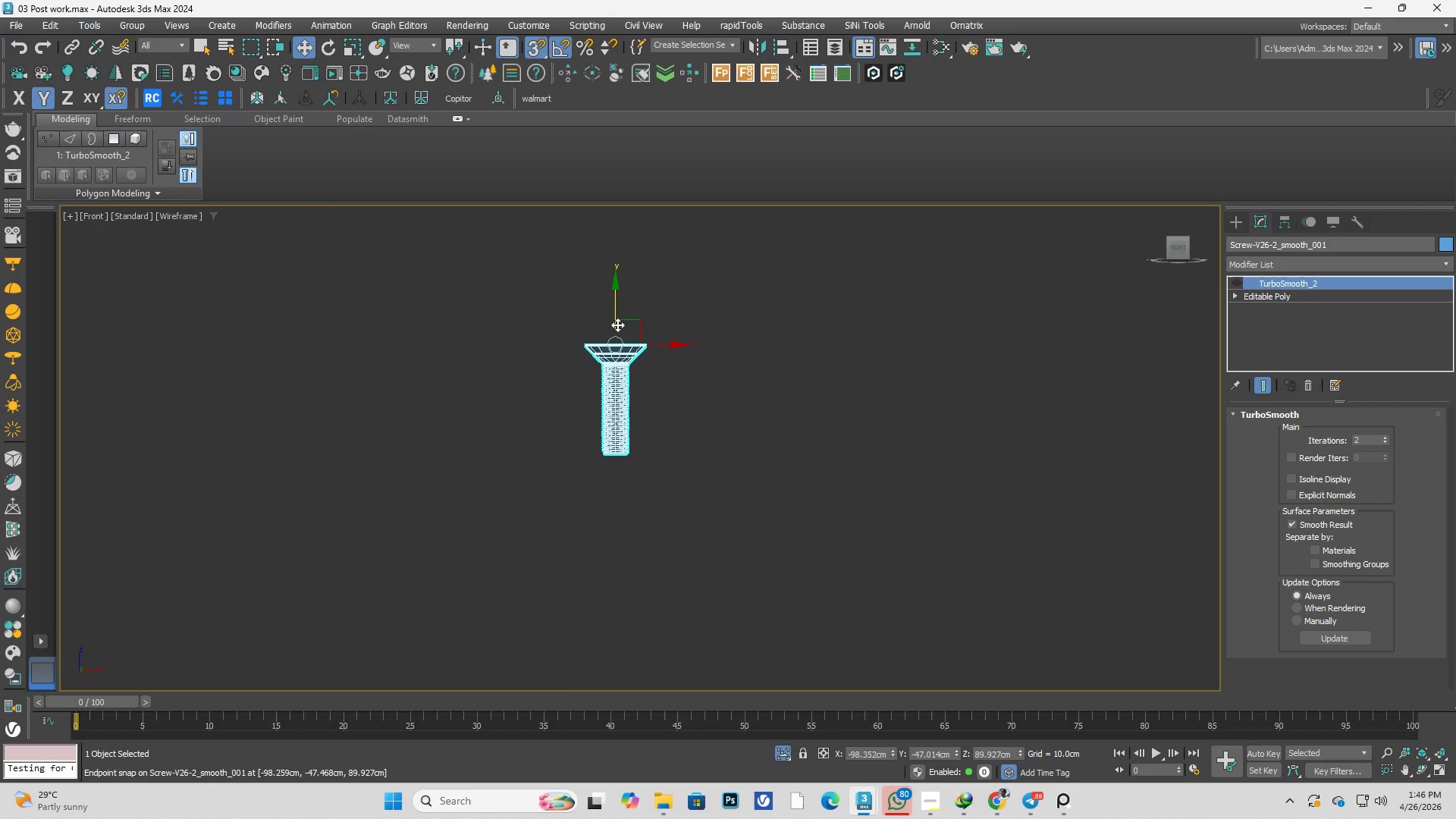 
left_click_drag(start_coordinate=[616, 324], to_coordinate=[622, 600])
 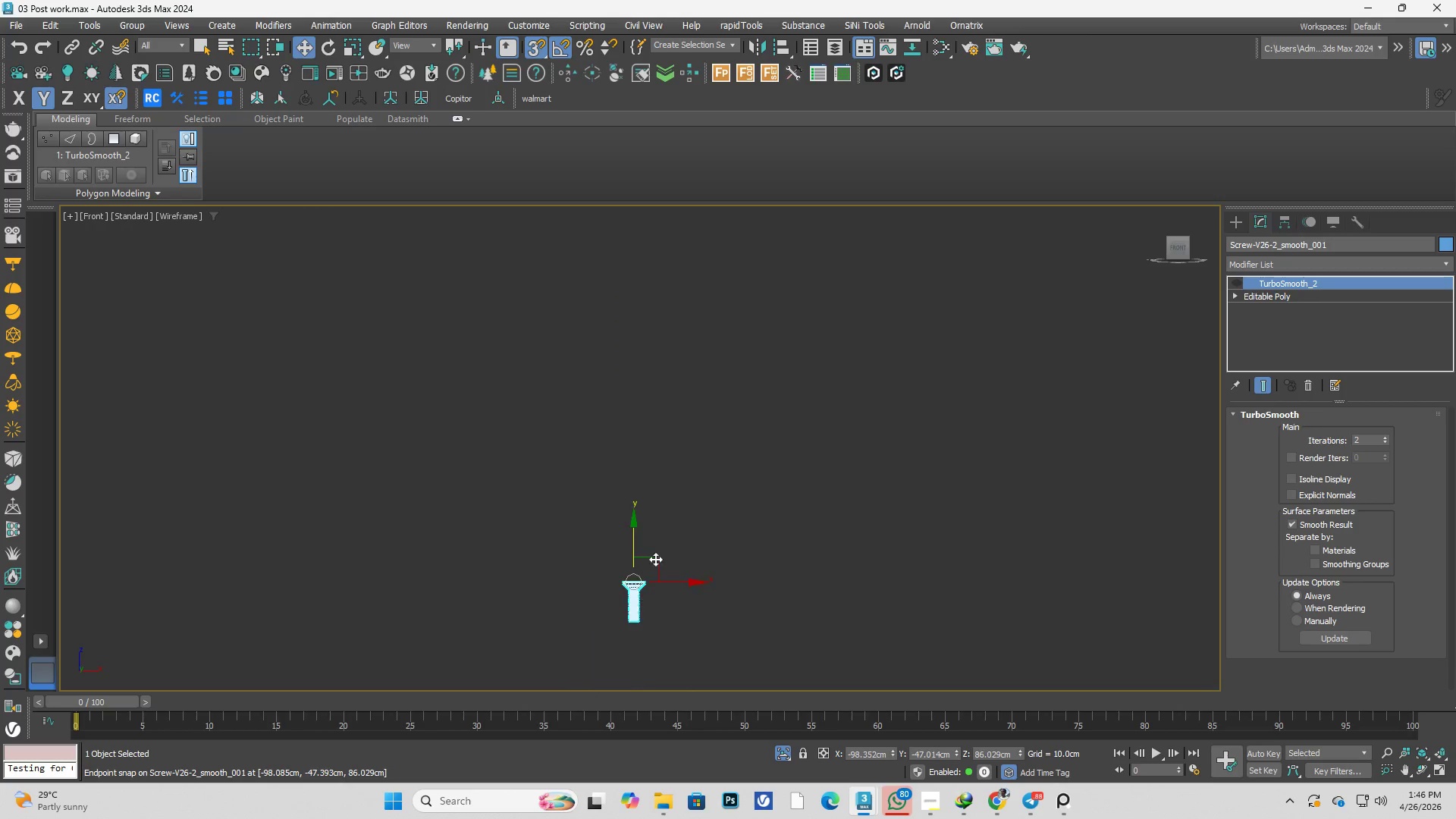 
scroll: coordinate [644, 573], scroll_direction: down, amount: 3.0
 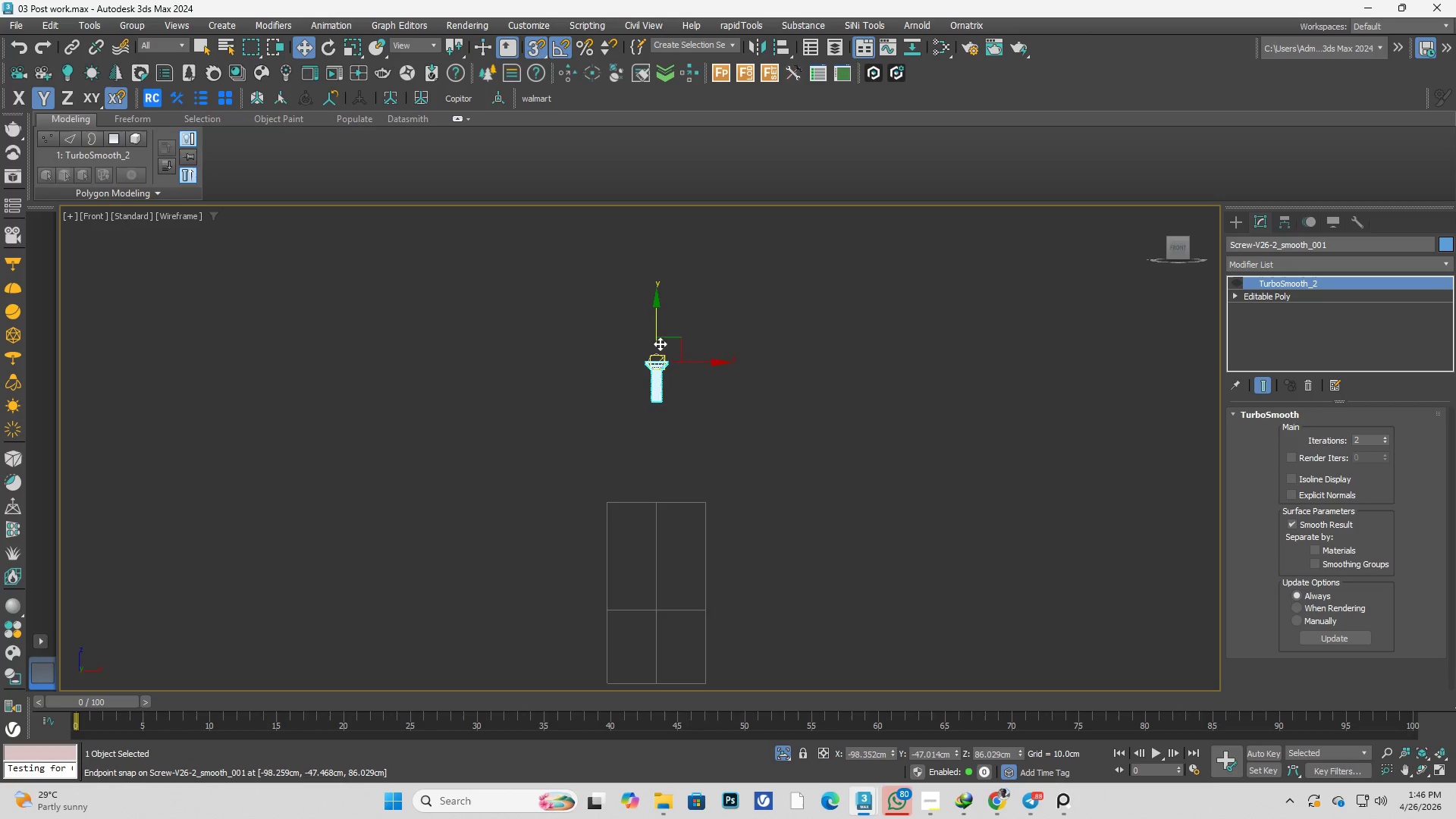 
left_click_drag(start_coordinate=[654, 340], to_coordinate=[676, 497])
 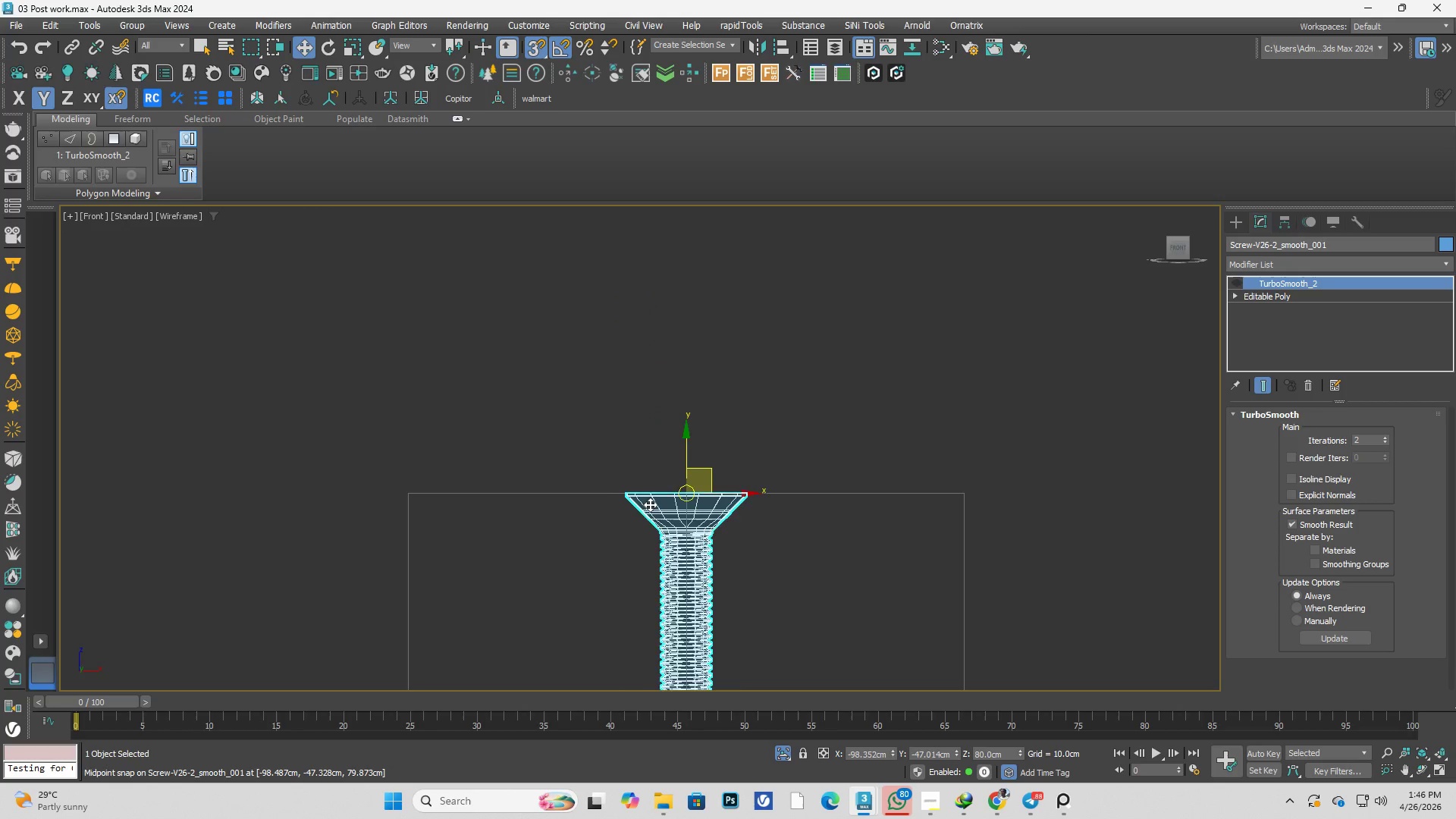 
scroll: coordinate [667, 496], scroll_direction: up, amount: 10.0
 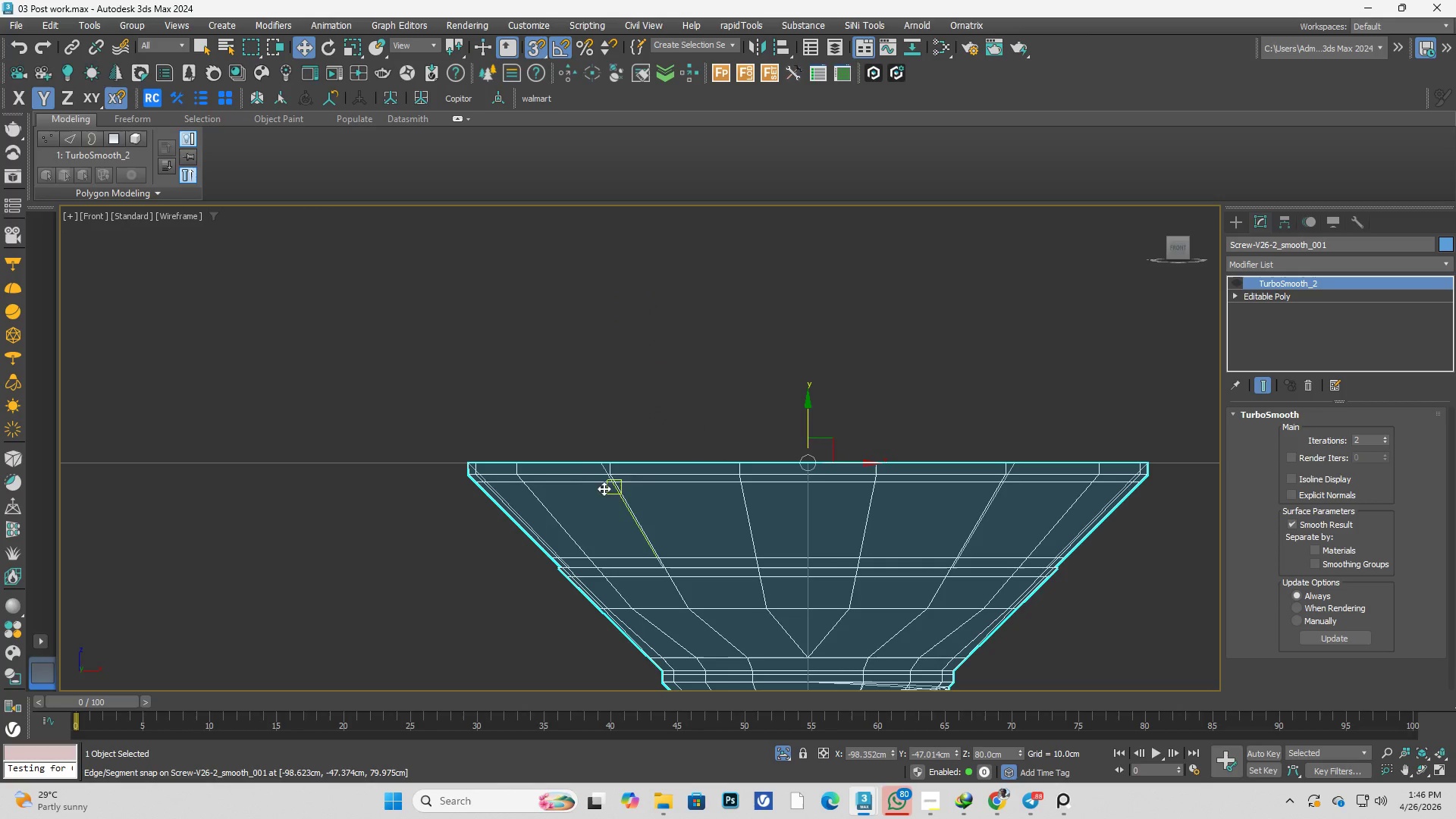 
scroll: coordinate [626, 488], scroll_direction: down, amount: 6.0
 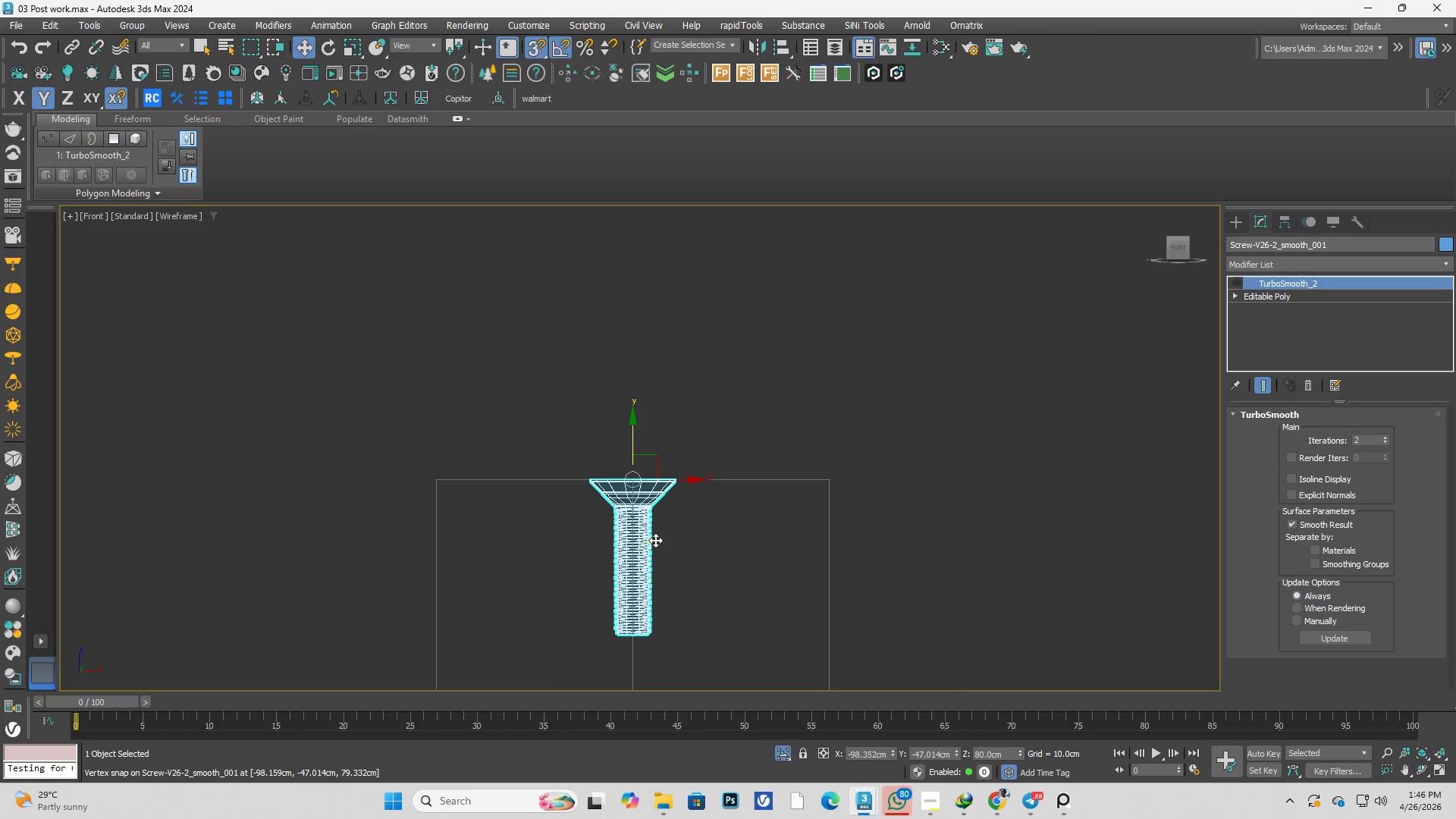 
key(T)
 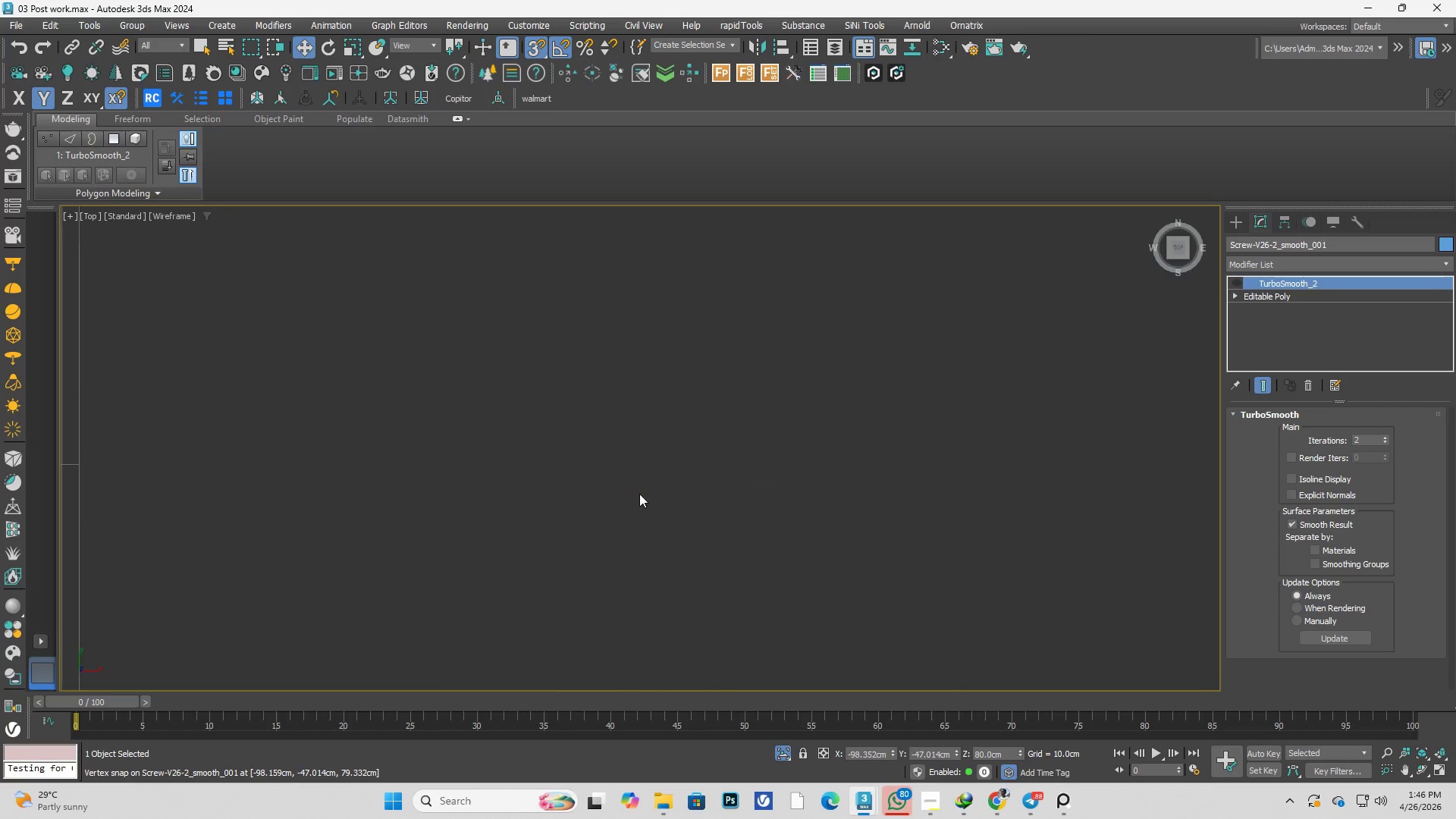 
scroll: coordinate [410, 497], scroll_direction: up, amount: 8.0
 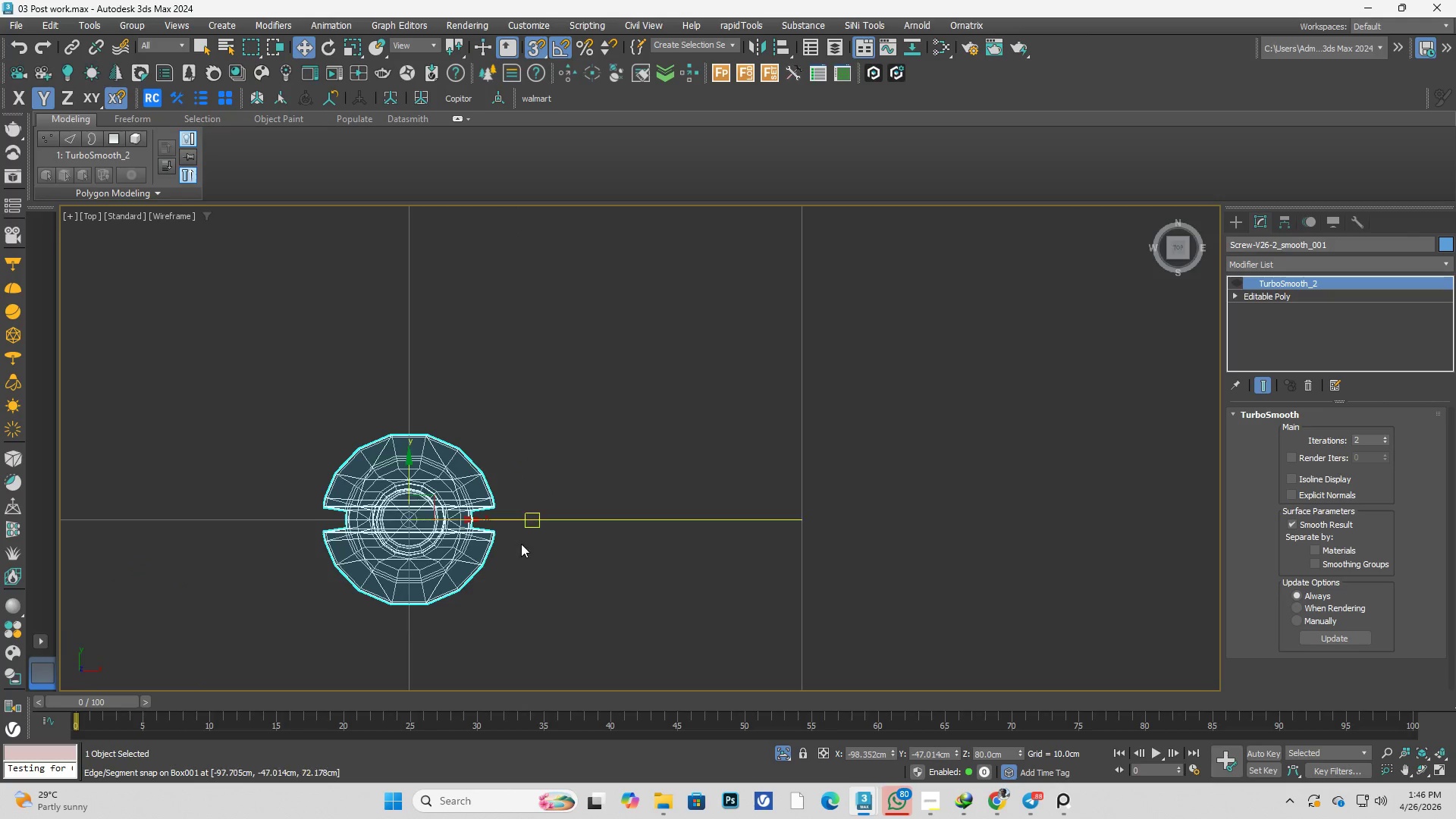 
key(F3)
 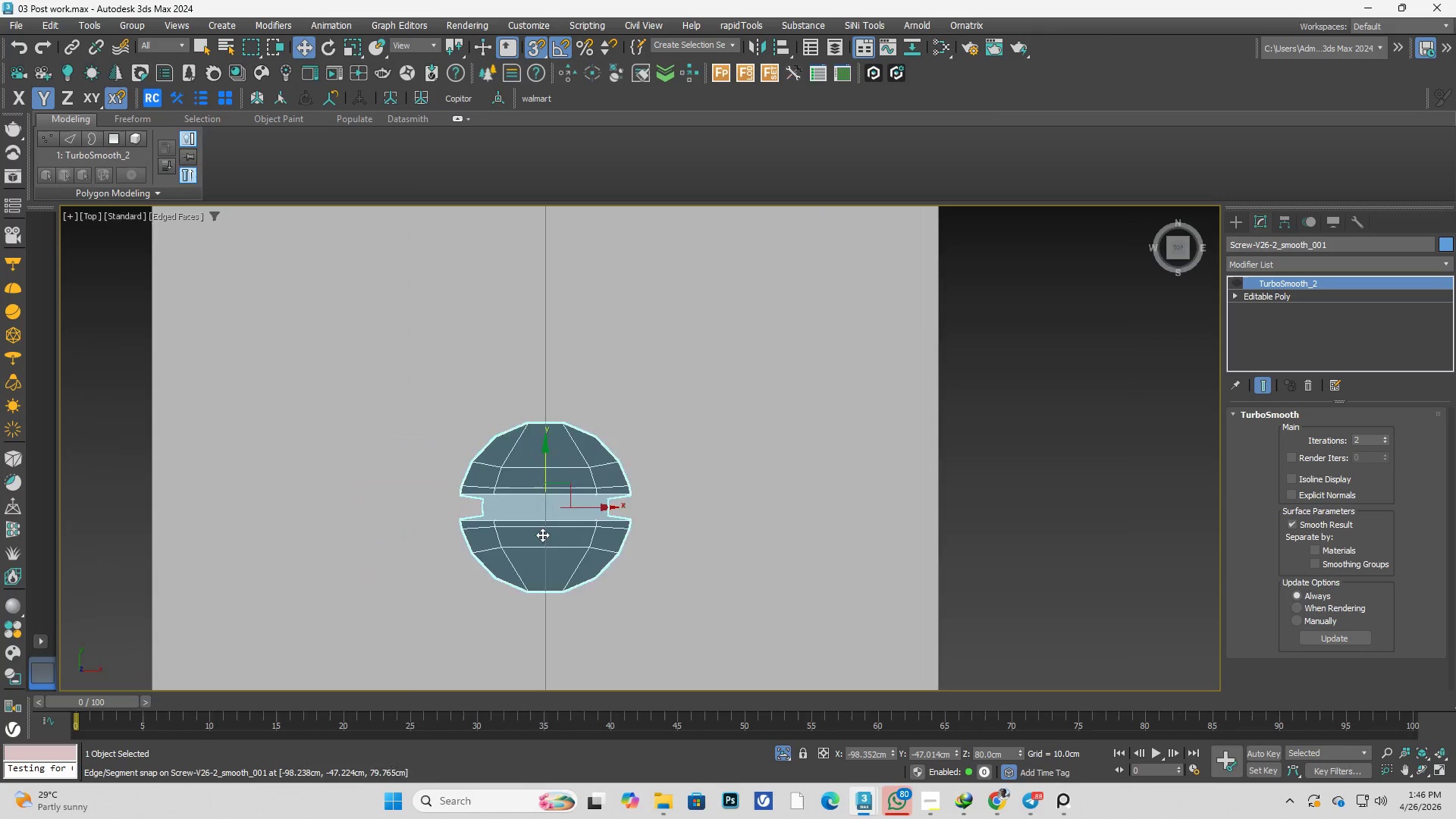 
key(F3)
 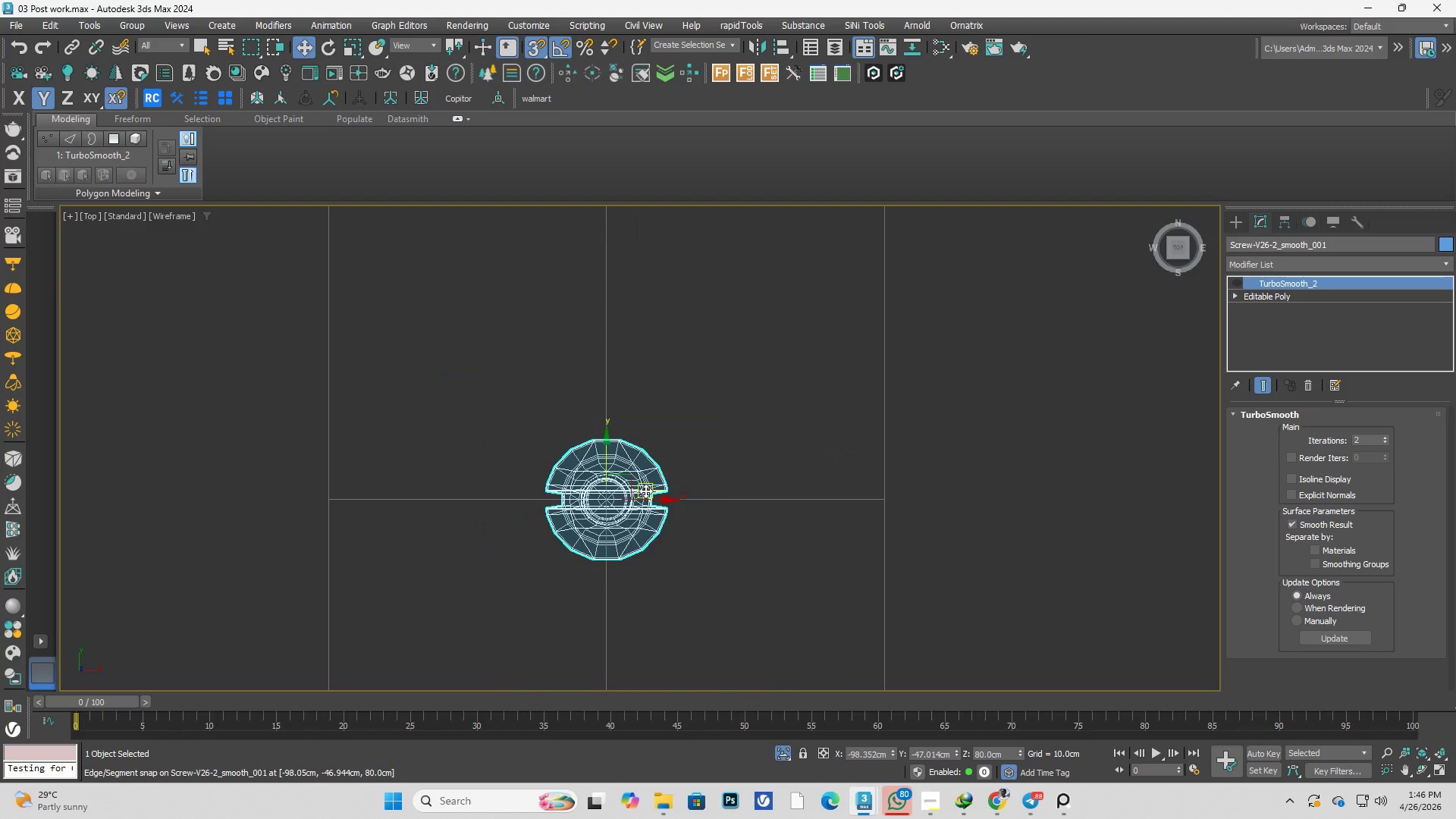 
scroll: coordinate [597, 505], scroll_direction: down, amount: 1.0
 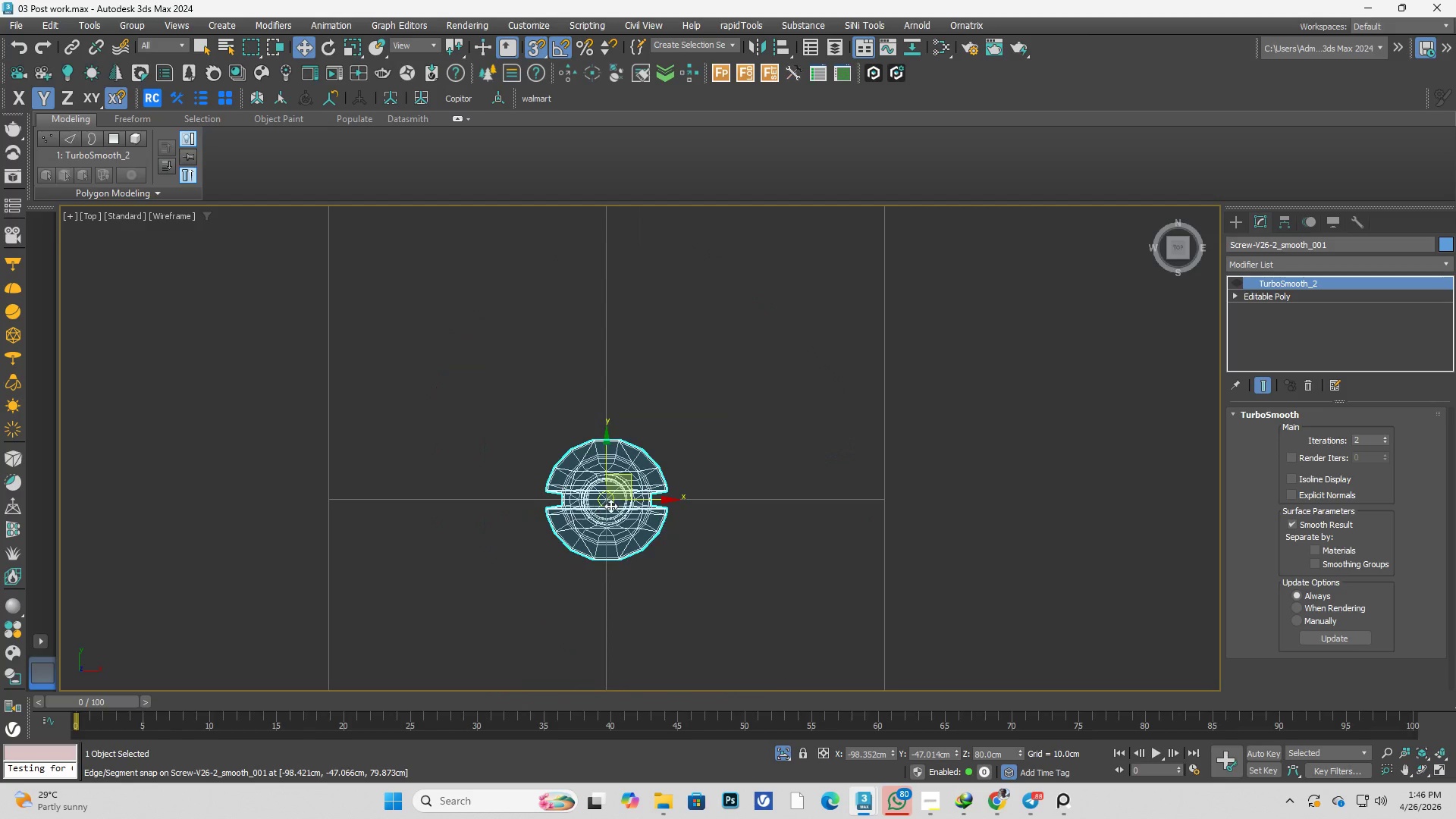 
scroll: coordinate [645, 491], scroll_direction: up, amount: 3.0
 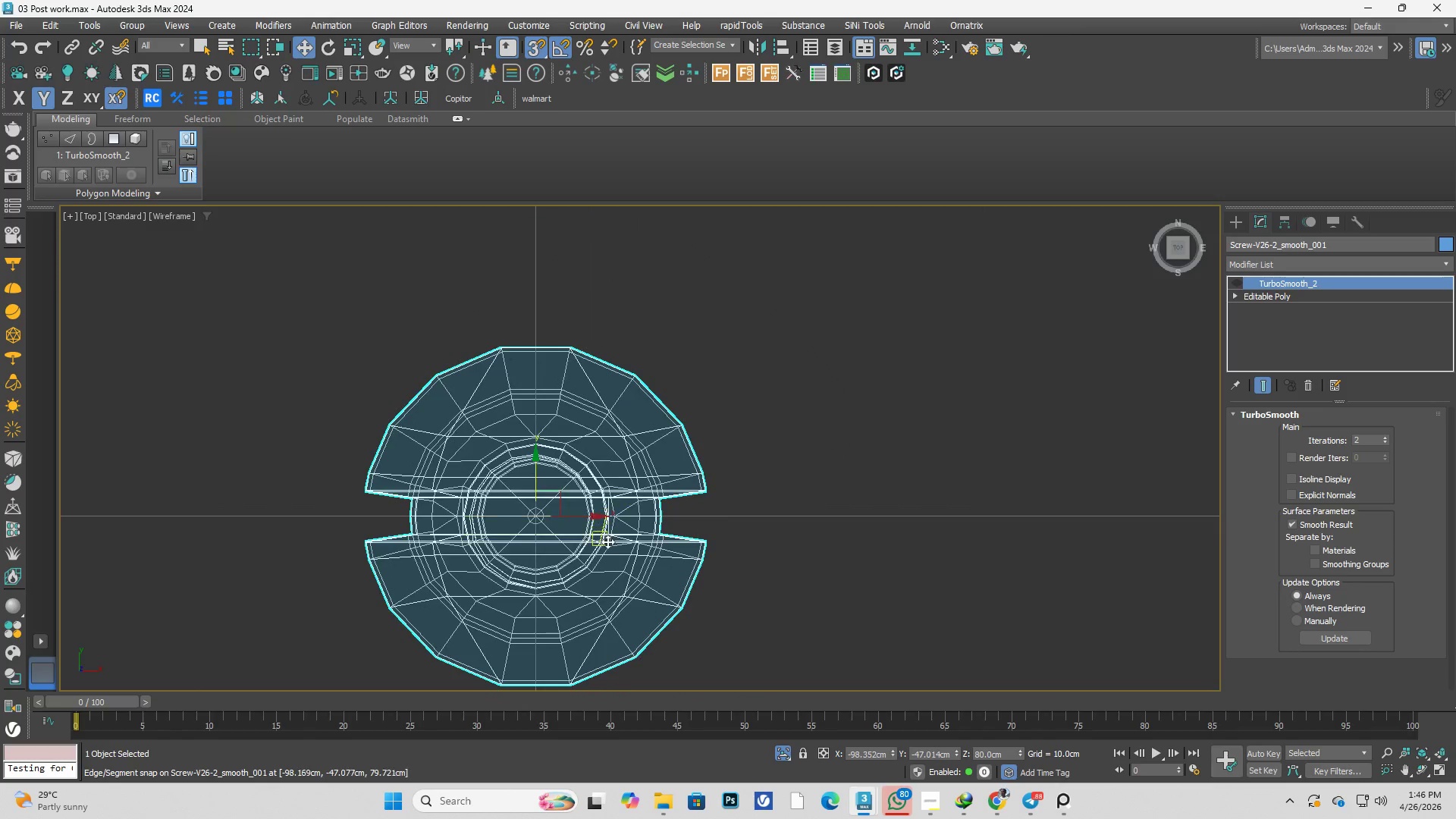 
scroll: coordinate [661, 551], scroll_direction: down, amount: 5.0
 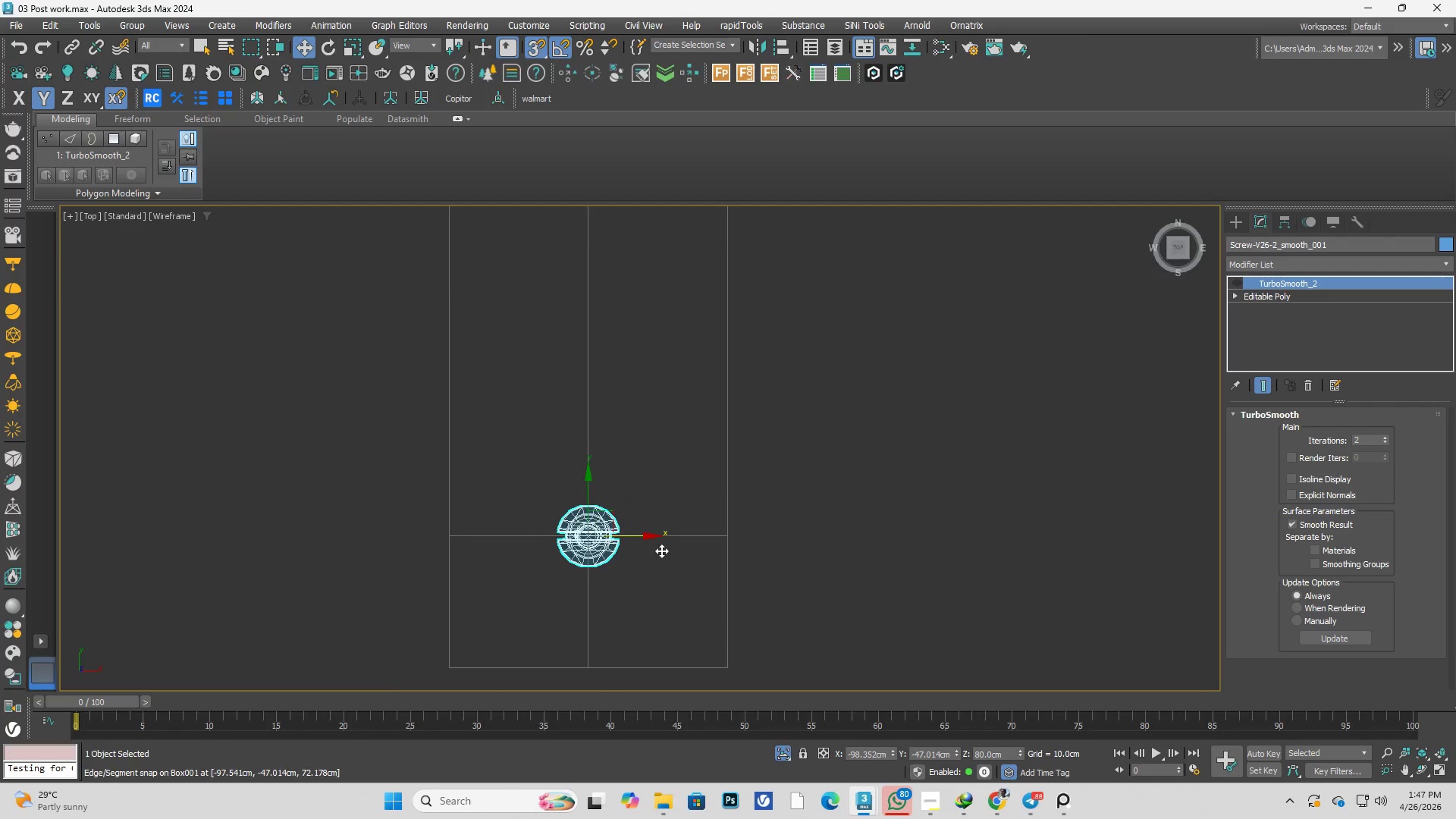 
key(F3)
 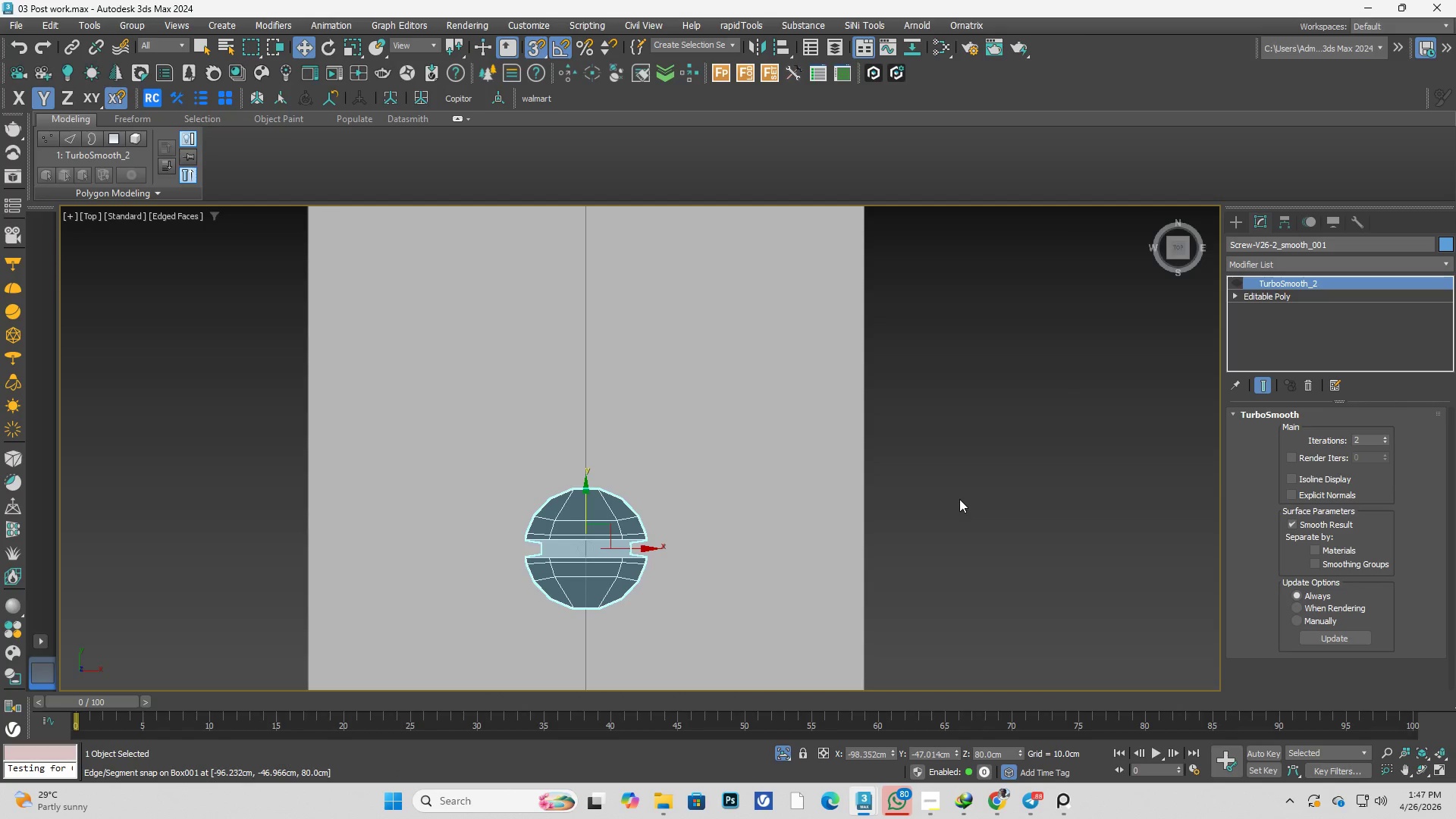 
scroll: coordinate [591, 523], scroll_direction: up, amount: 2.0
 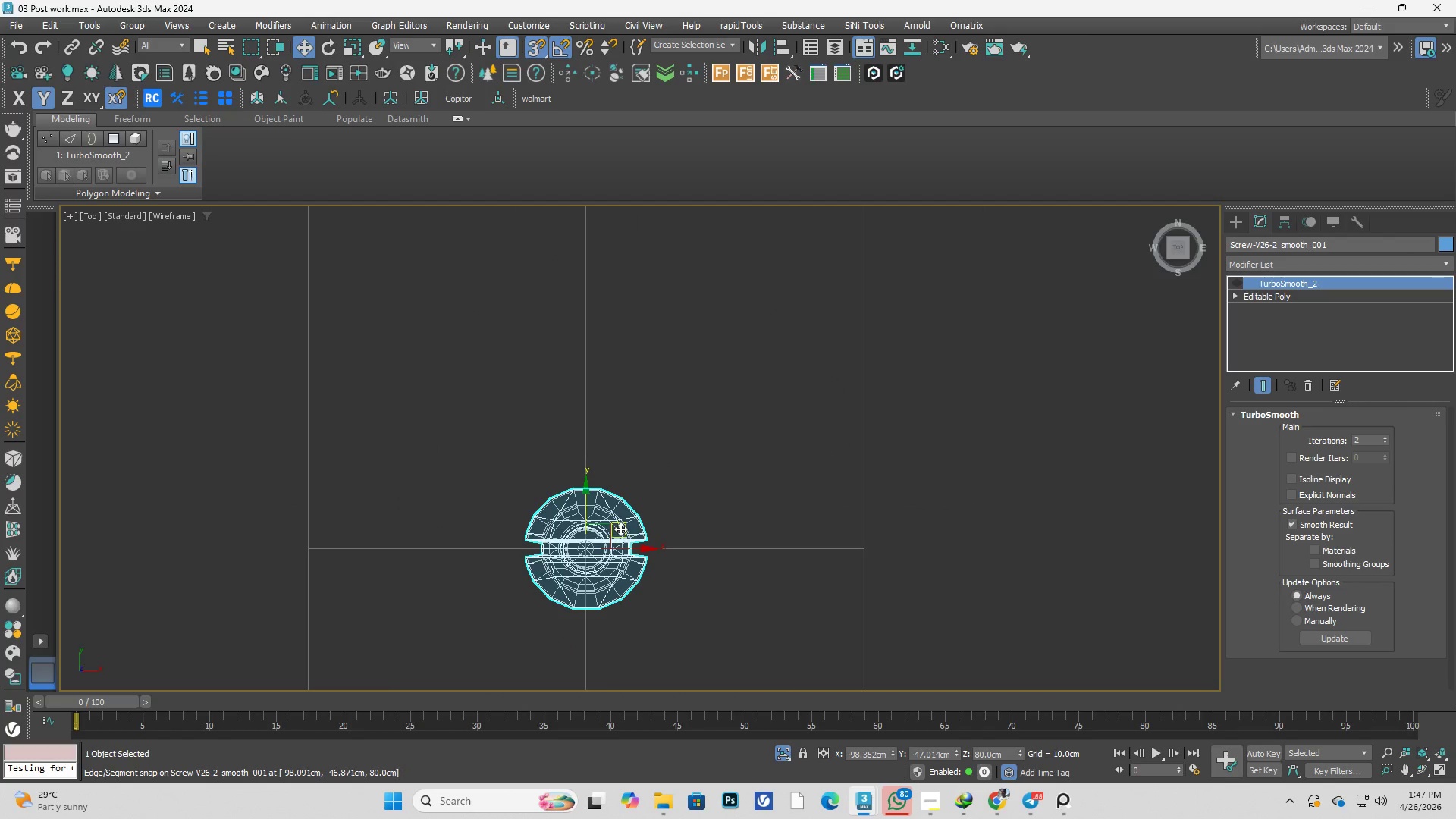 
left_click_drag(start_coordinate=[956, 499], to_coordinate=[733, 646])
 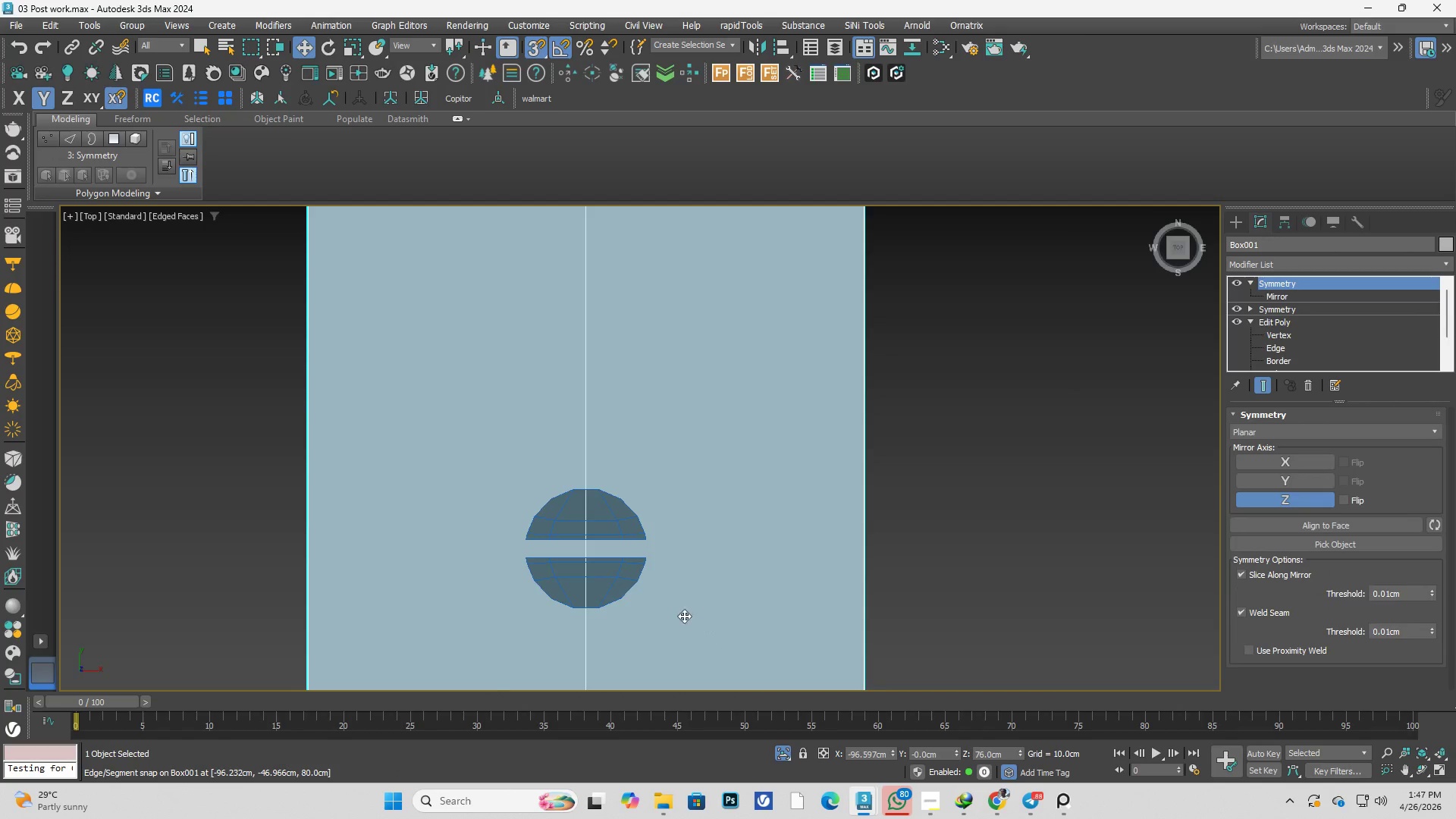 
hold_key(key=AltLeft, duration=0.42)
 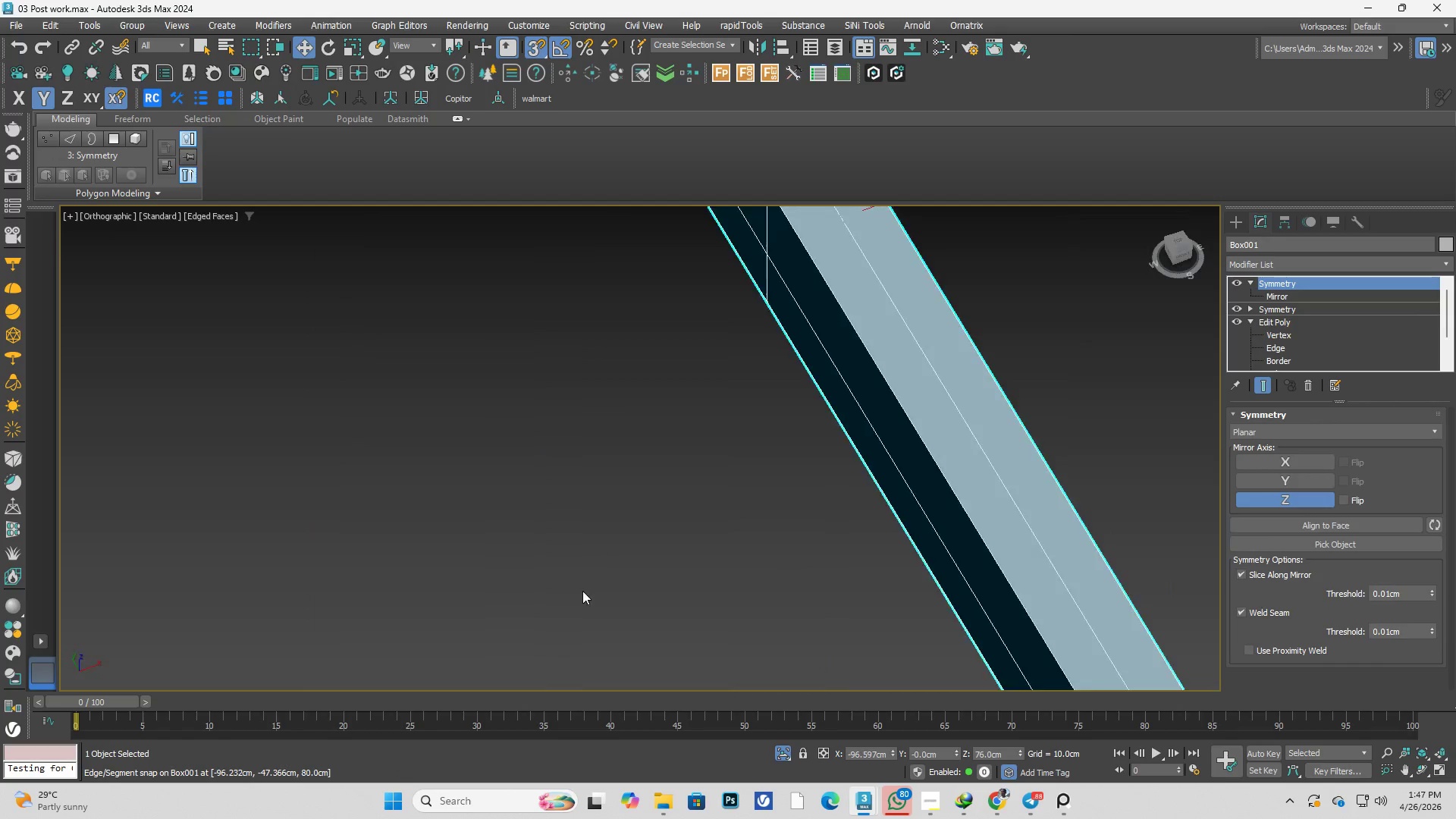 
scroll: coordinate [688, 616], scroll_direction: down, amount: 2.0
 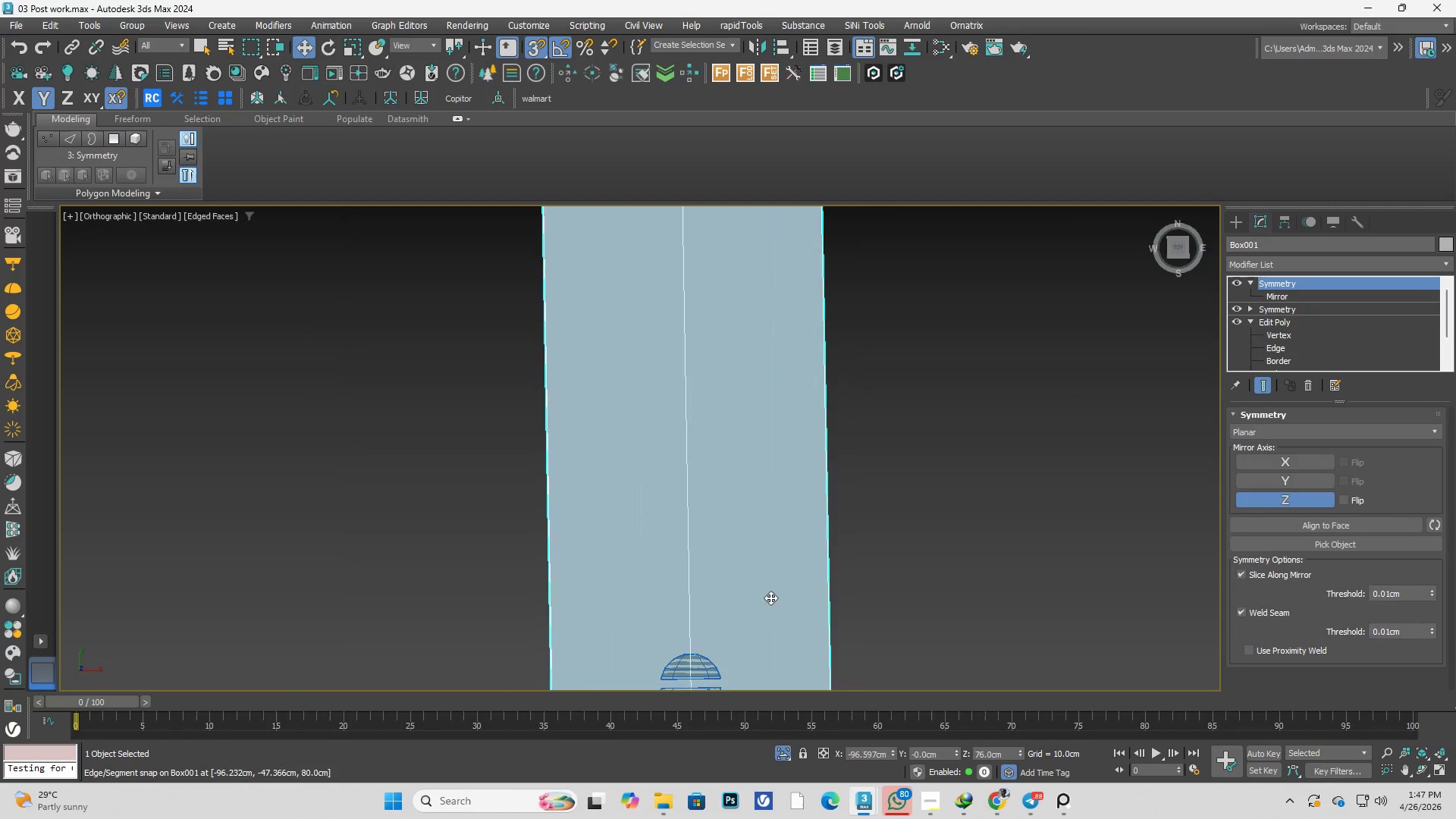 
key(Alt+AltLeft)
 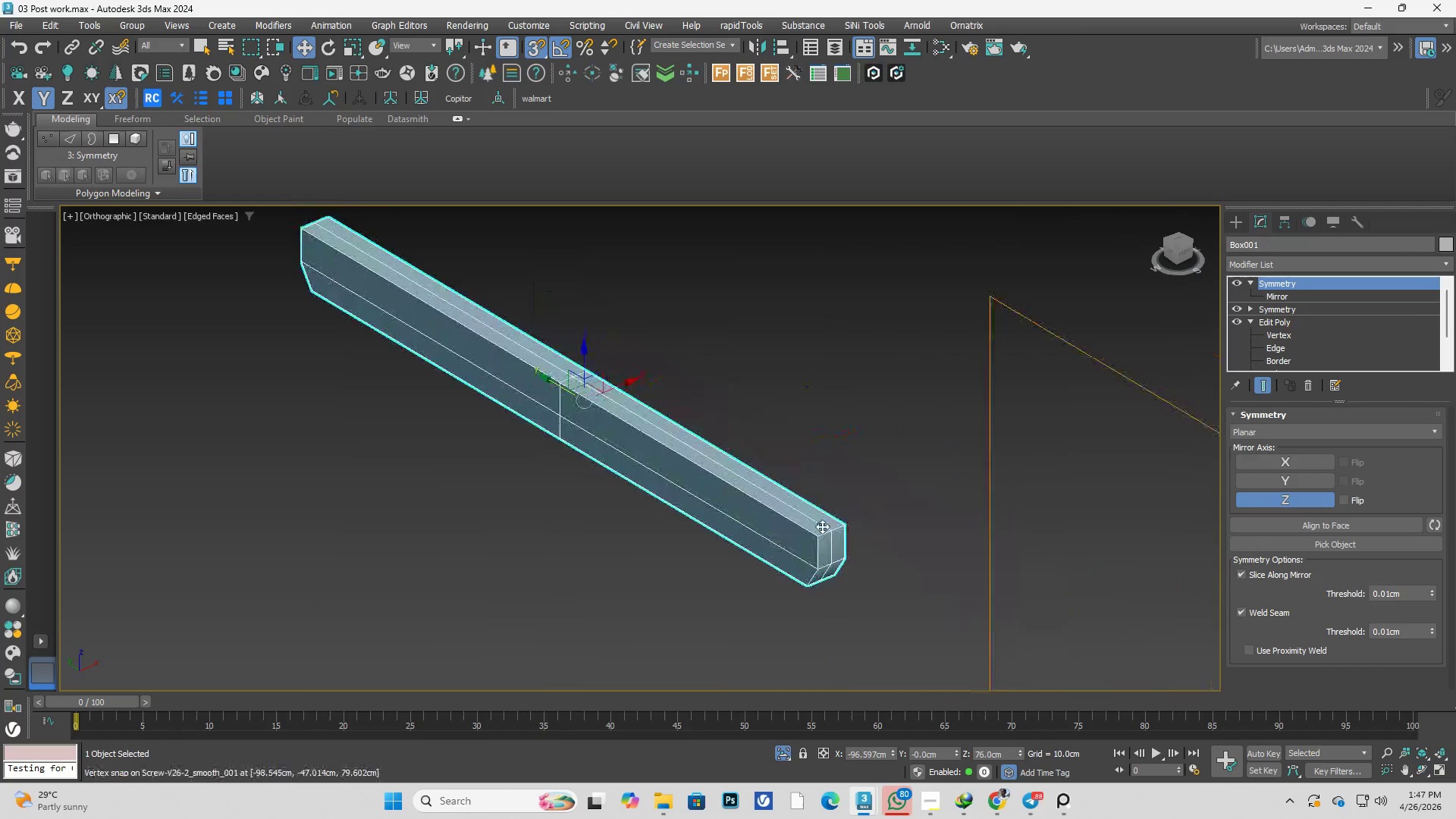 
scroll: coordinate [620, 592], scroll_direction: down, amount: 6.0
 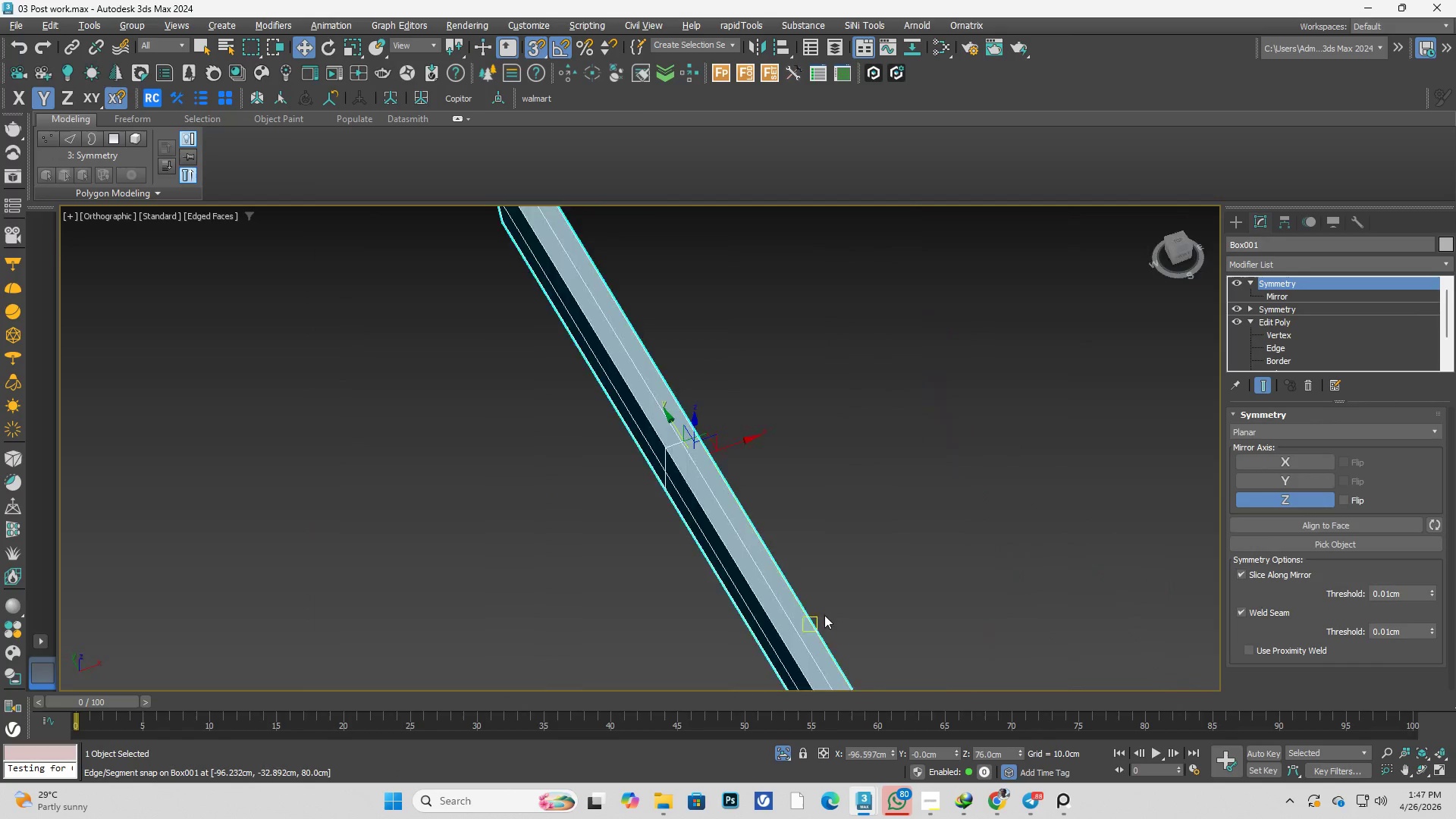 
left_click([795, 531])
 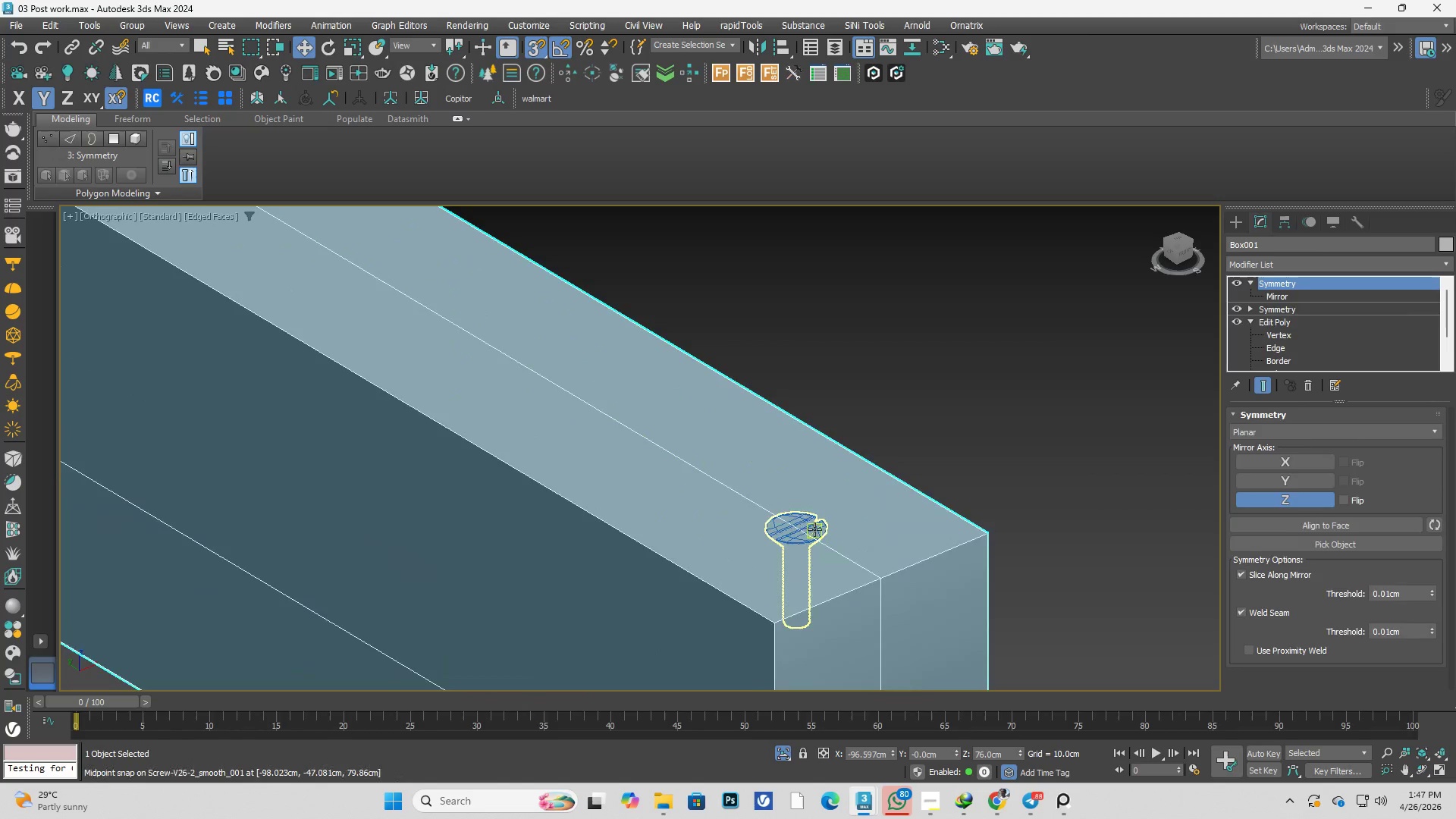 
scroll: coordinate [806, 515], scroll_direction: up, amount: 6.0
 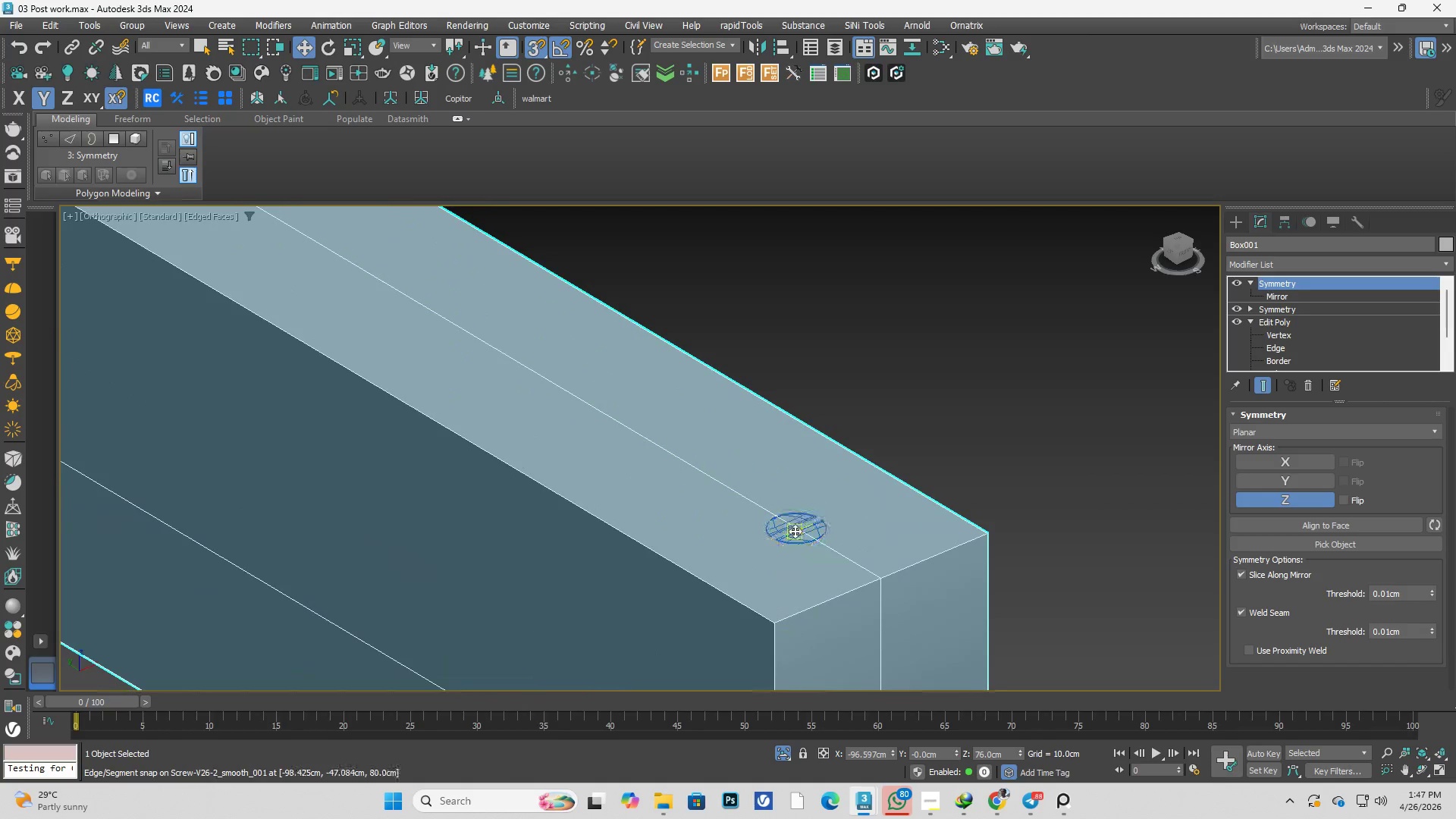 
left_click([814, 529])
 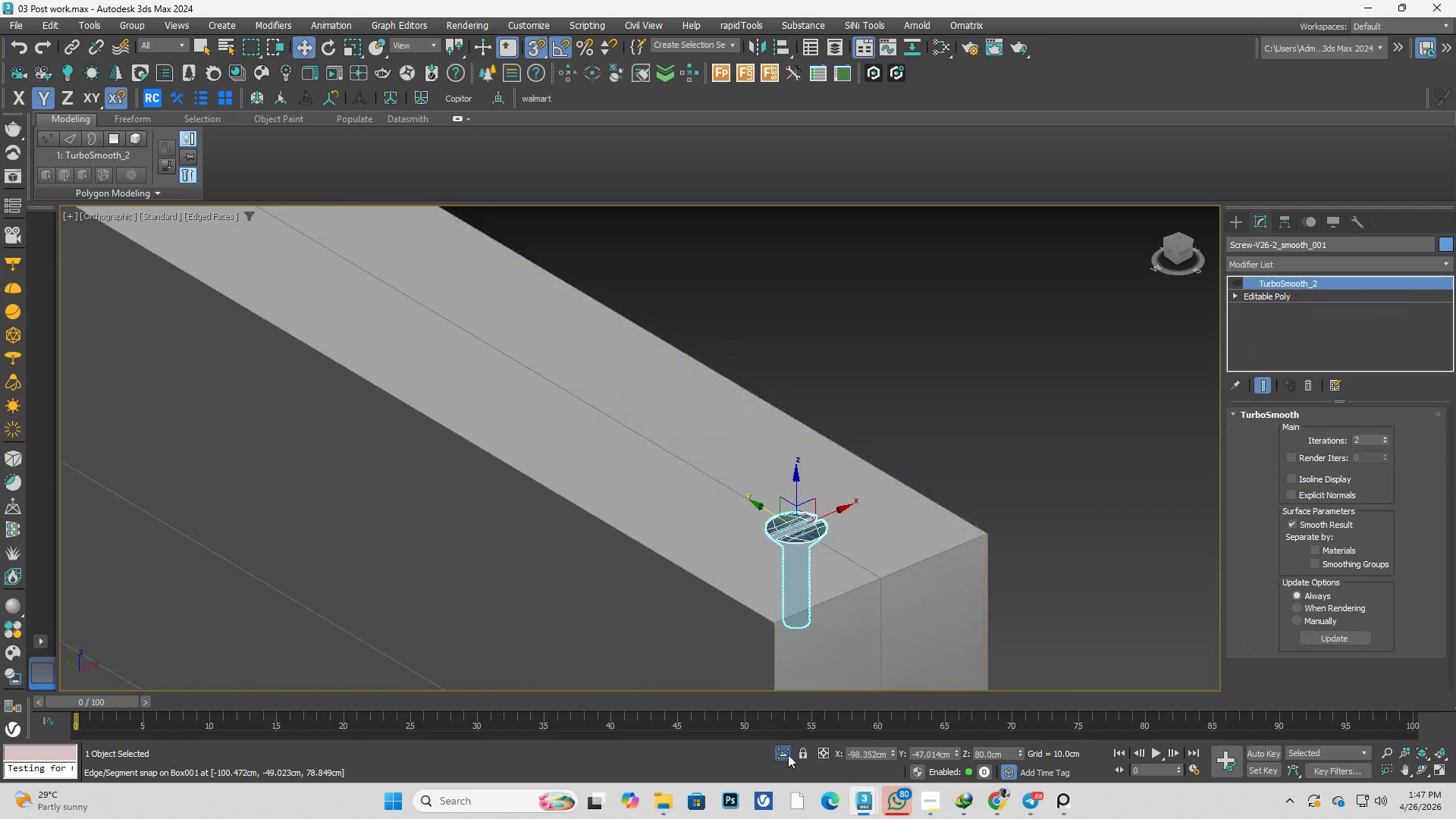 
double_click([788, 755])
 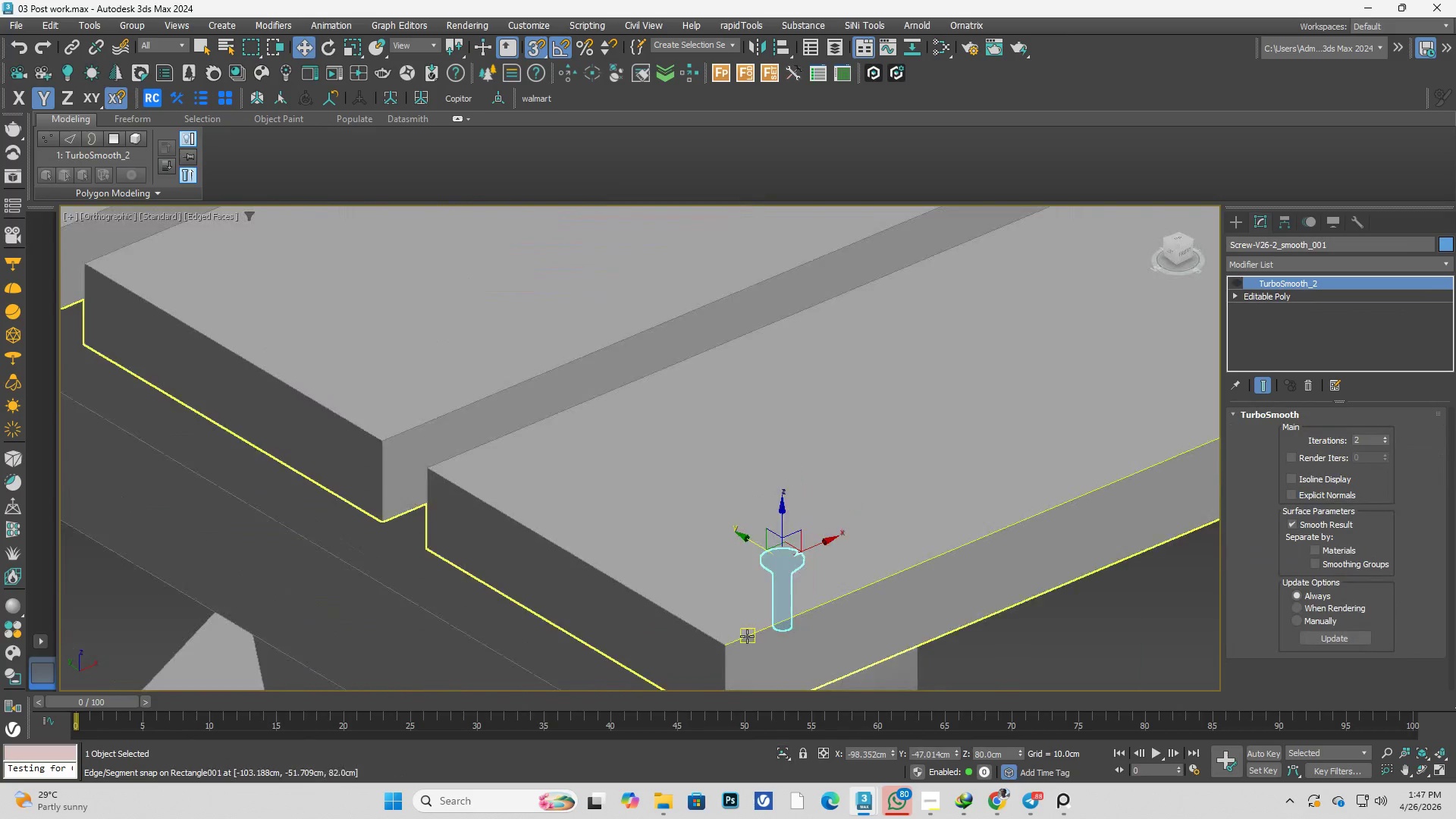 
key(Alt+AltLeft)
 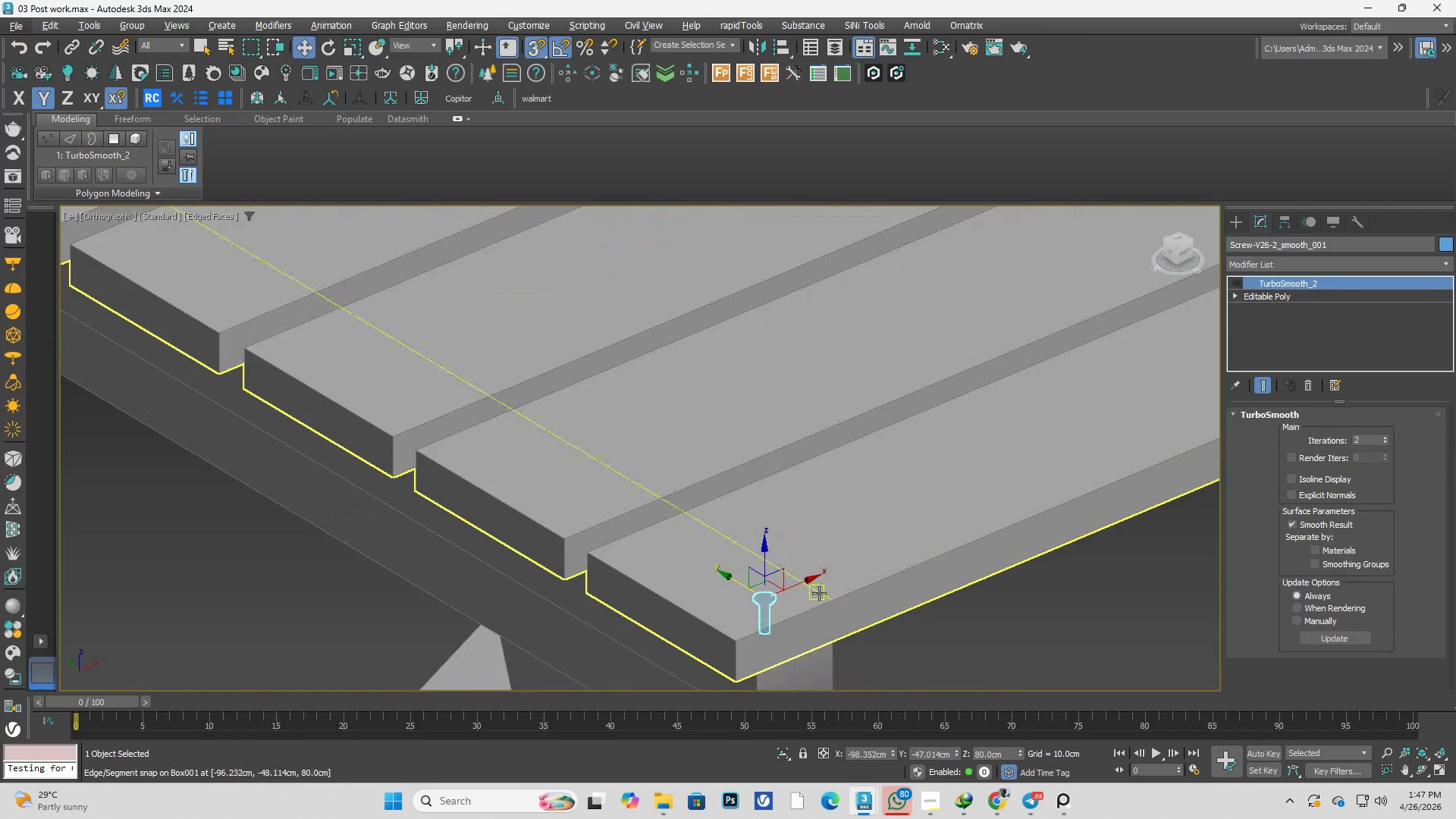 
scroll: coordinate [747, 636], scroll_direction: down, amount: 3.0
 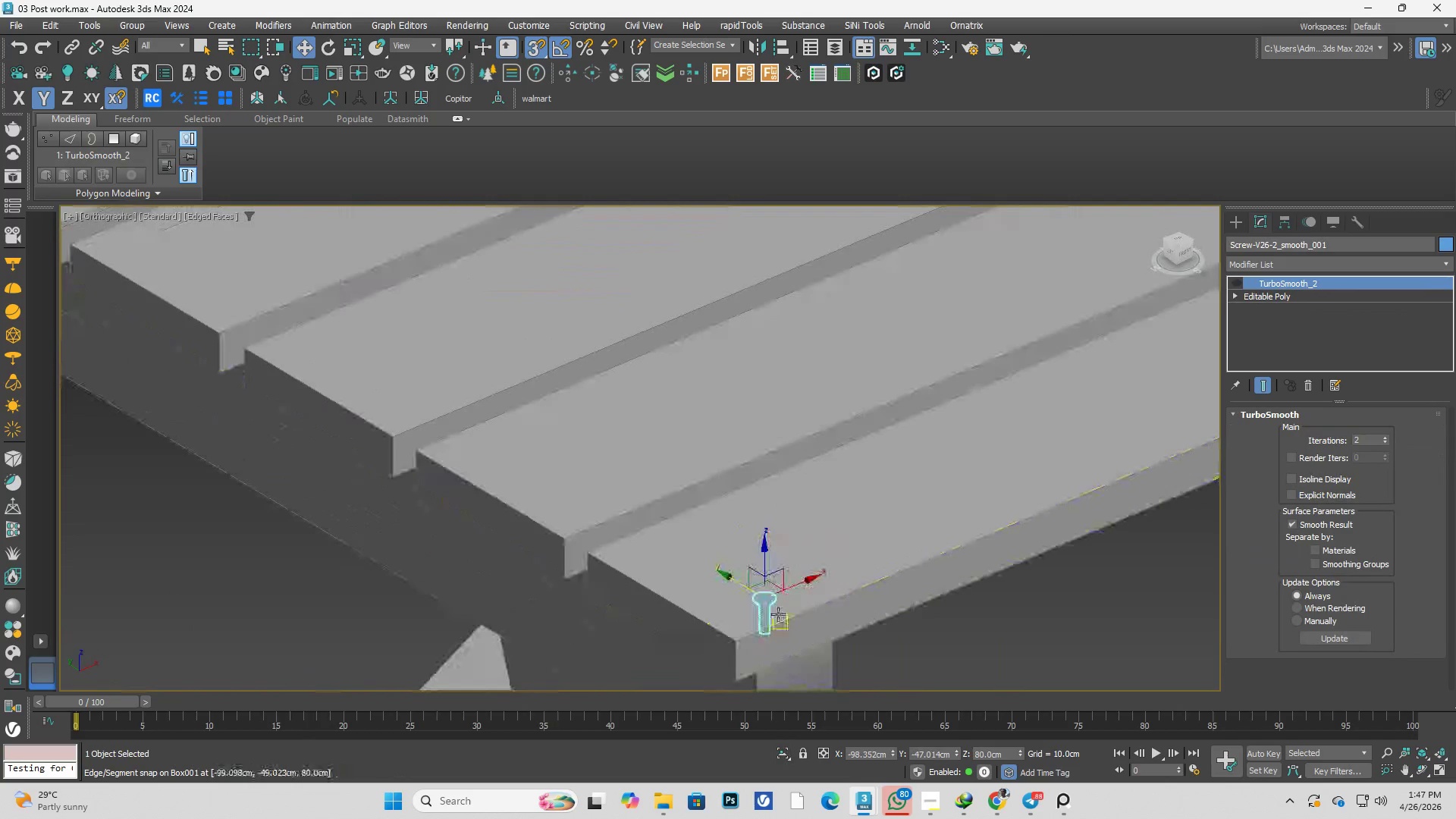 
hold_key(key=ControlLeft, duration=0.38)
left_click([821, 592])
 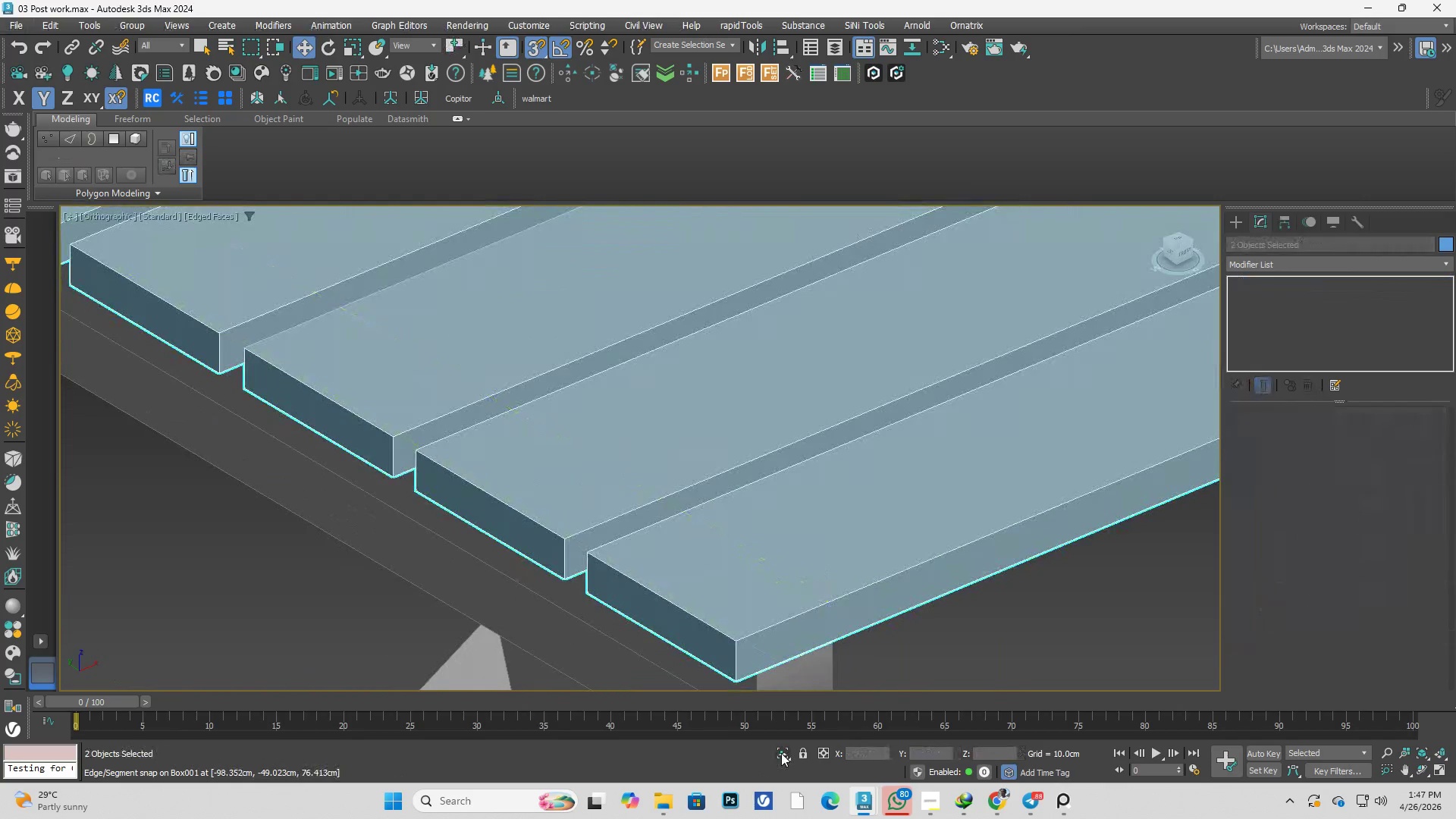 
left_click([781, 753])
 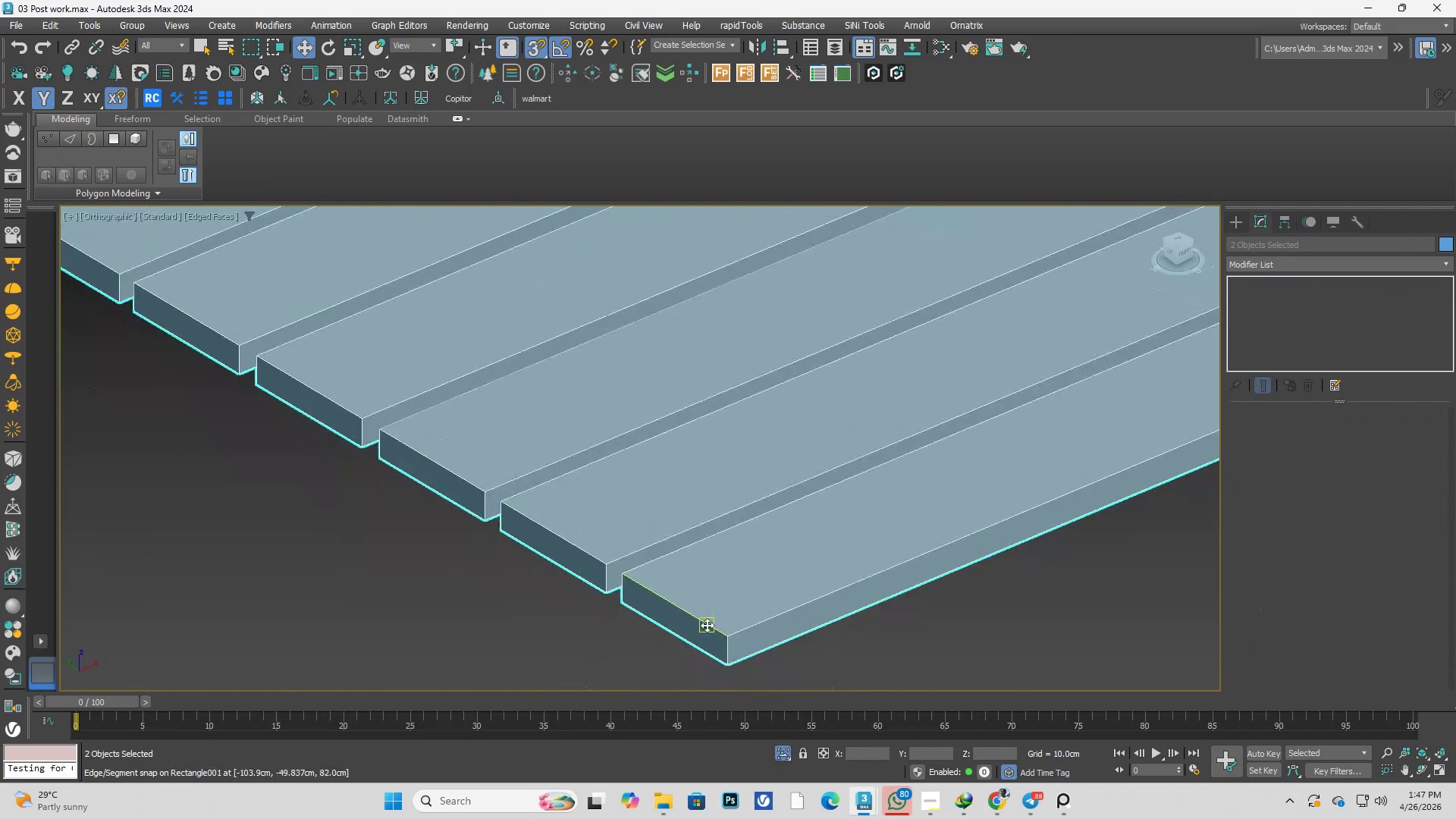 
key(F)
 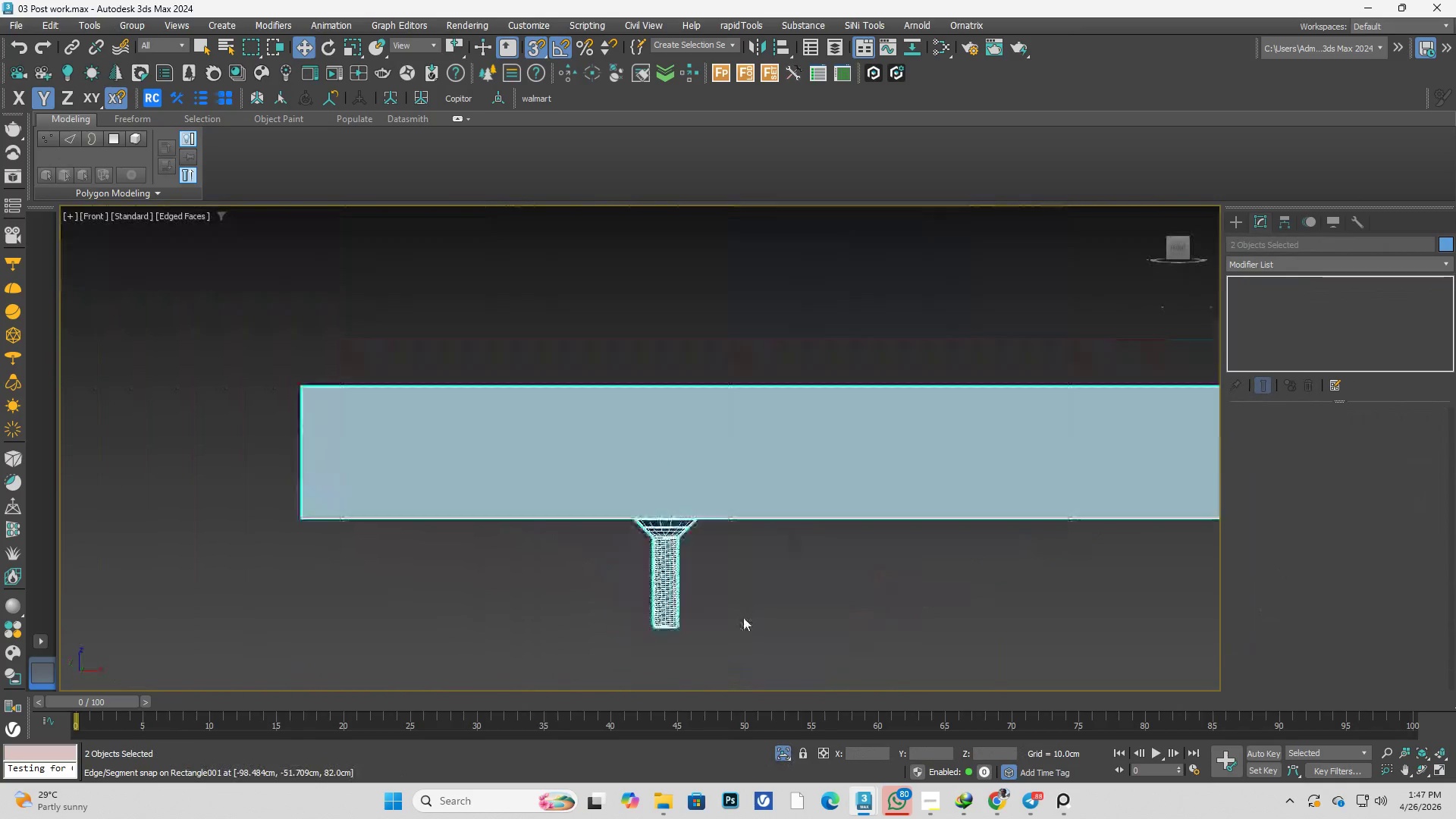 
scroll: coordinate [707, 625], scroll_direction: down, amount: 2.0
 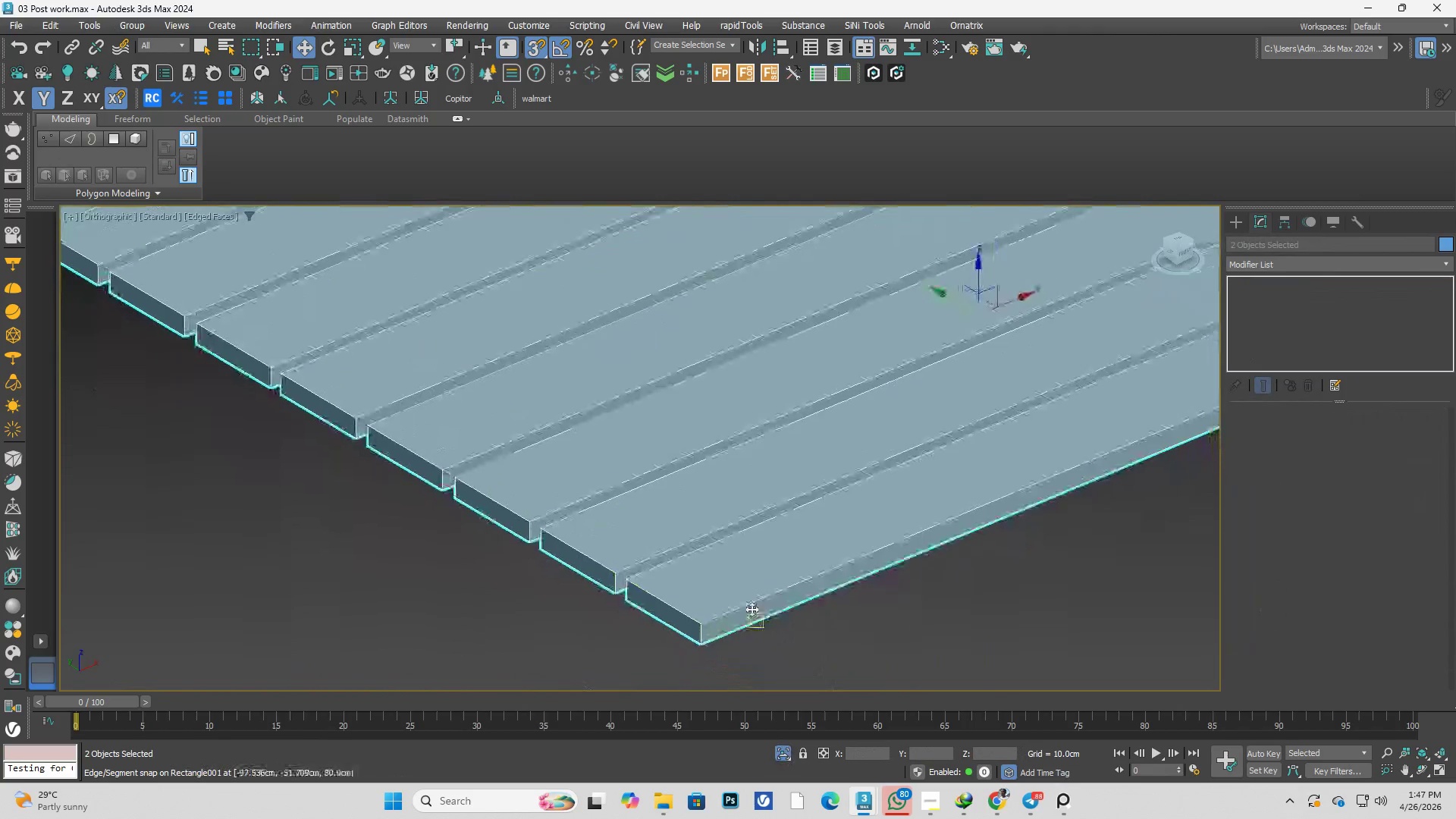 
left_click([783, 600])
 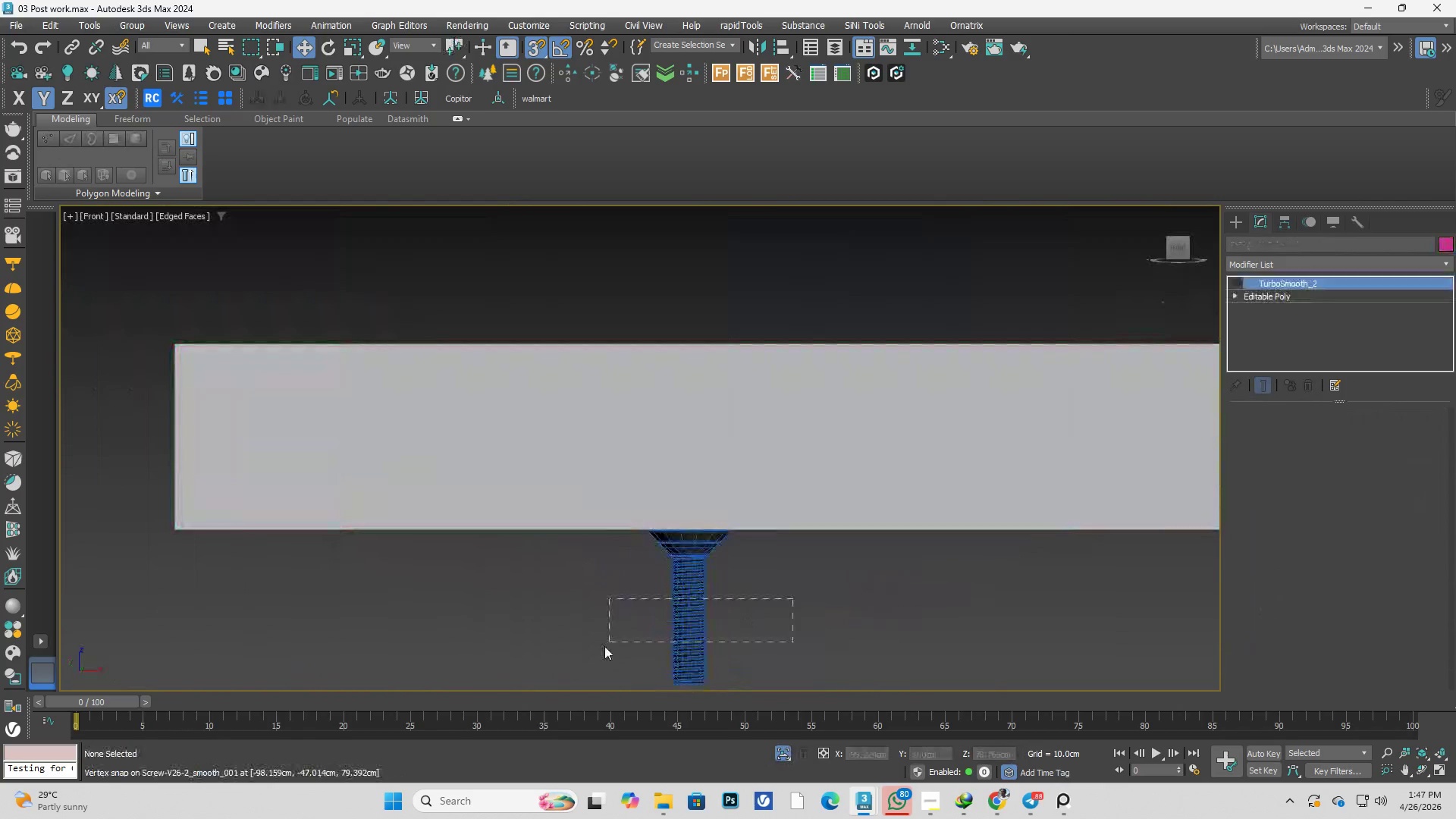 
left_click_drag(start_coordinate=[794, 600], to_coordinate=[608, 644])
 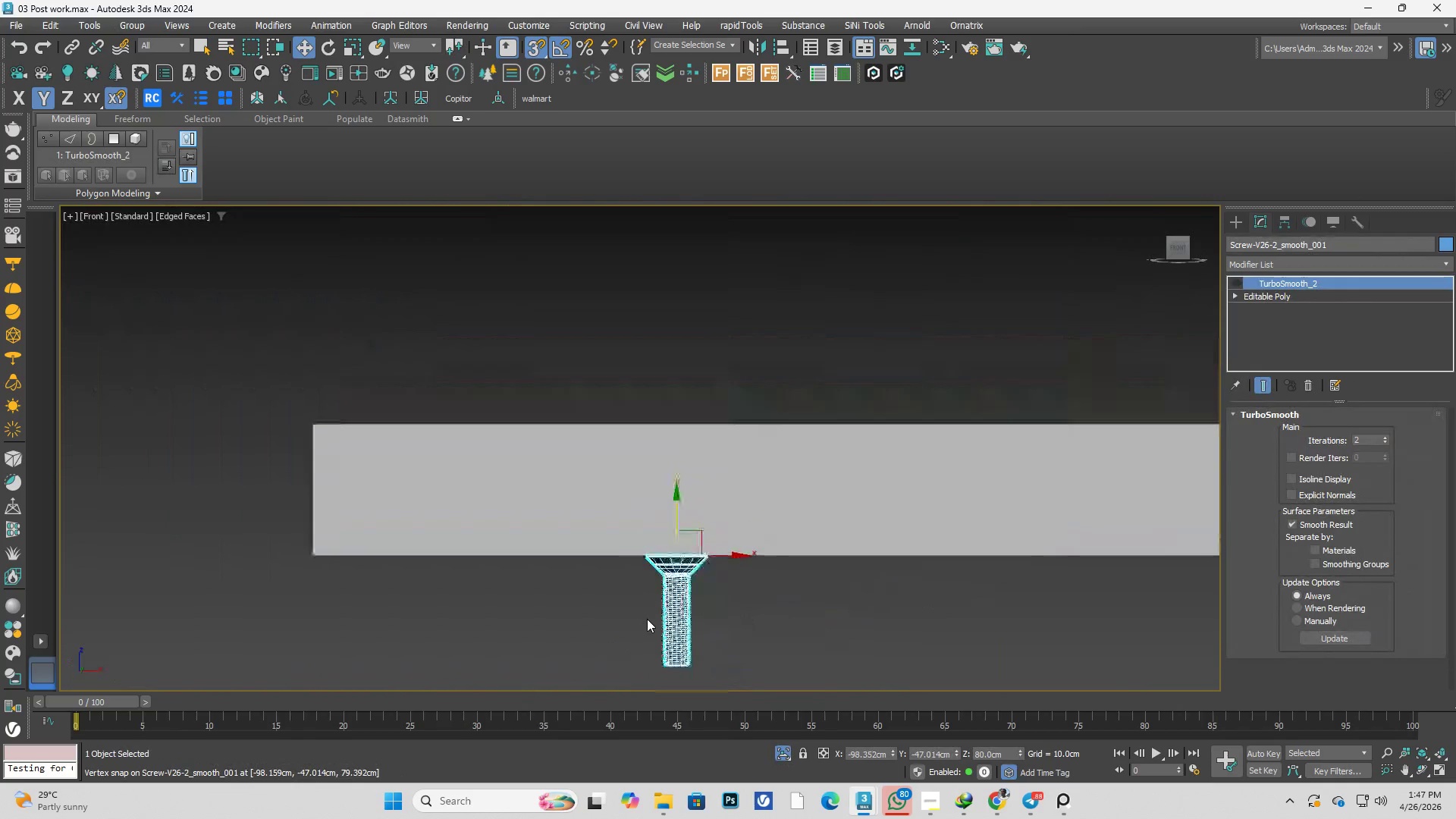 
scroll: coordinate [686, 566], scroll_direction: none, amount: 0.0
 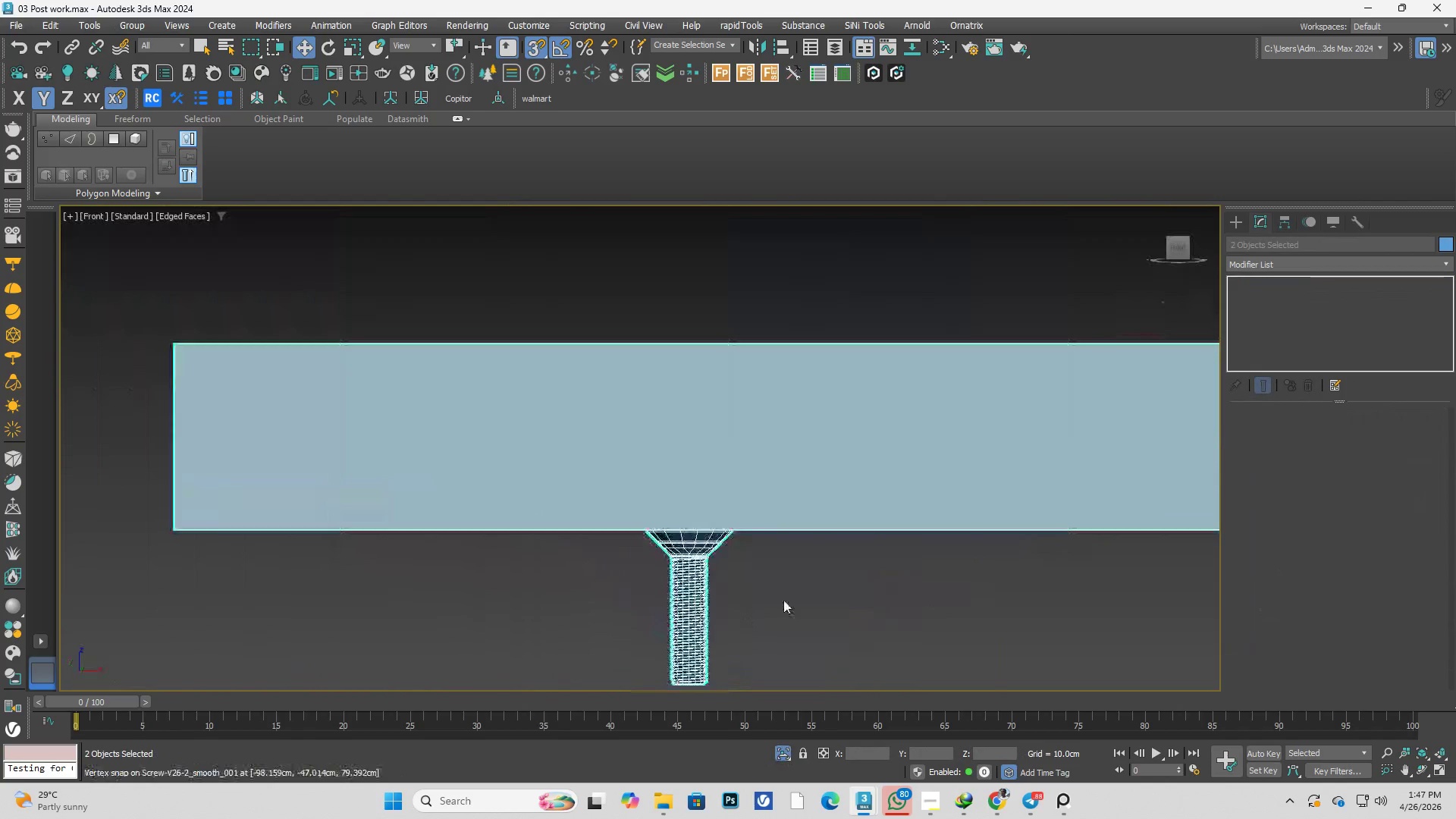 
scroll: coordinate [647, 619], scroll_direction: down, amount: 2.0
 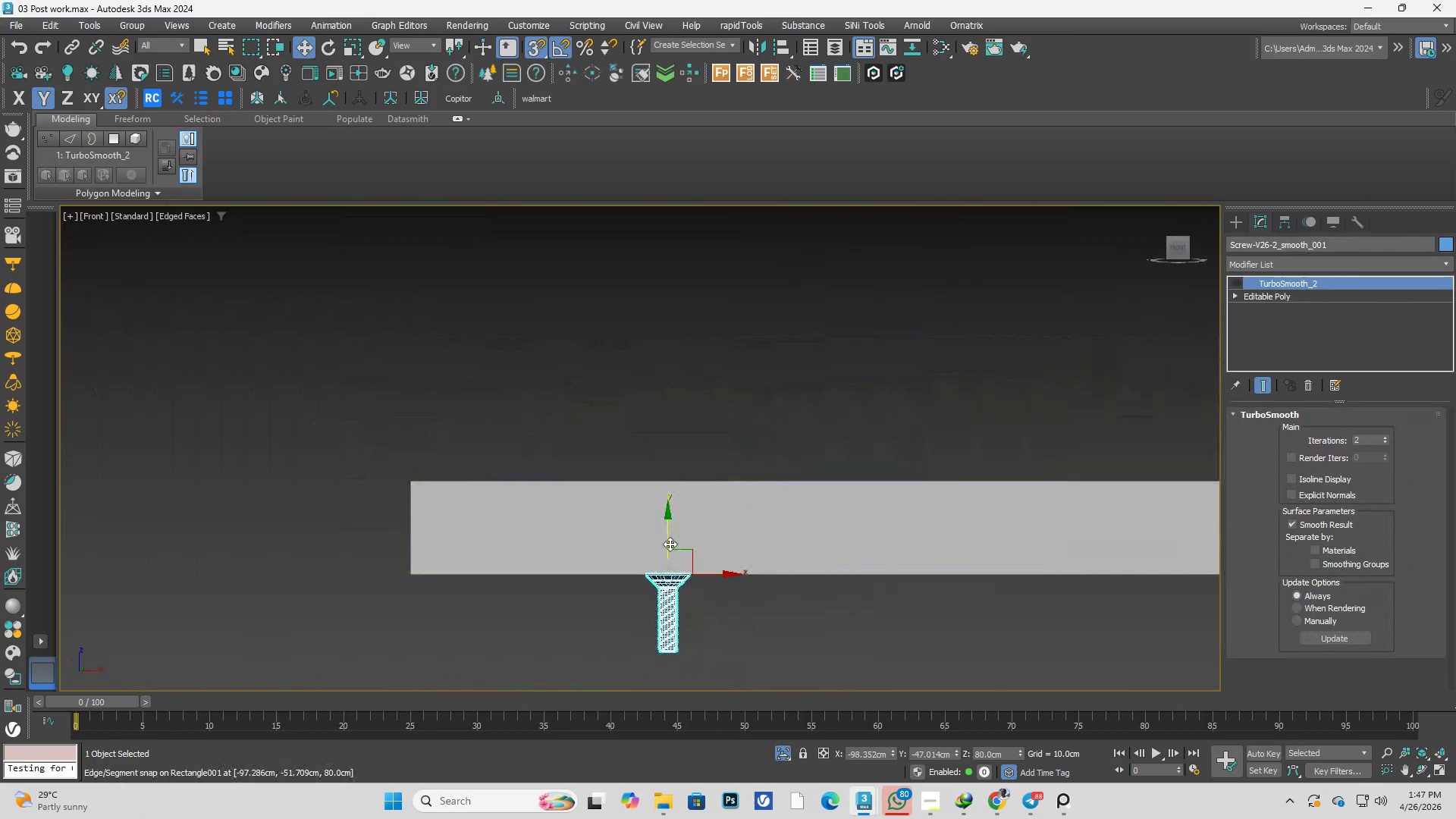 
left_click_drag(start_coordinate=[669, 544], to_coordinate=[587, 479])
 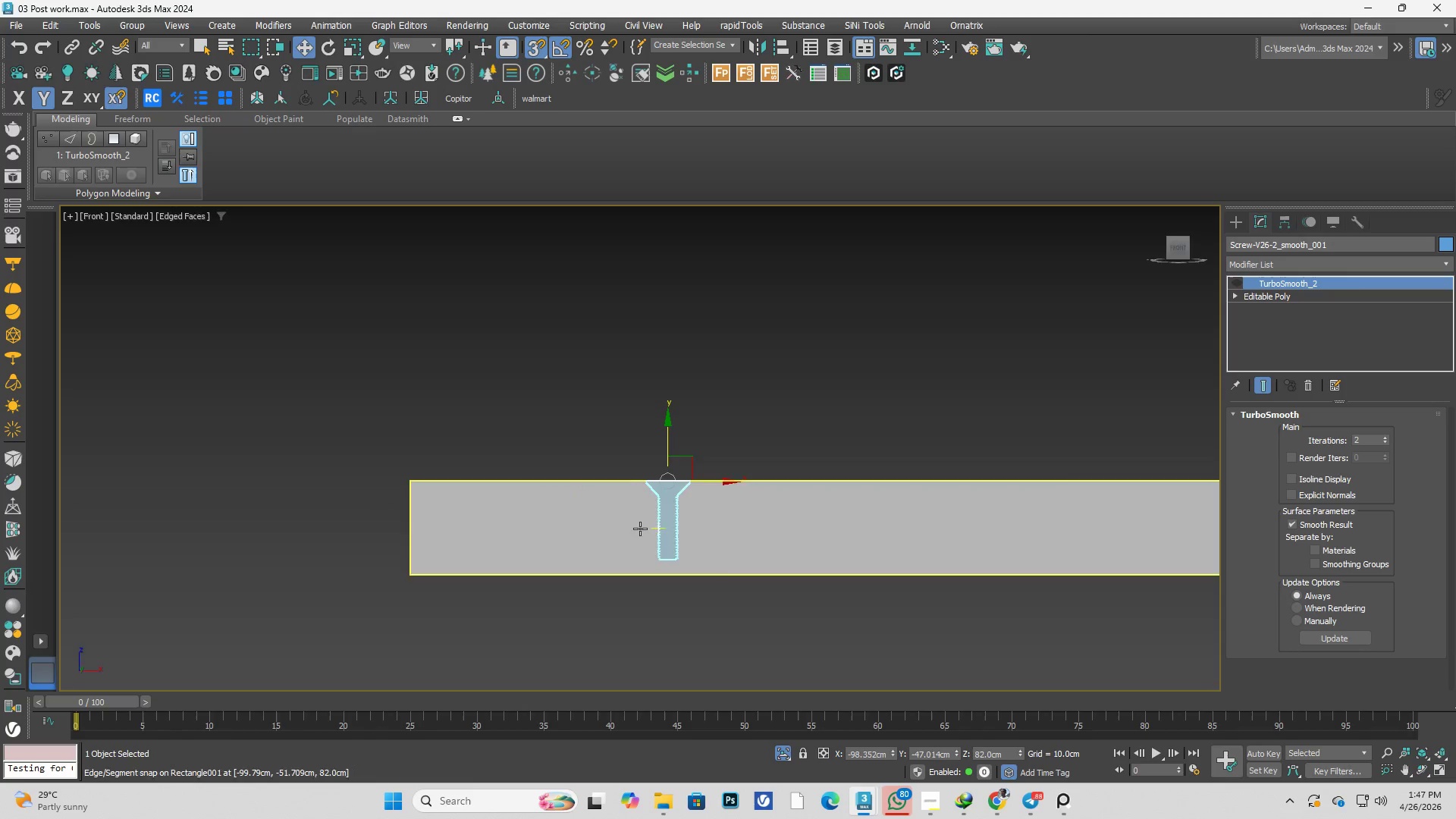 
key(F3)
 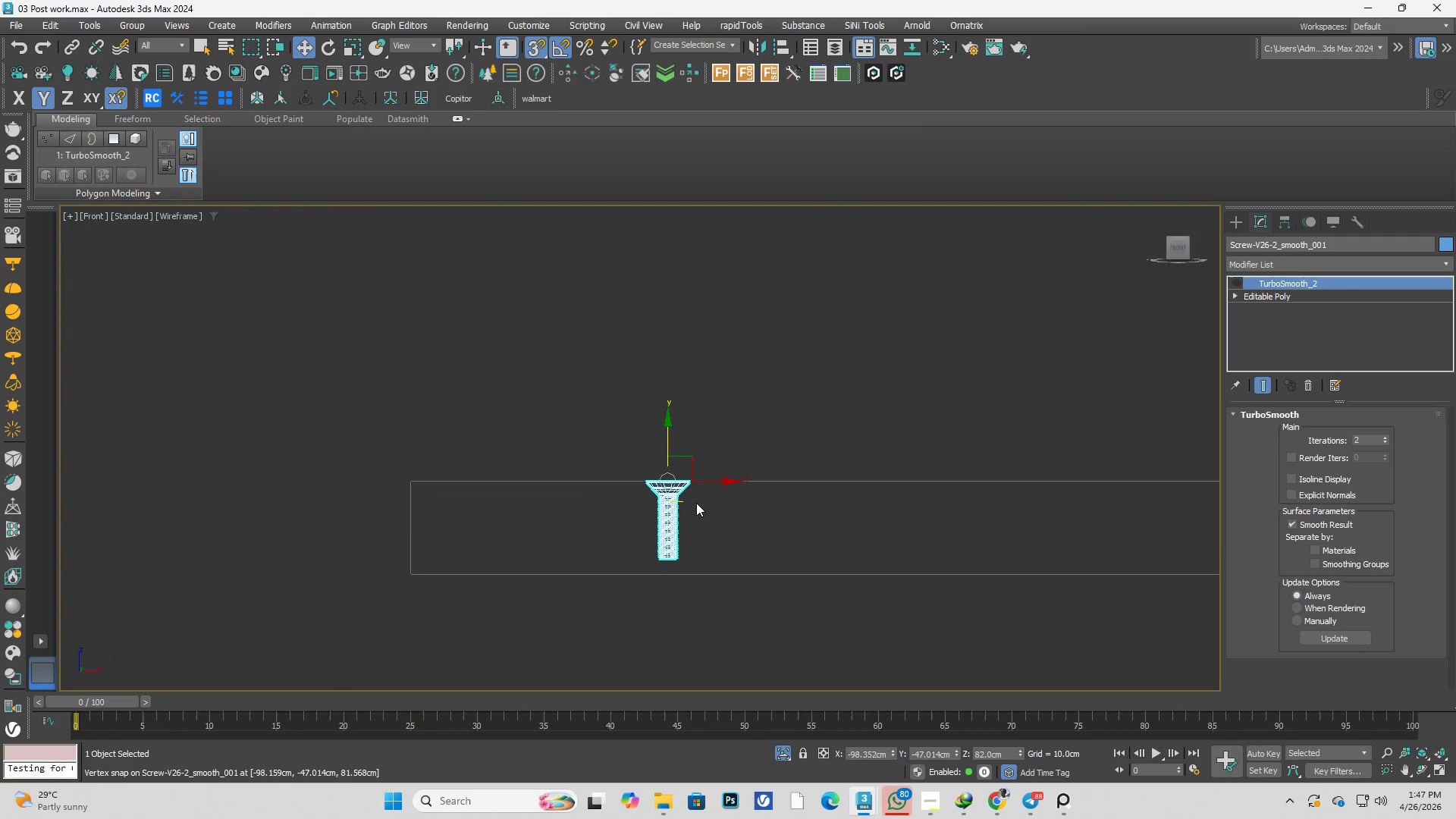 
hold_key(key=AltLeft, duration=0.42)
 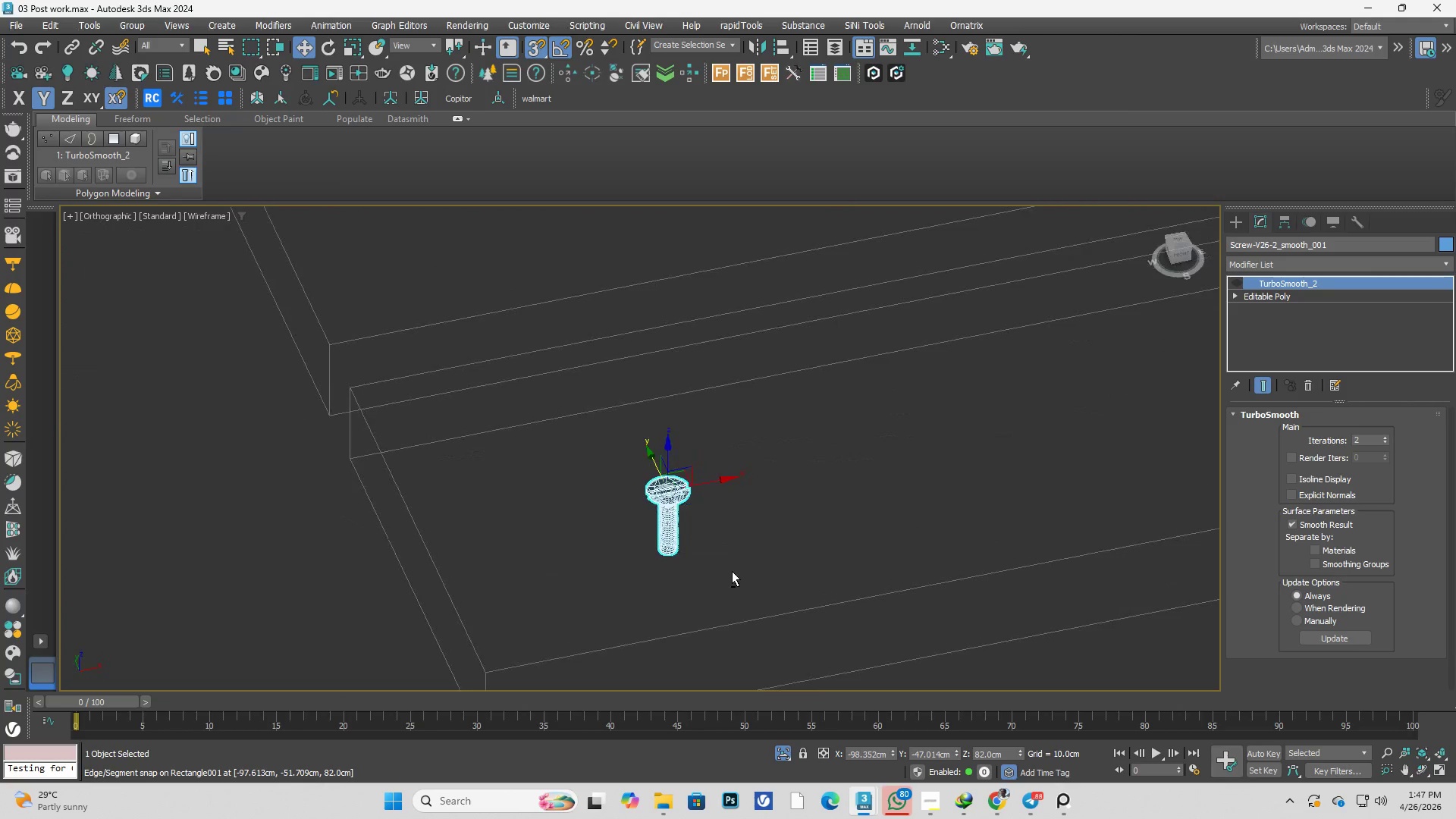 
key(F3)
 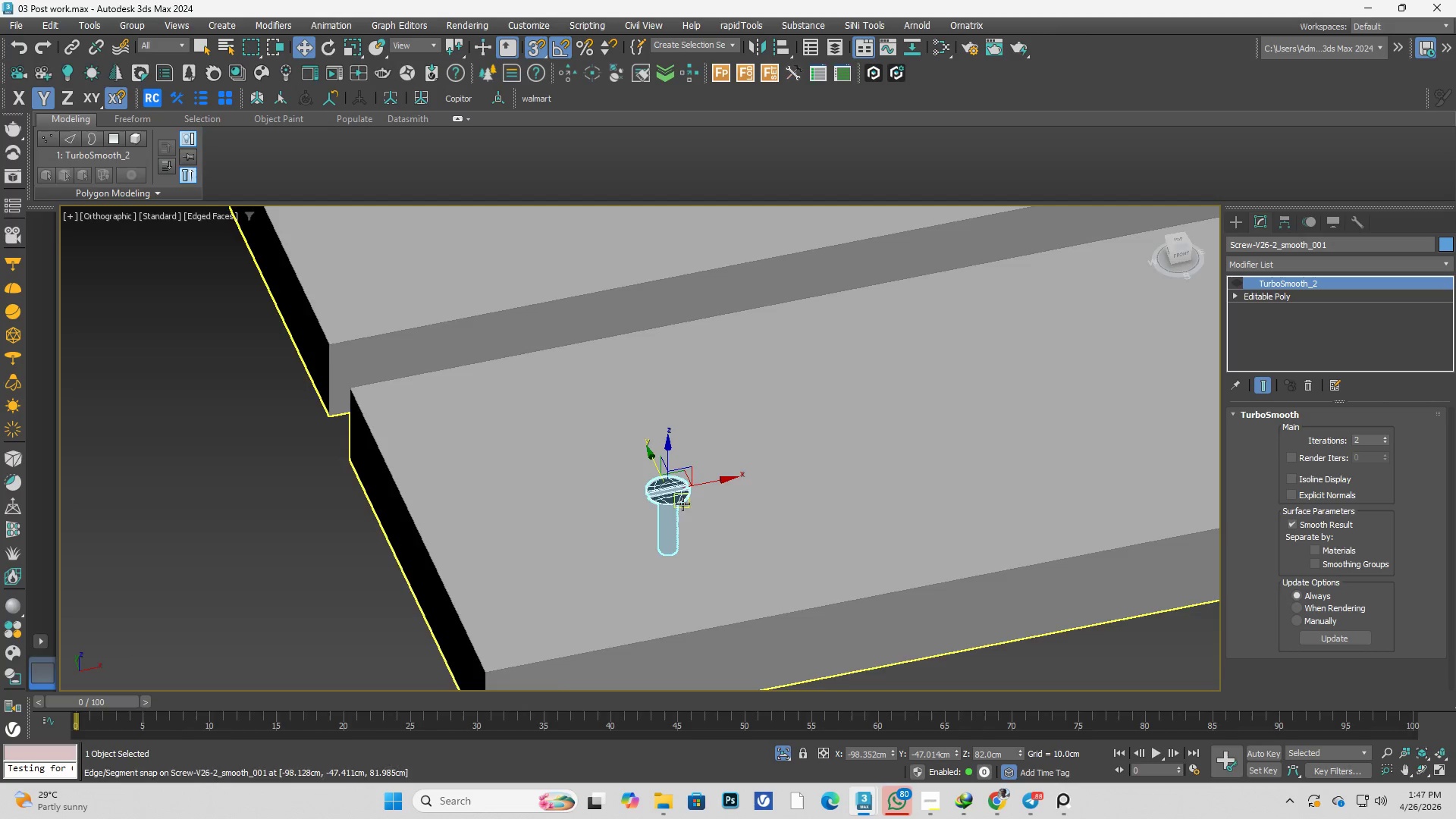 
hold_key(key=AltLeft, duration=1.41)
 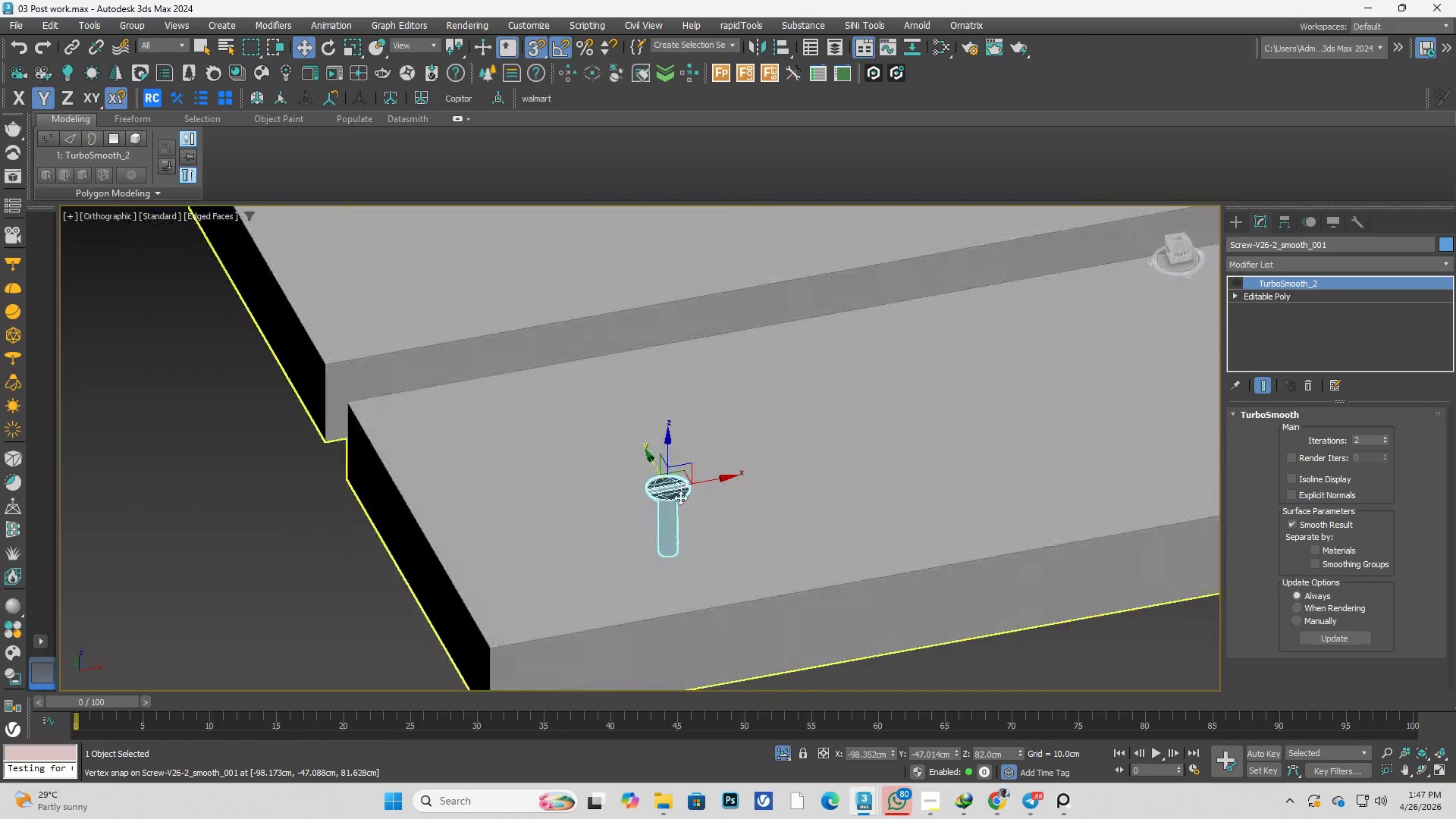 
key(Alt+AltLeft)
 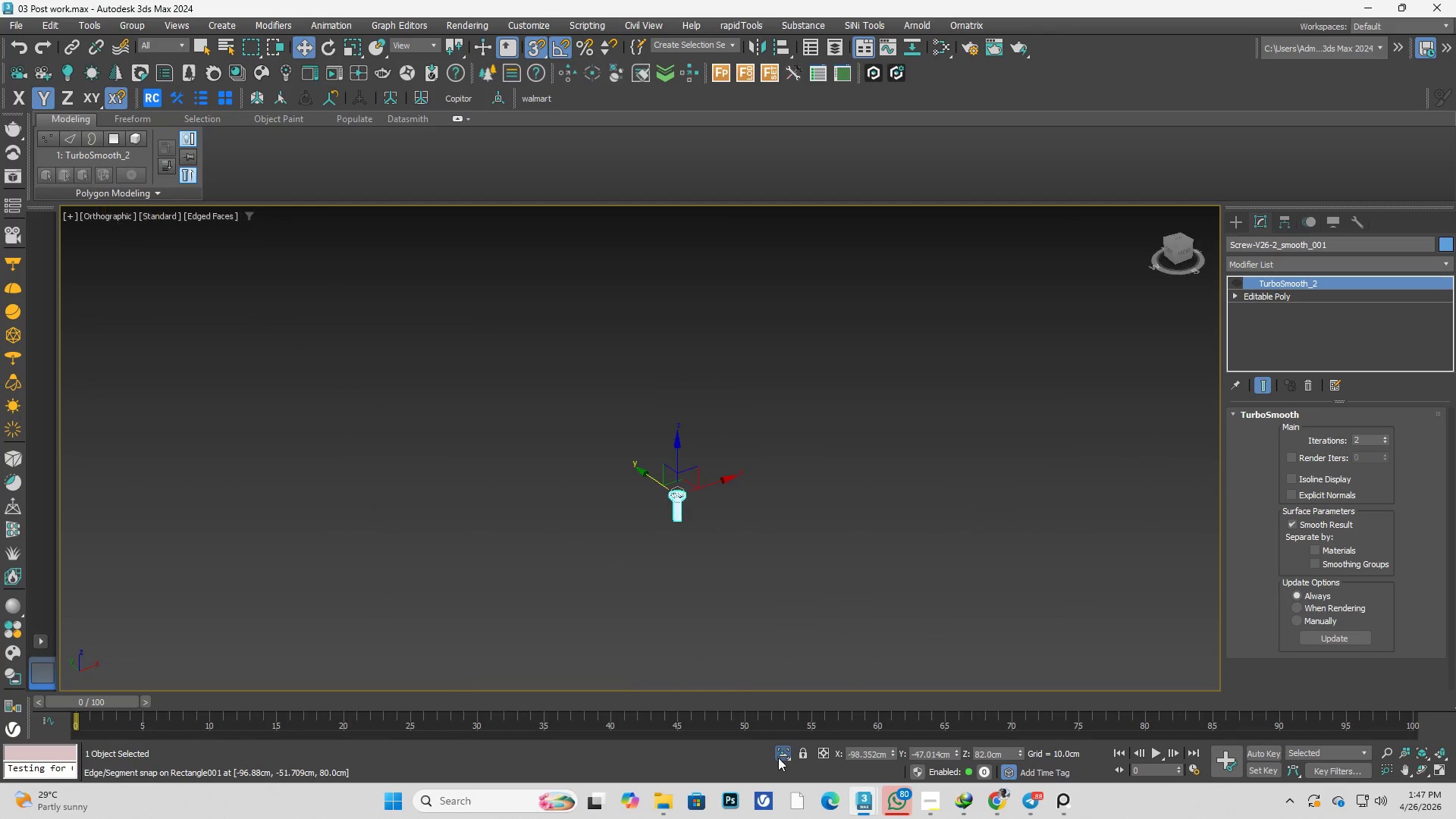 
scroll: coordinate [683, 502], scroll_direction: down, amount: 3.0
 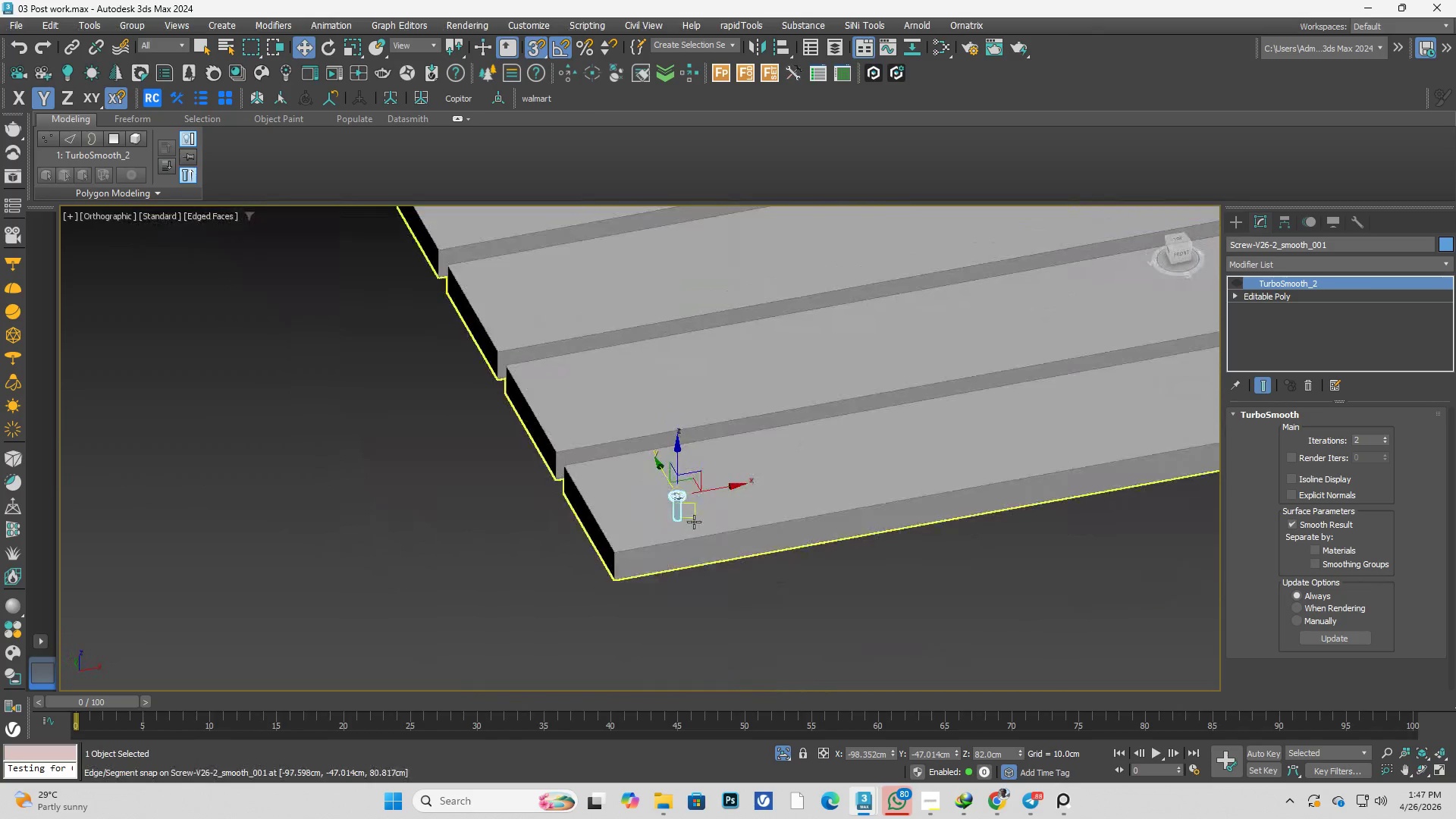 
double_click([778, 758])
 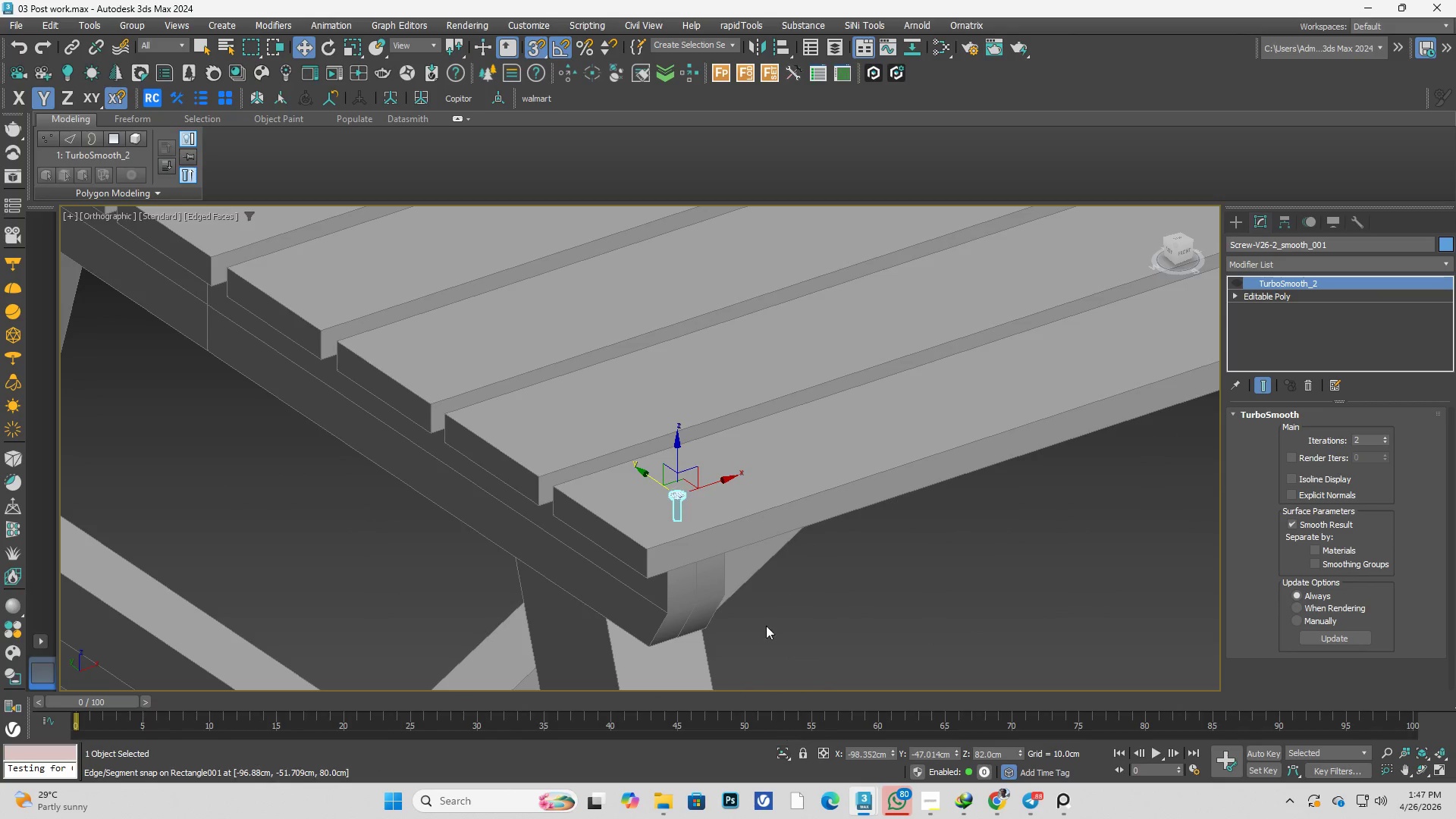 
hold_key(key=AltLeft, duration=1.39)
 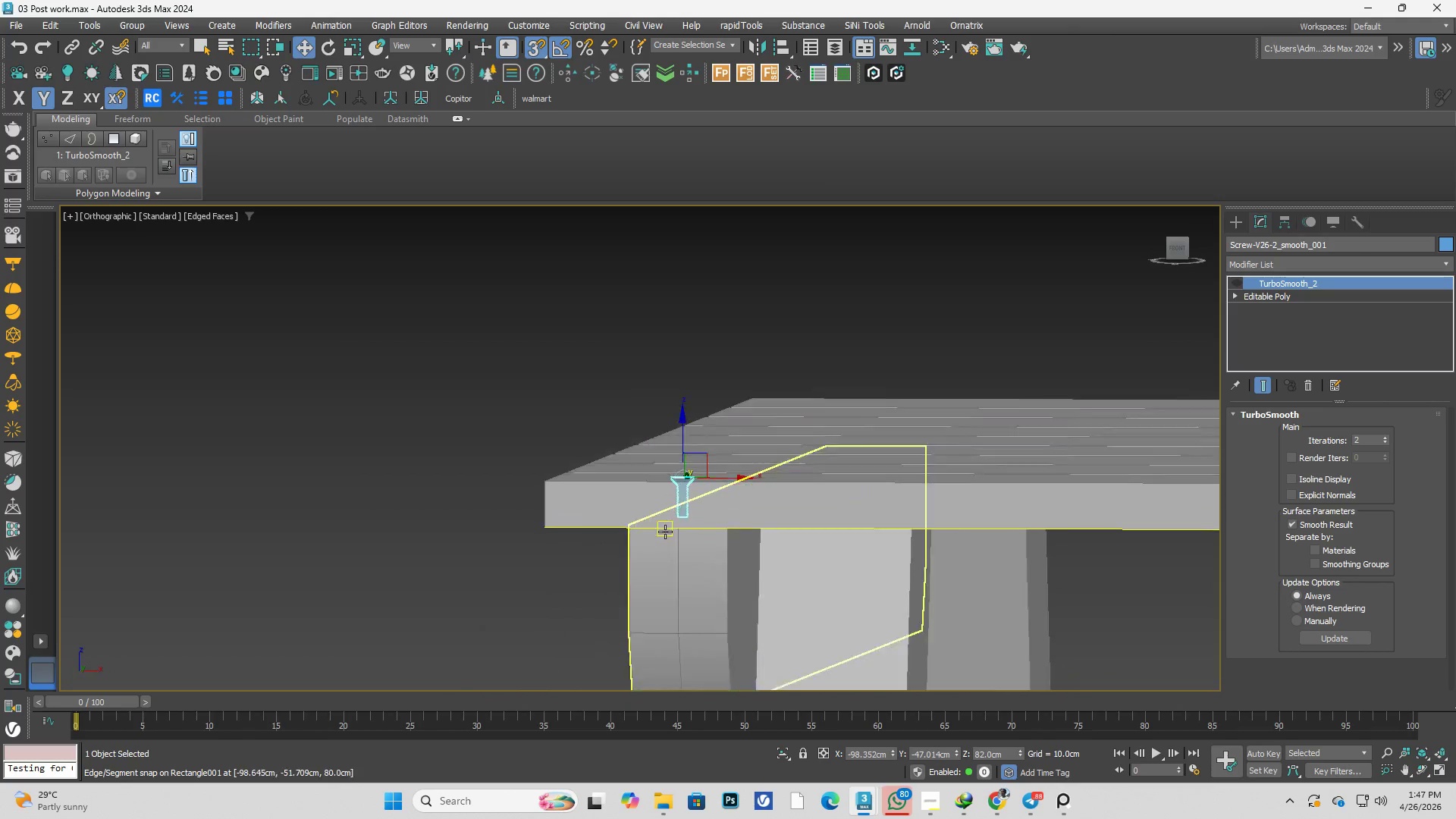 
hold_key(key=AltLeft, duration=0.73)
 